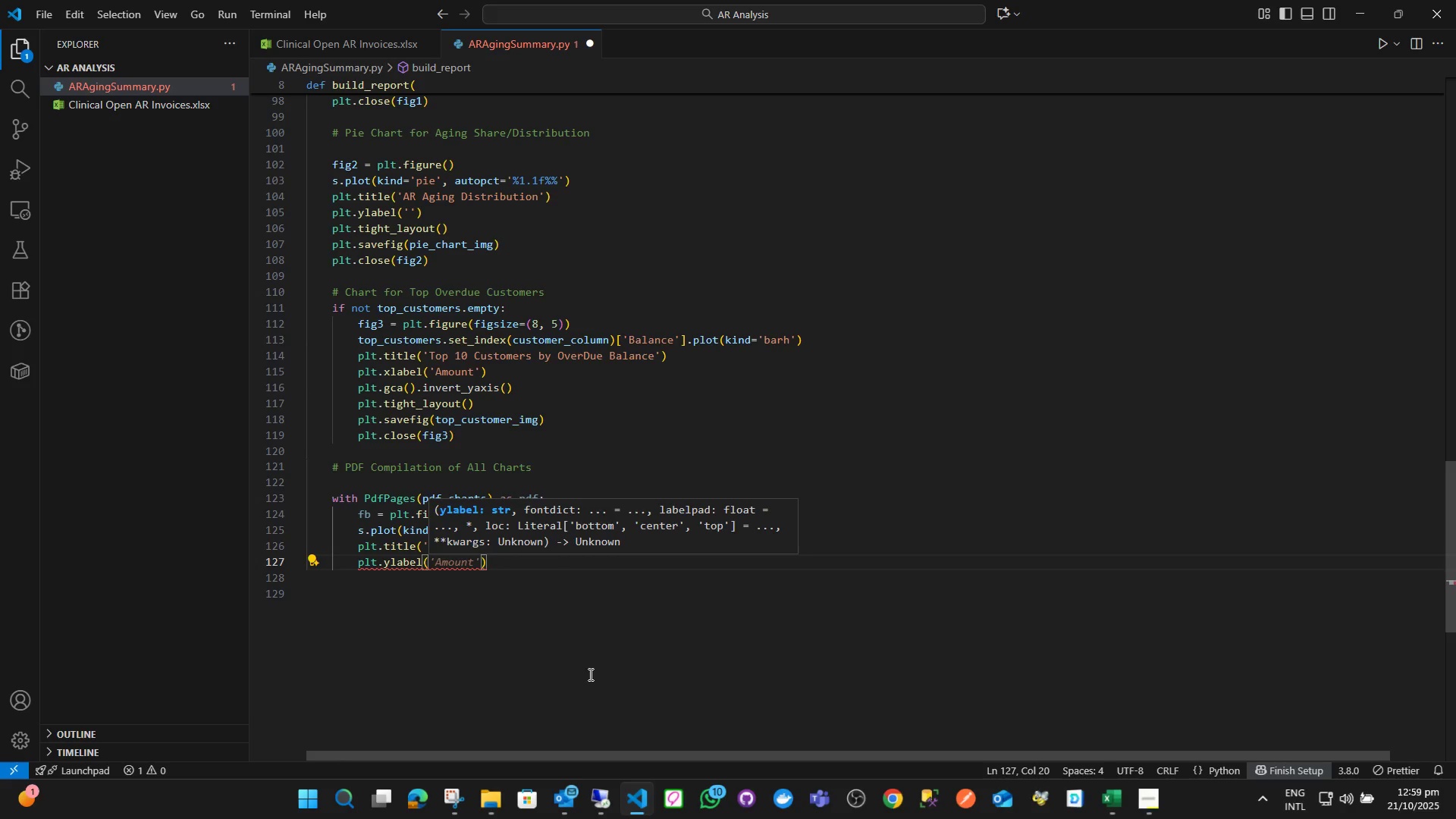 
key(Quote)
 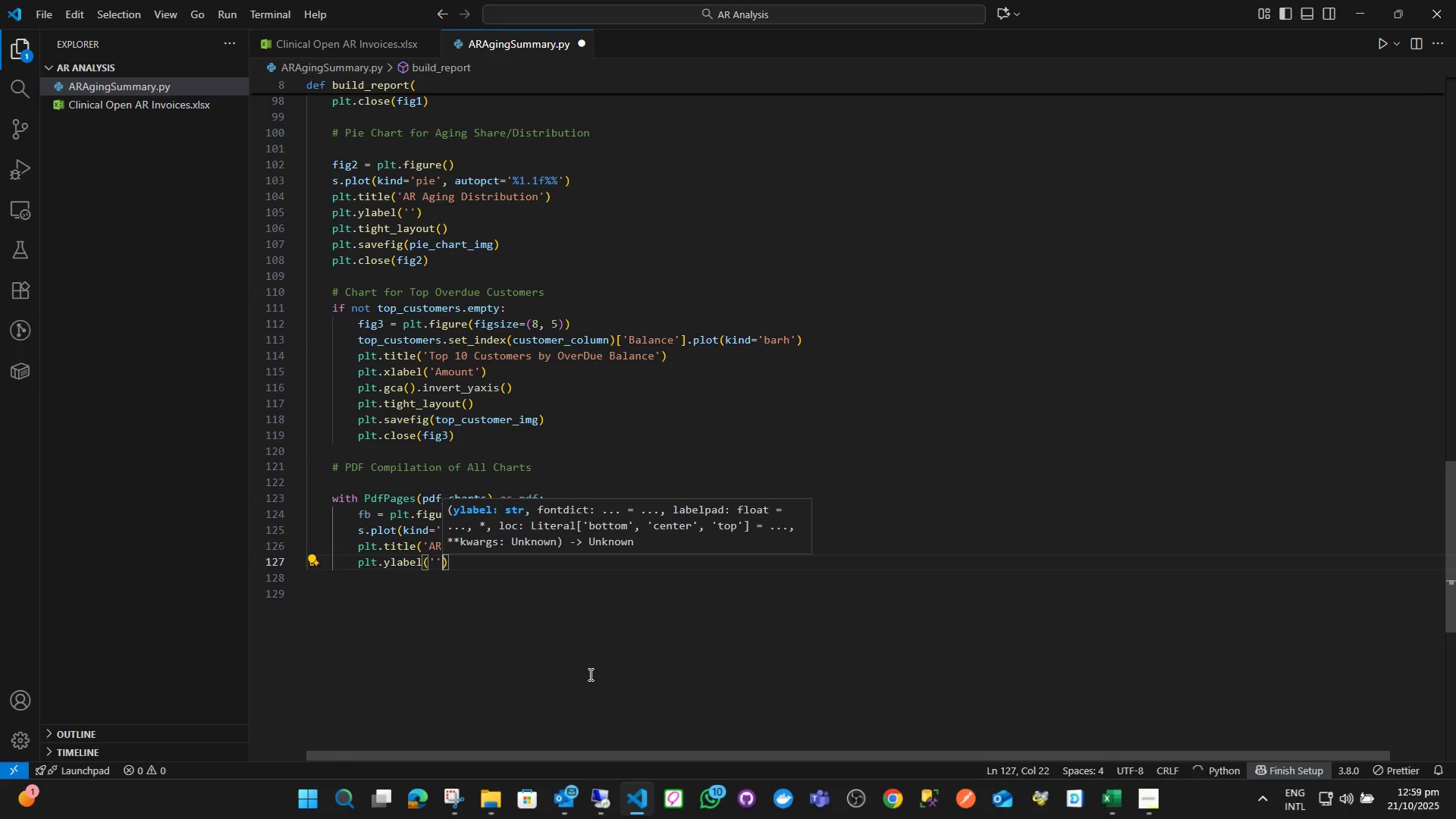 
key(ArrowLeft)
 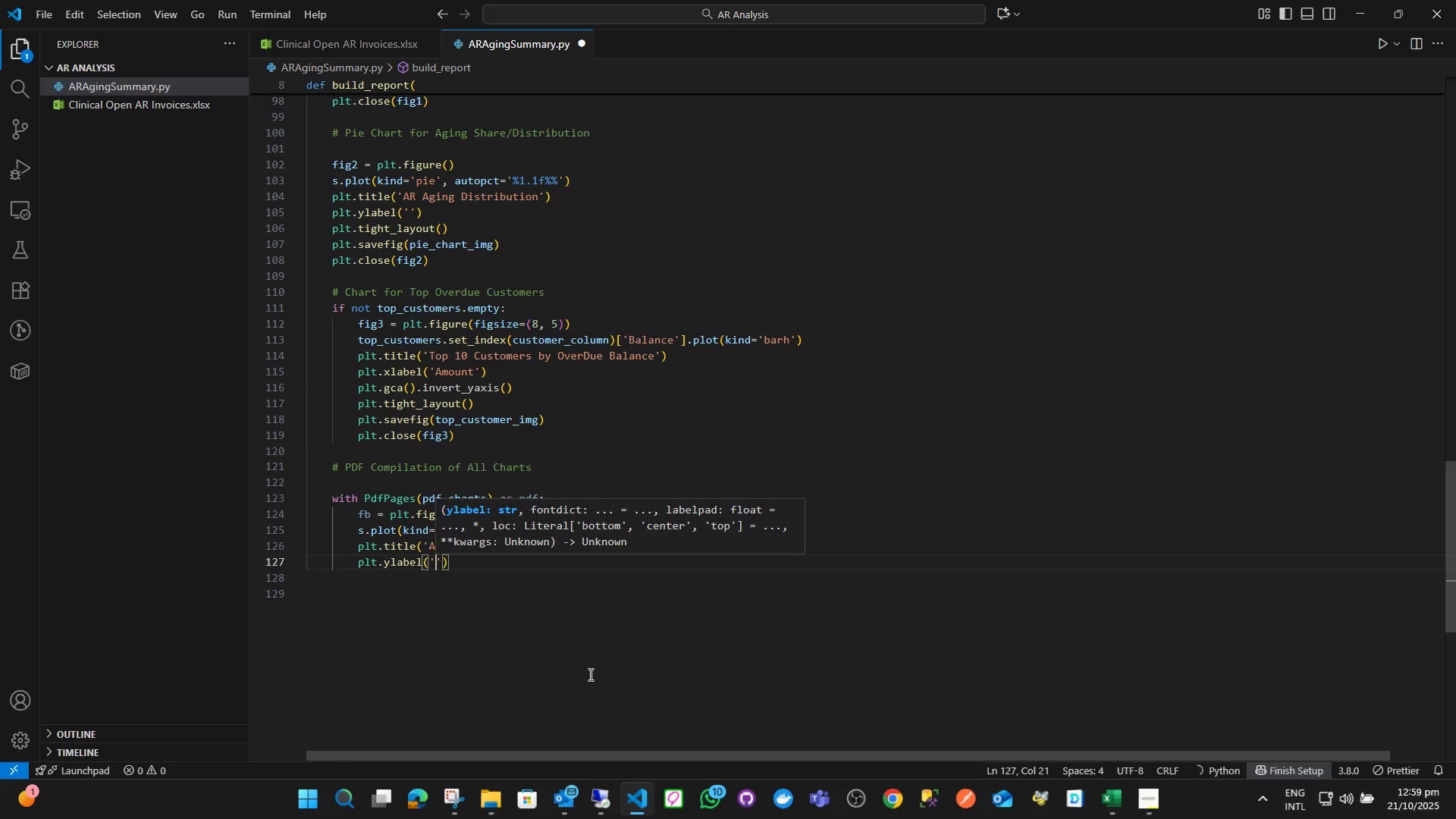 
type(Amount)
 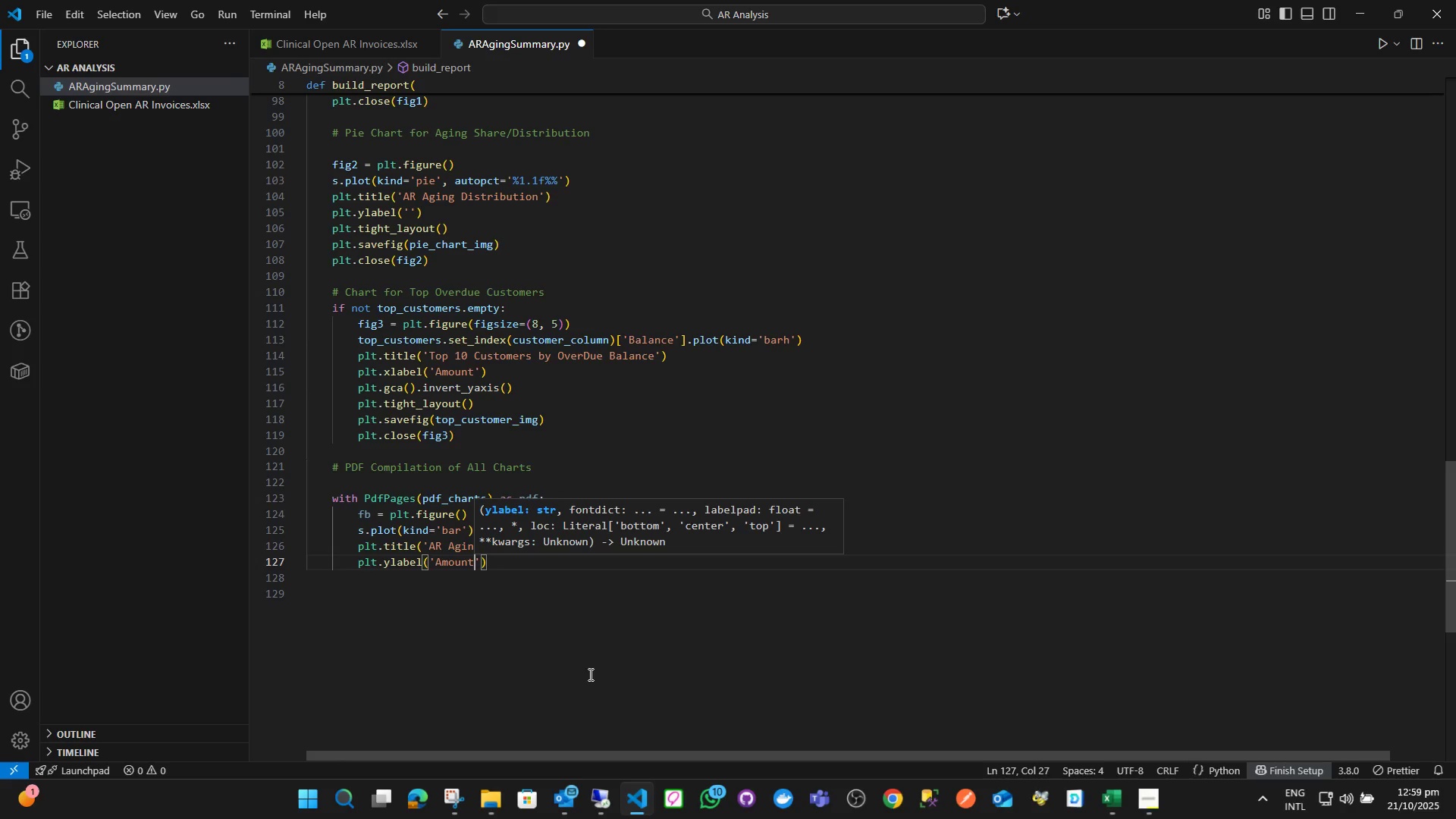 
key(ArrowRight)
 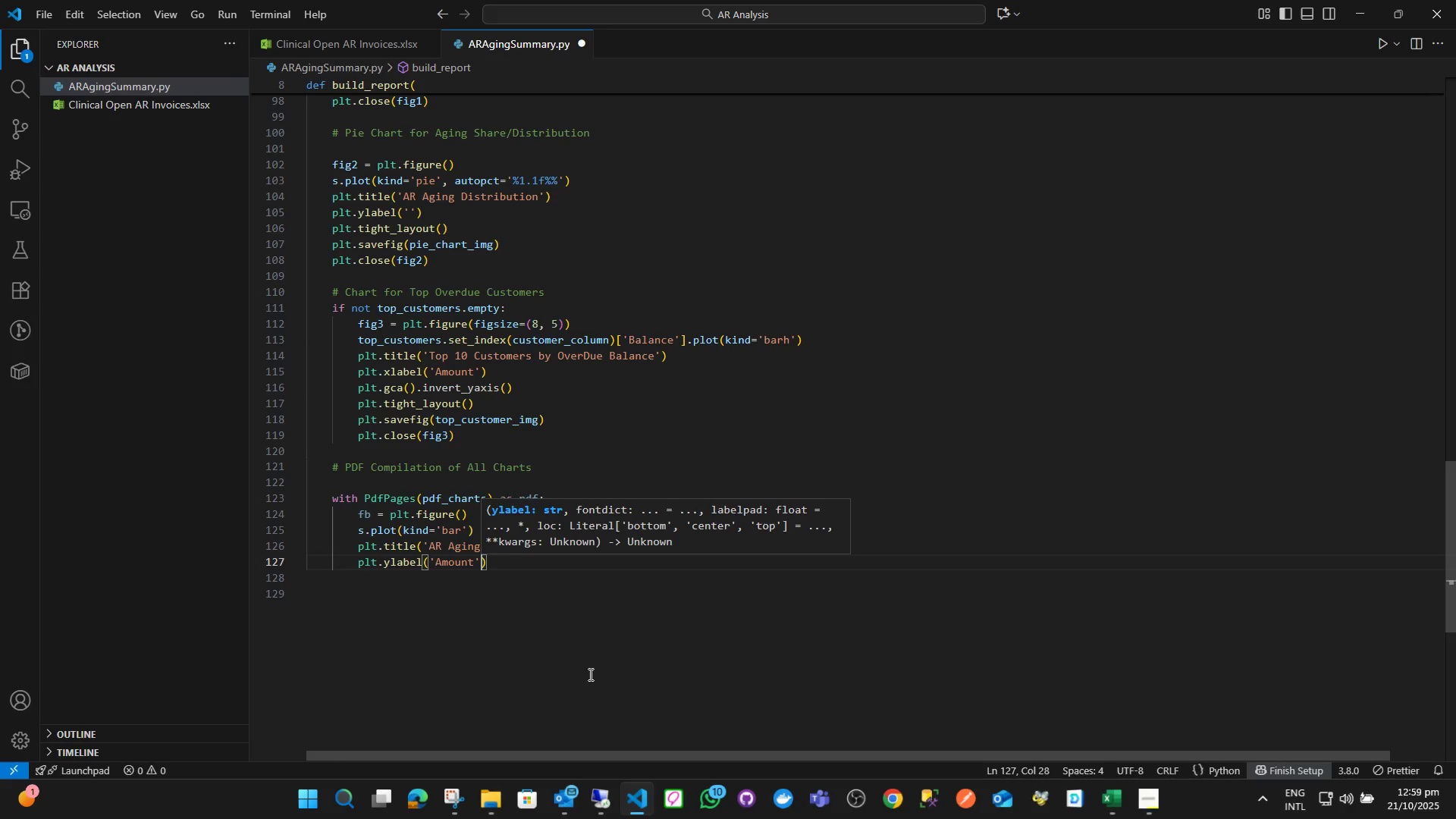 
key(ArrowRight)
 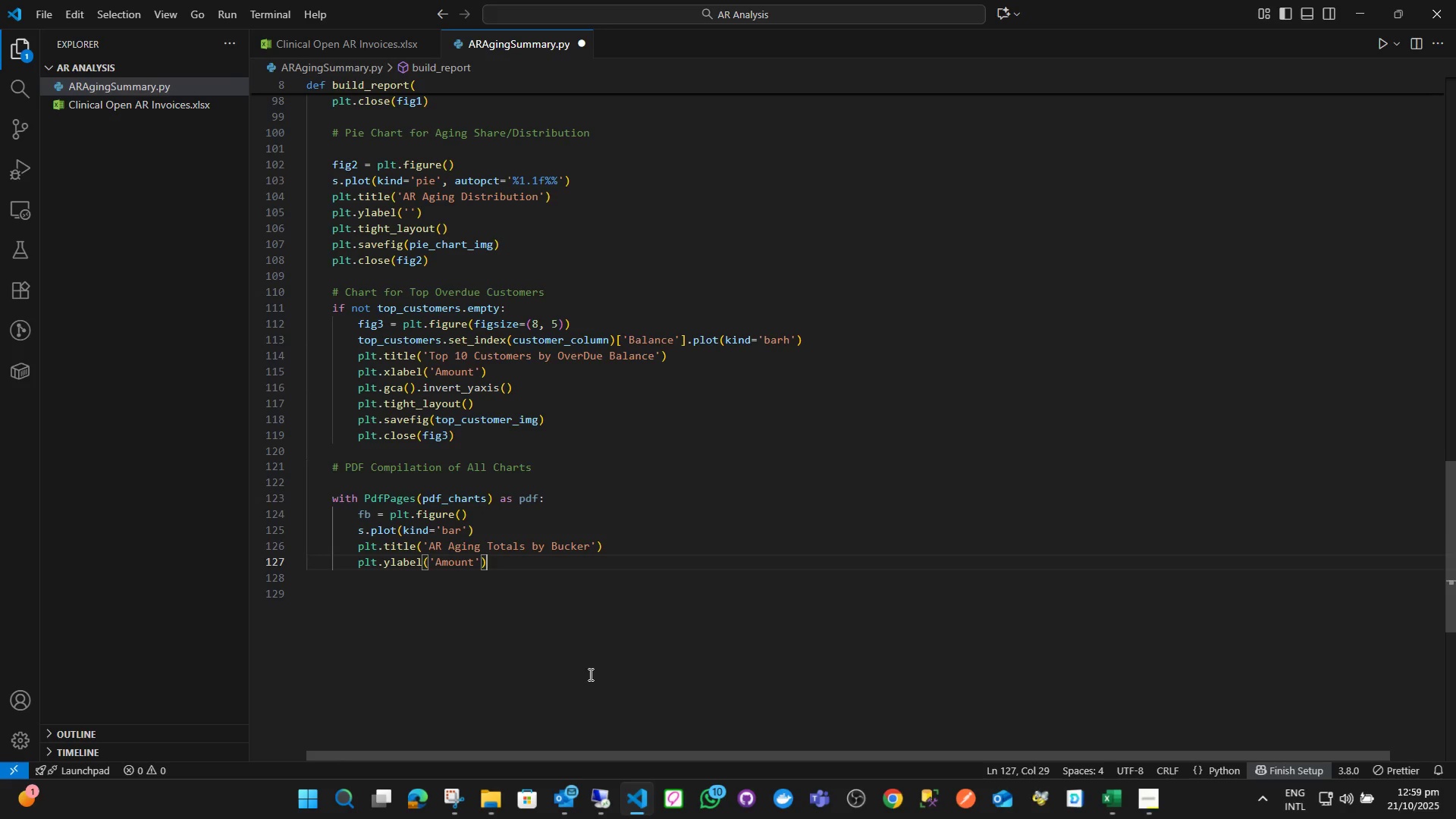 
key(Enter)
 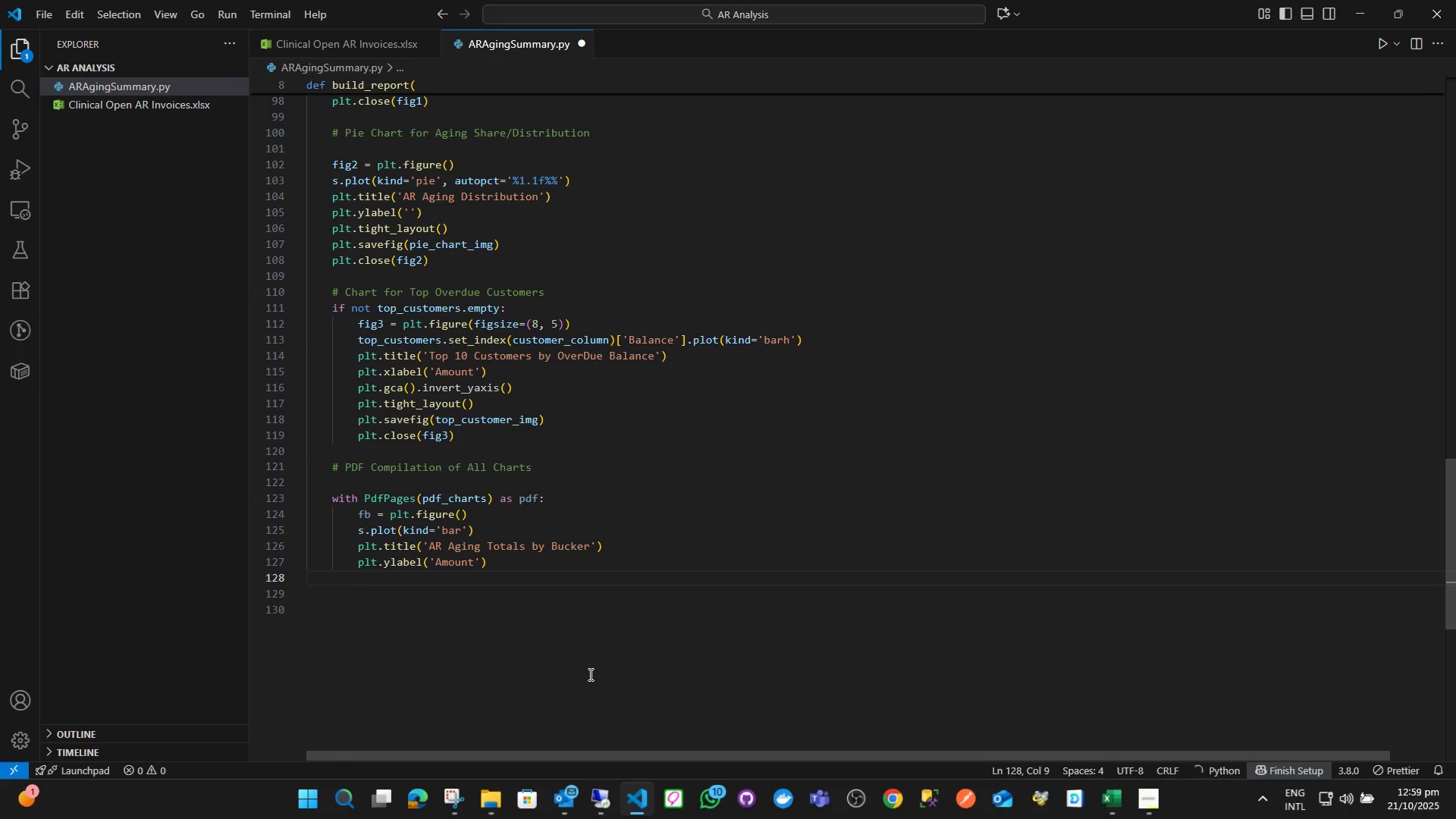 
type(plt.tig)
 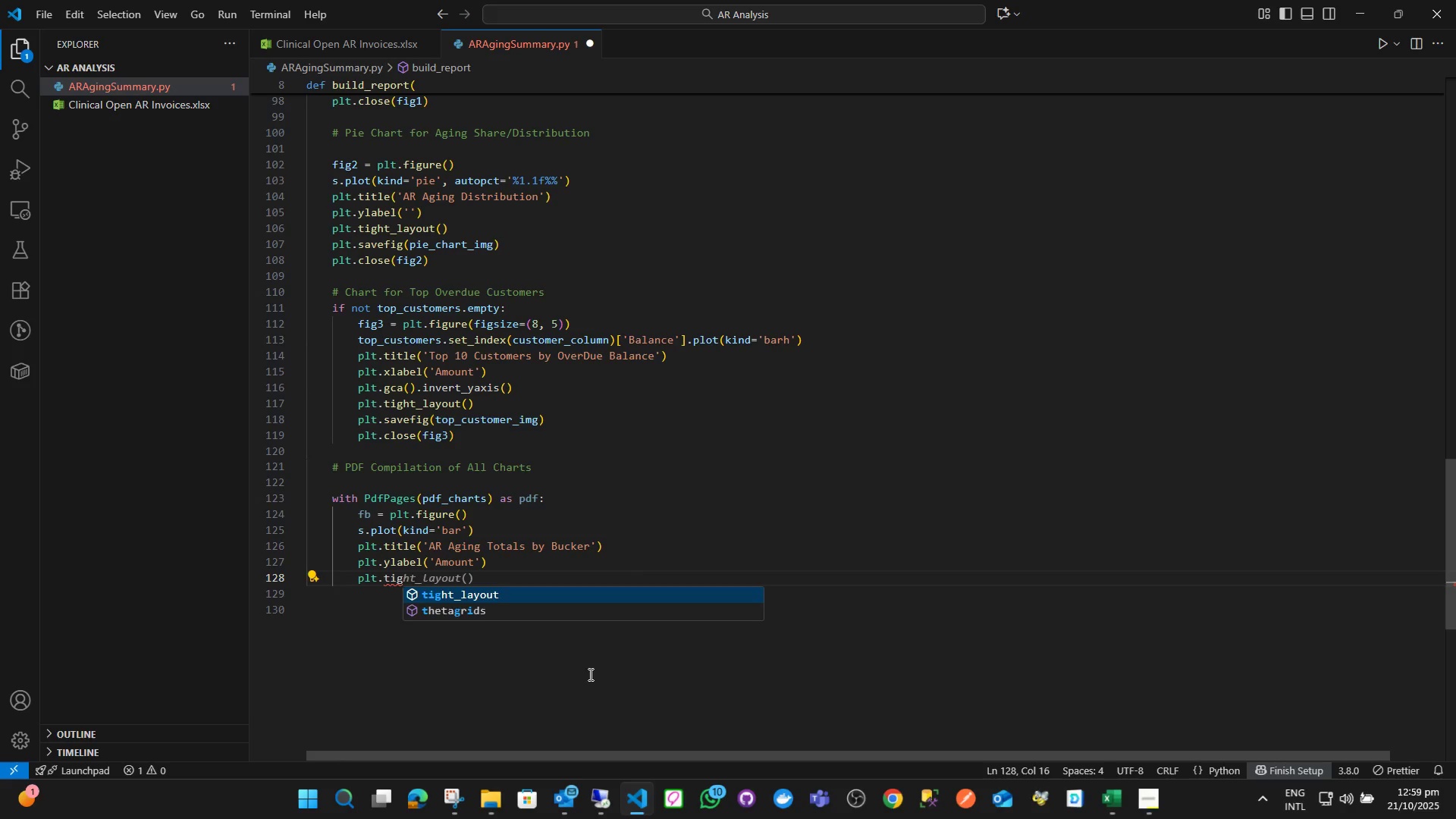 
key(Enter)
 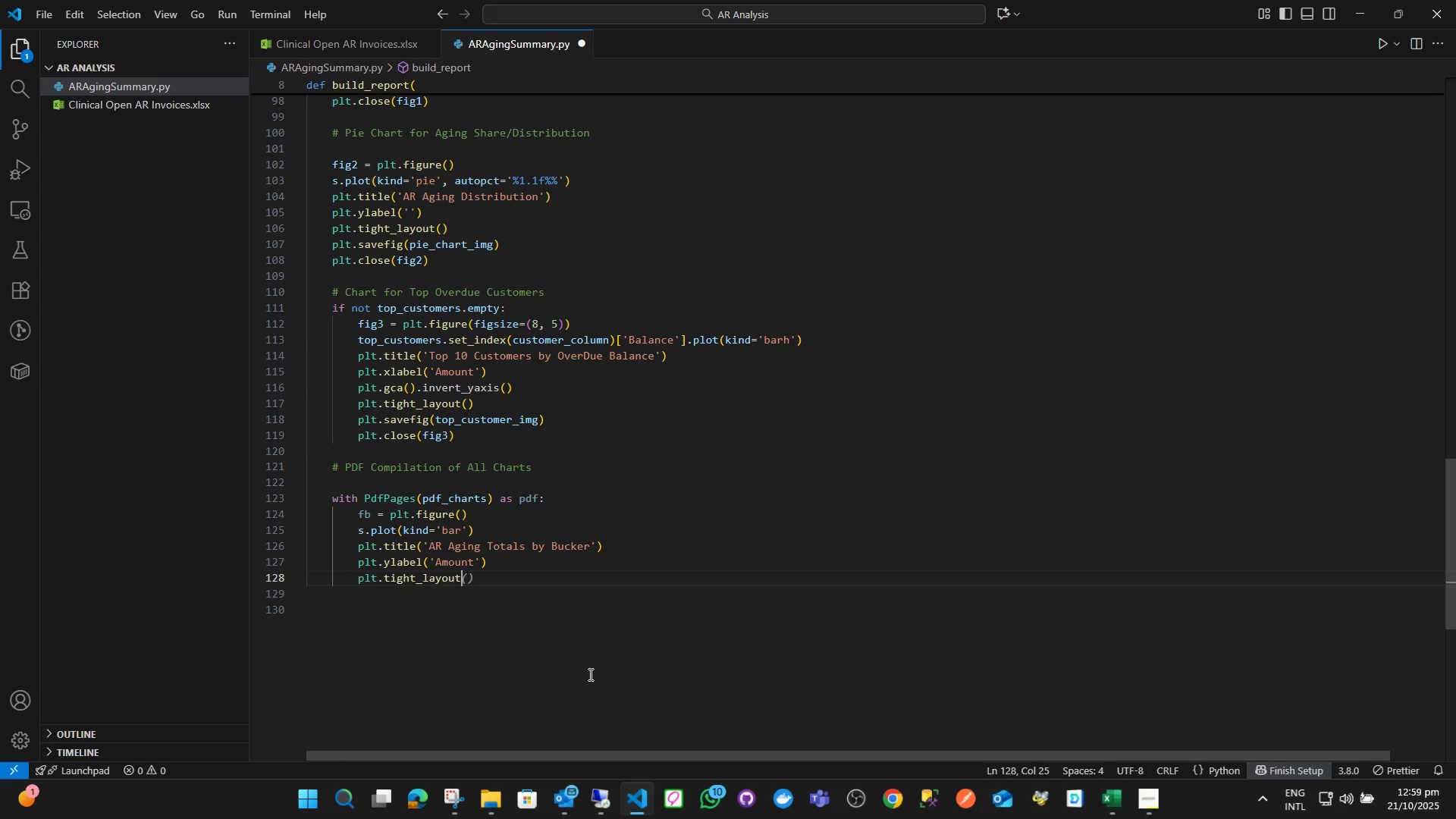 
key(Shift+9)
 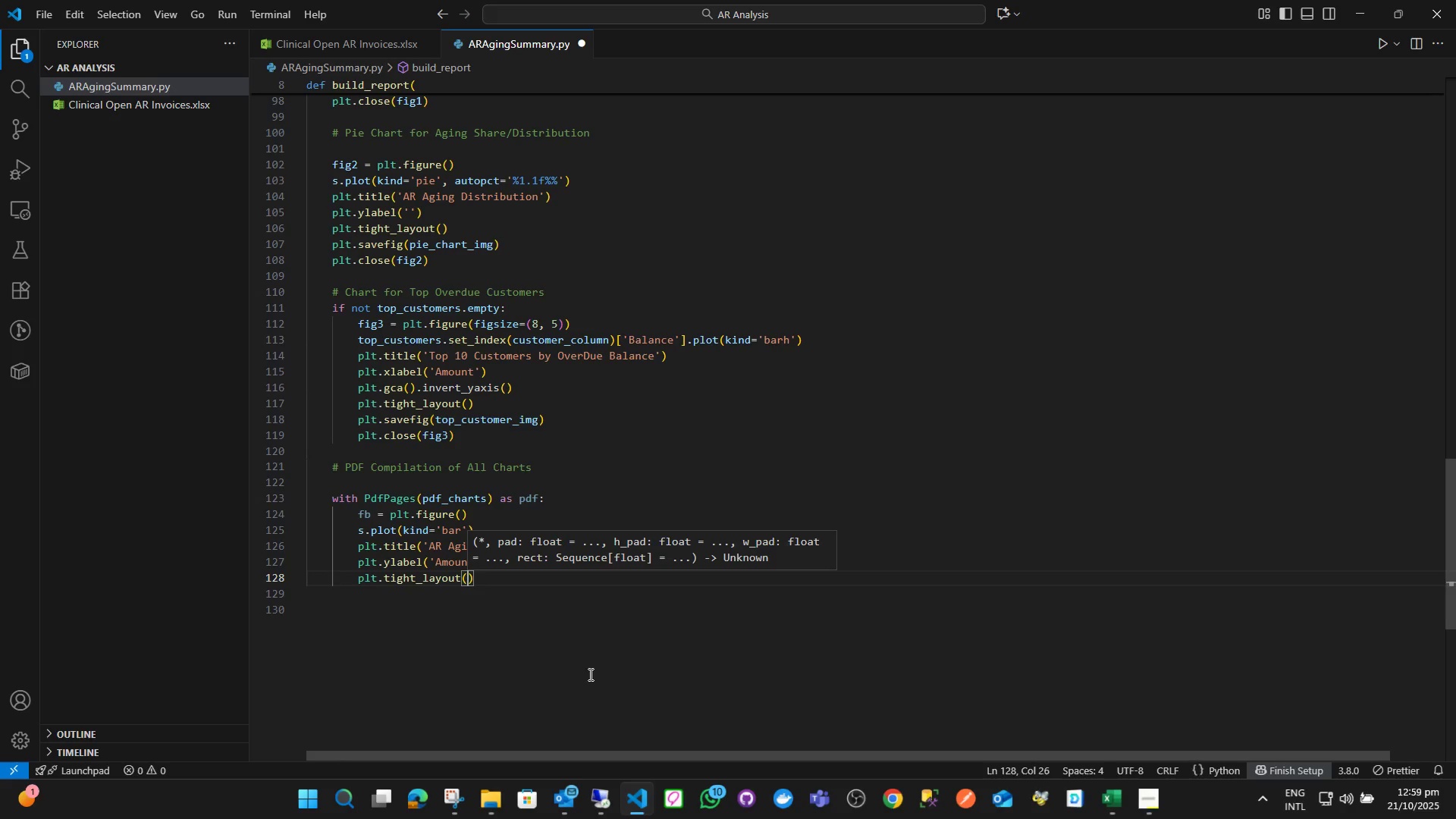 
key(ArrowRight)
 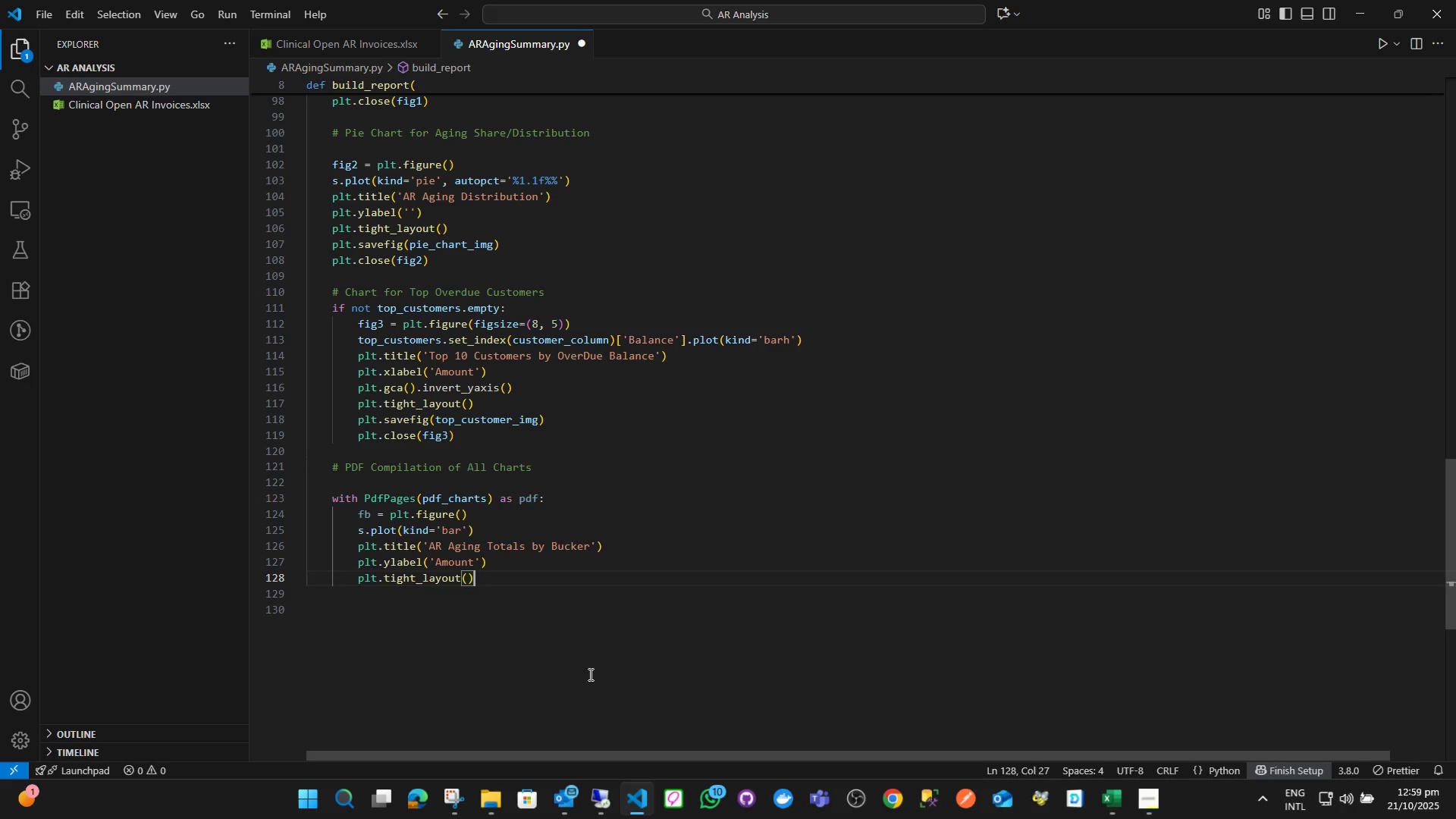 
key(Enter)
 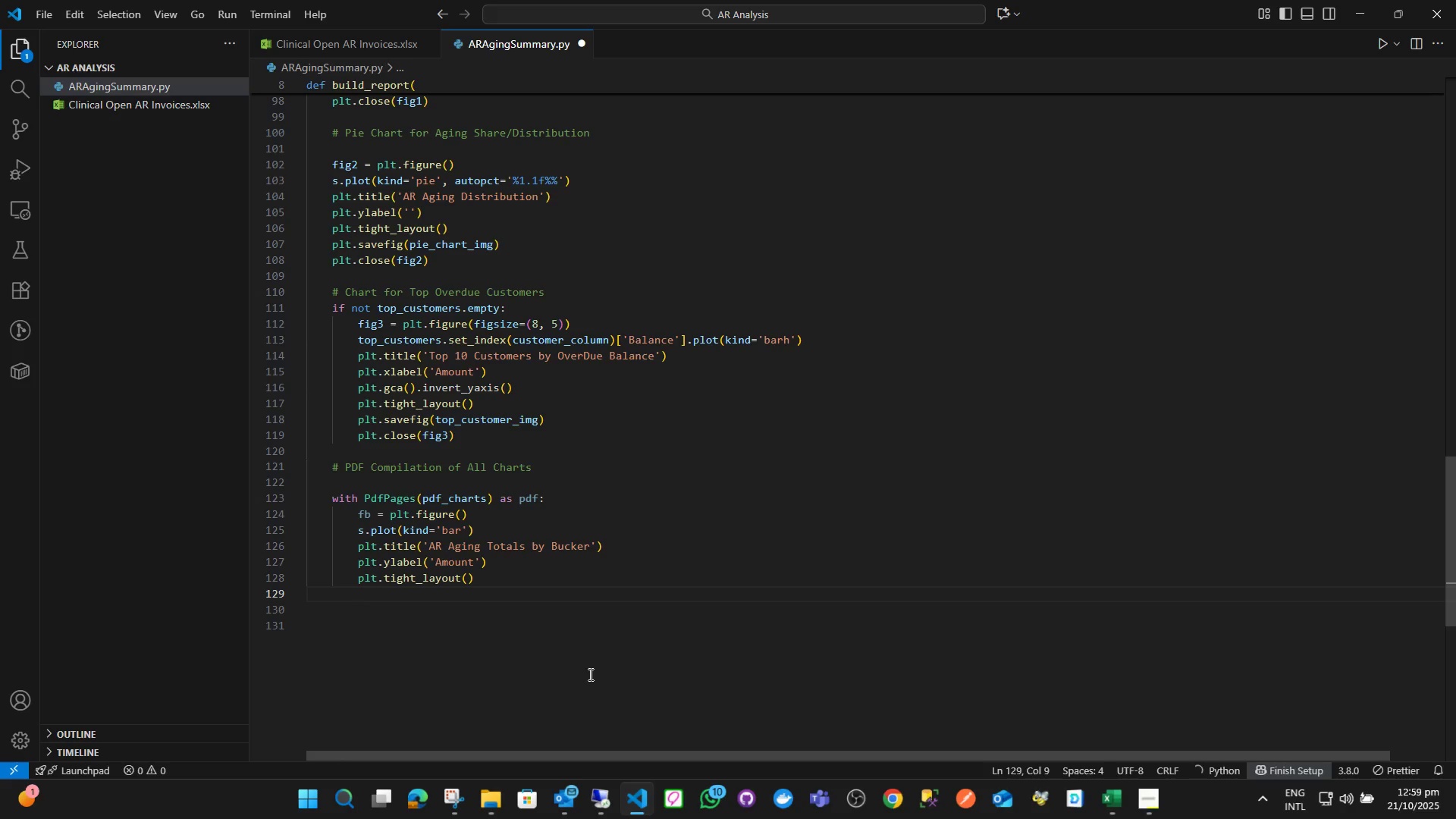 
type(plt.sav)
 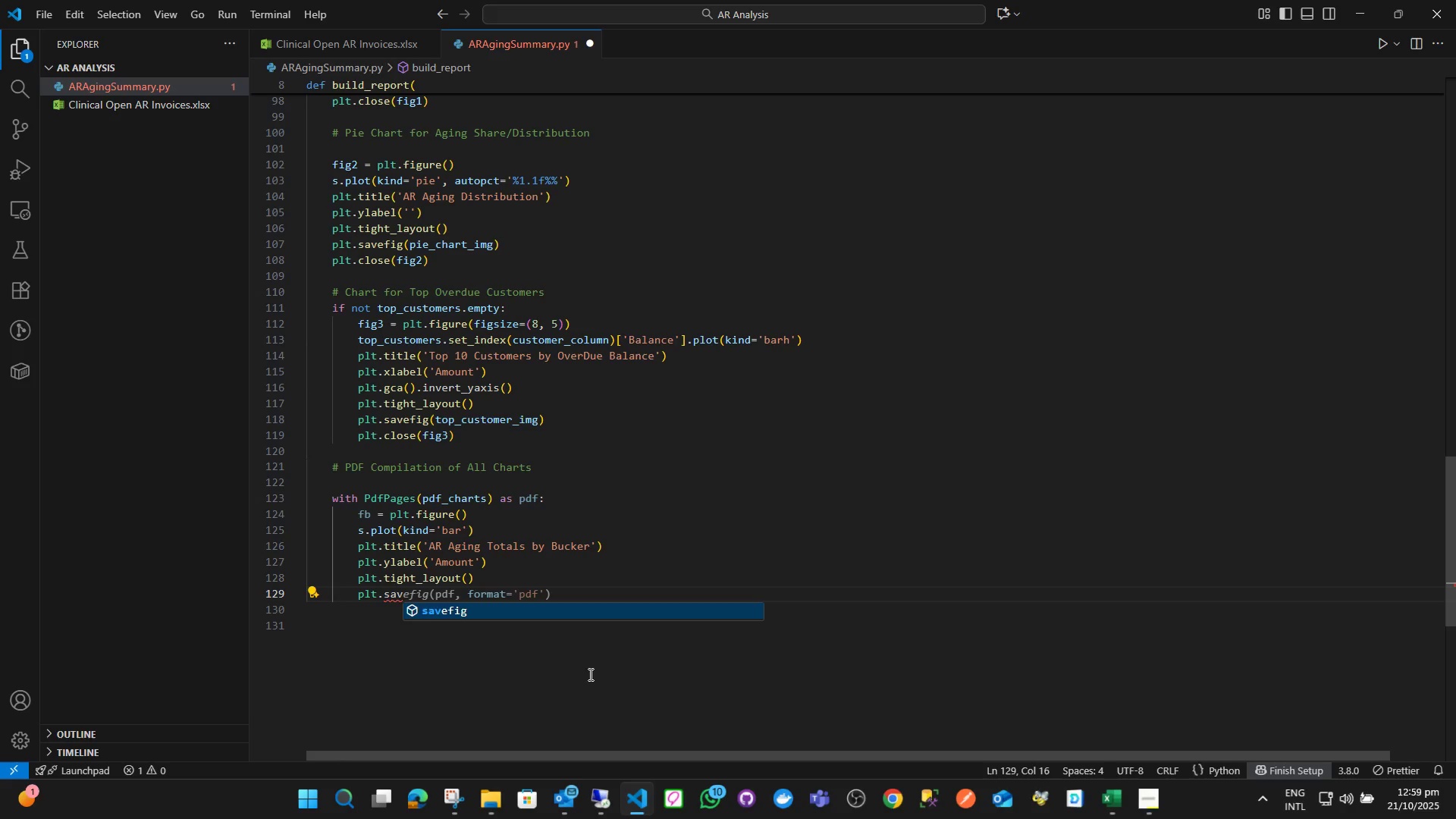 
key(Enter)
 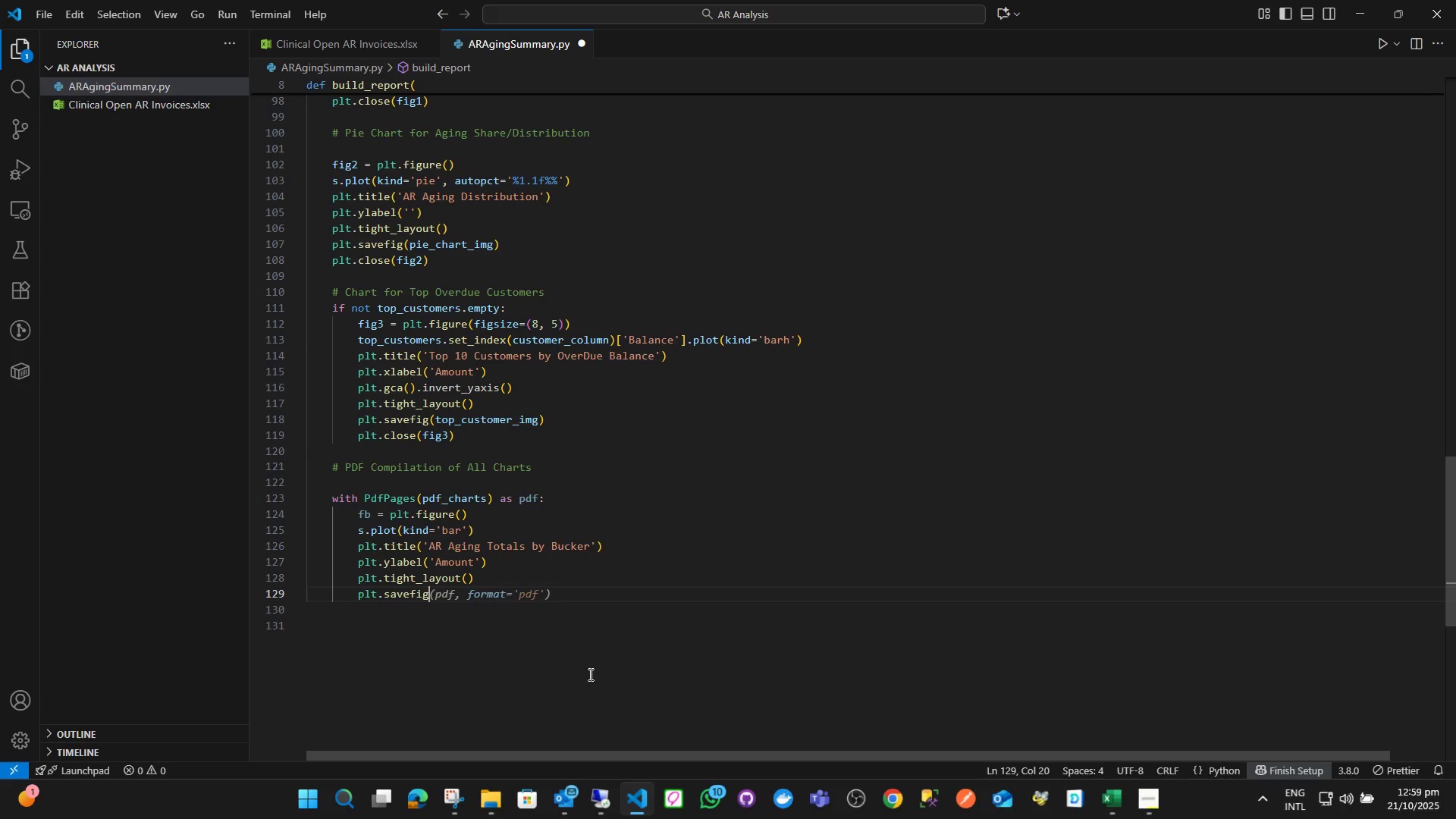 
key(Shift+9)
 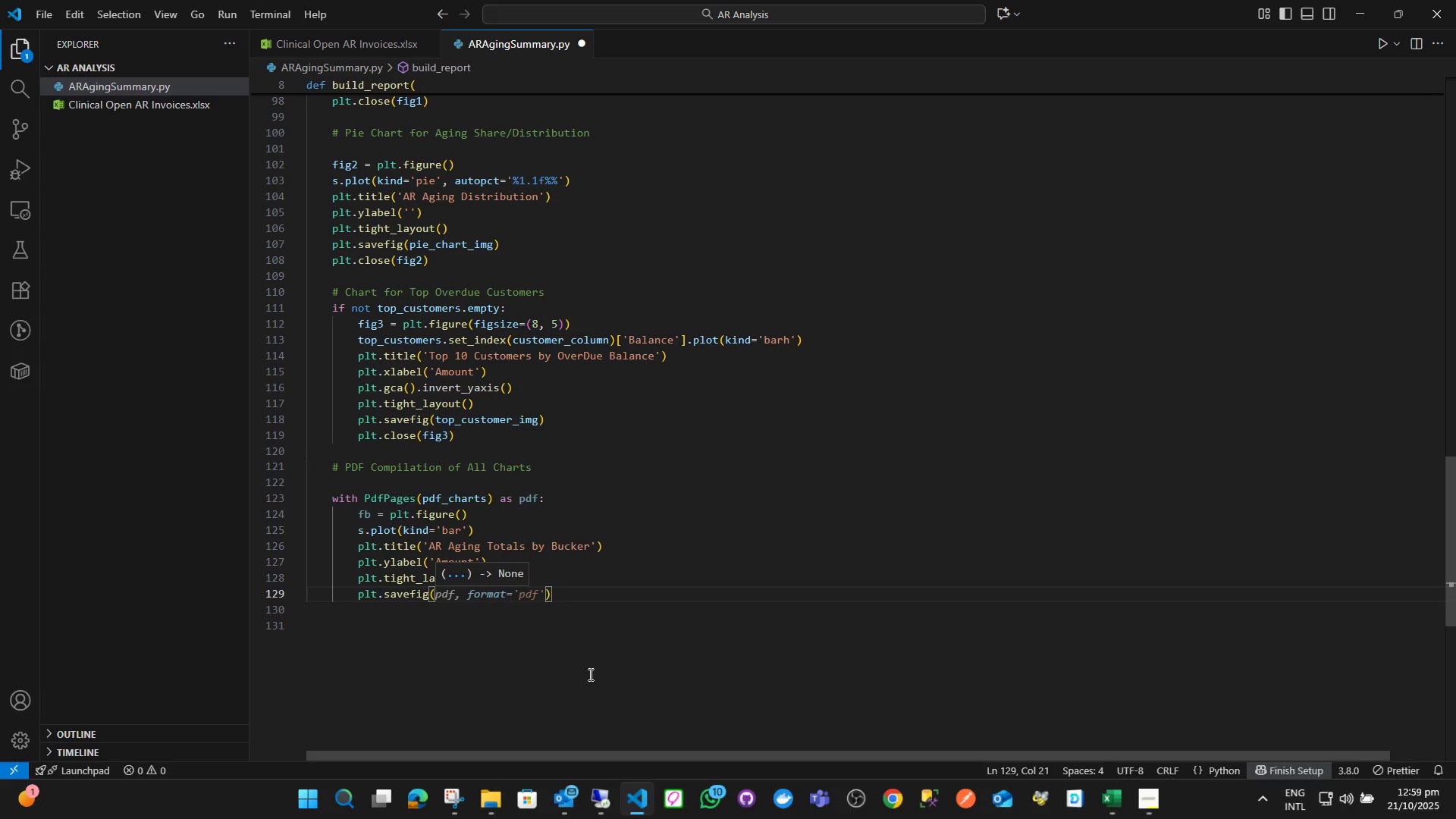 
wait(5.13)
 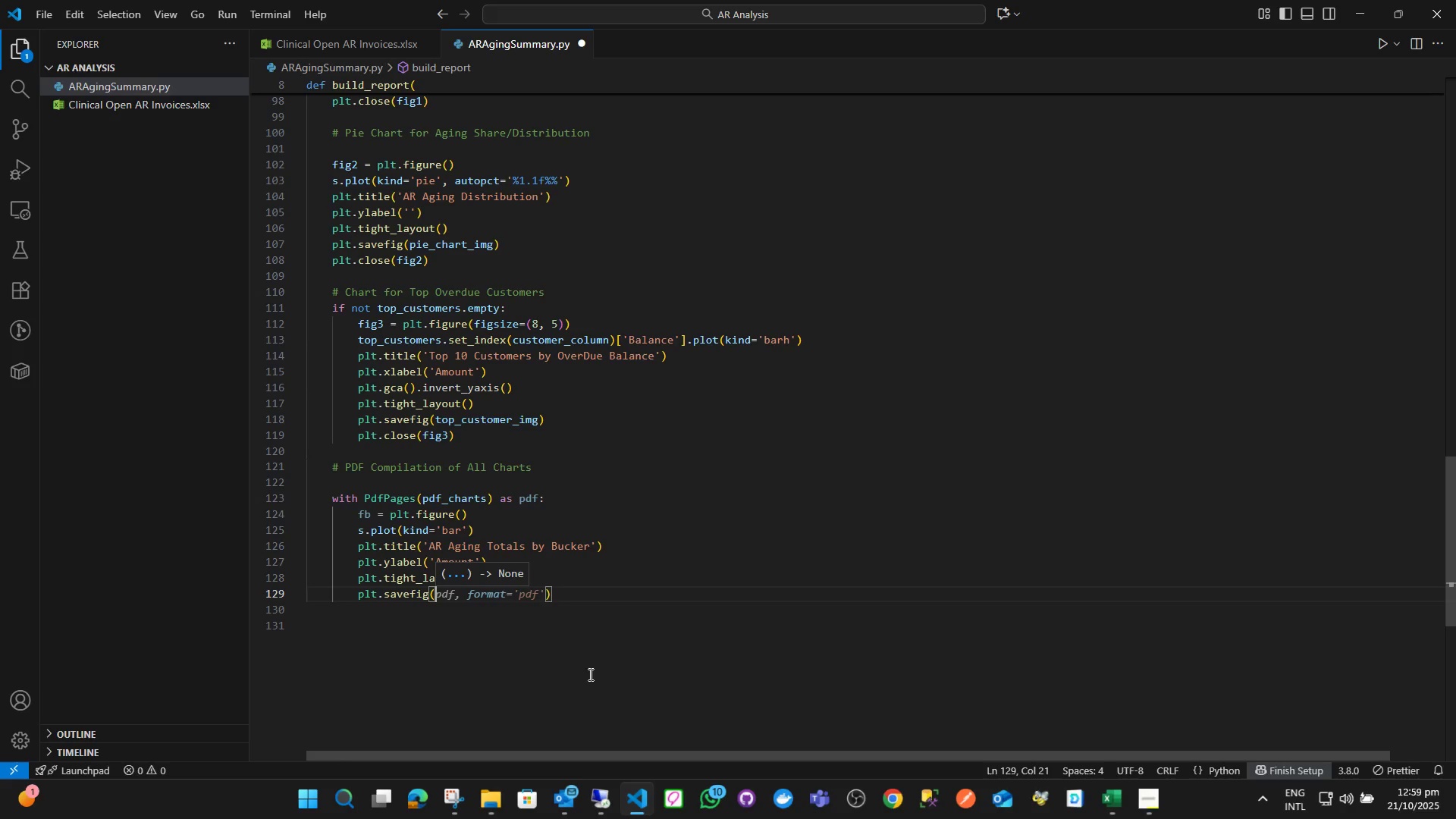 
hold_key(key=Backspace, duration=0.8)
 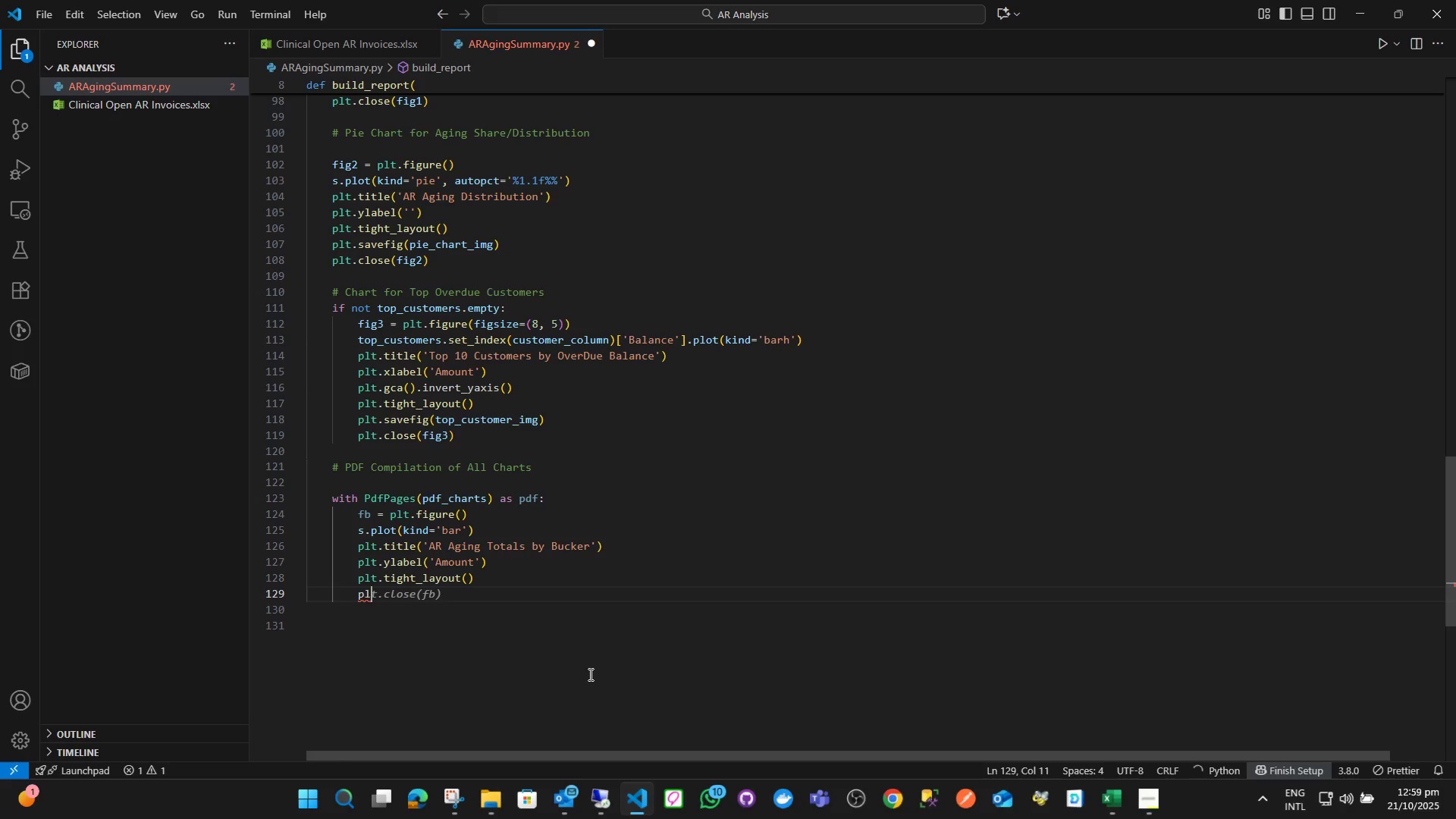 
key(Backspace)
key(Backspace)
type(pdf.sacv)
key(Backspace)
key(Backspace)
type(ve)
 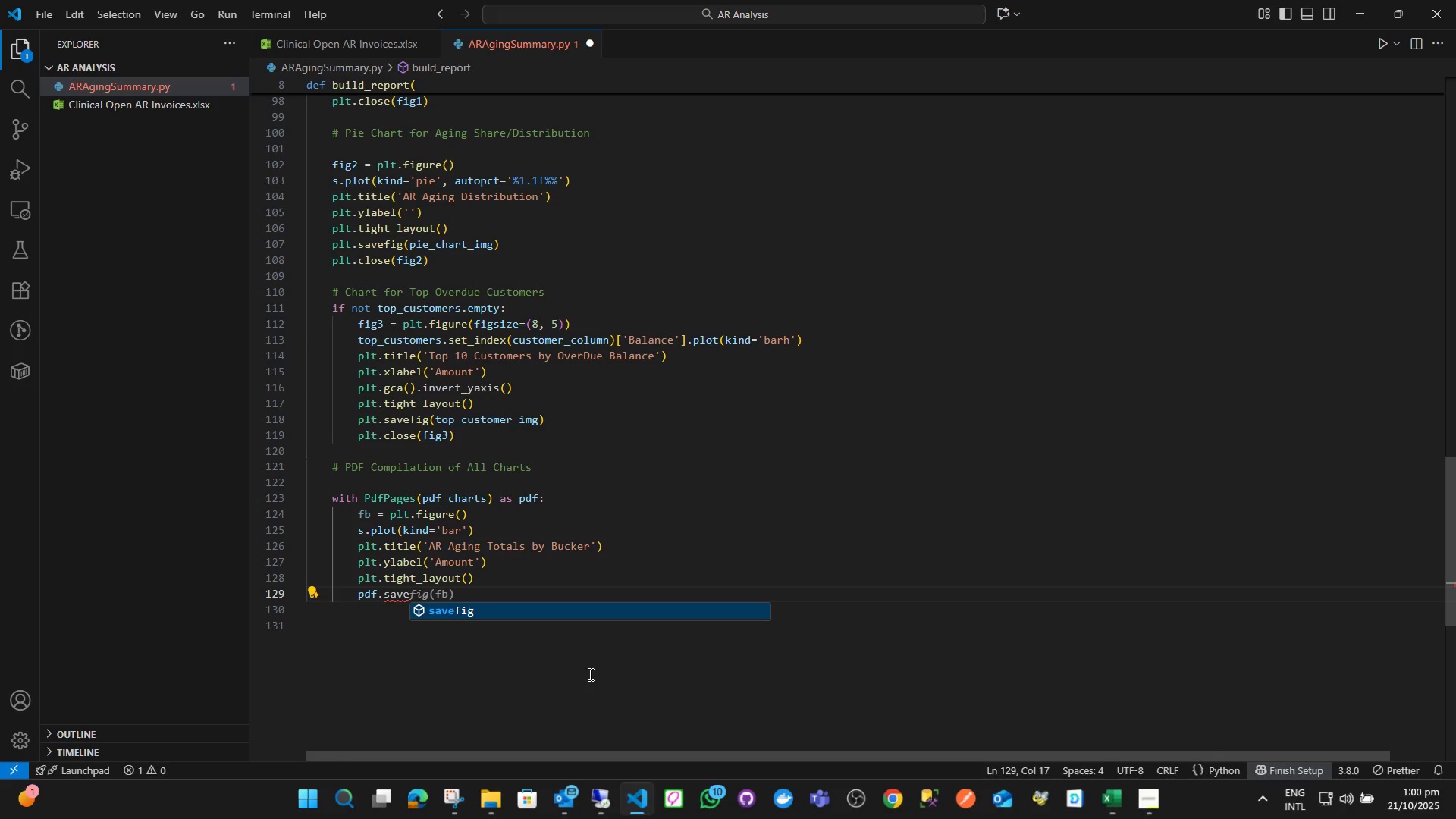 
key(Enter)
 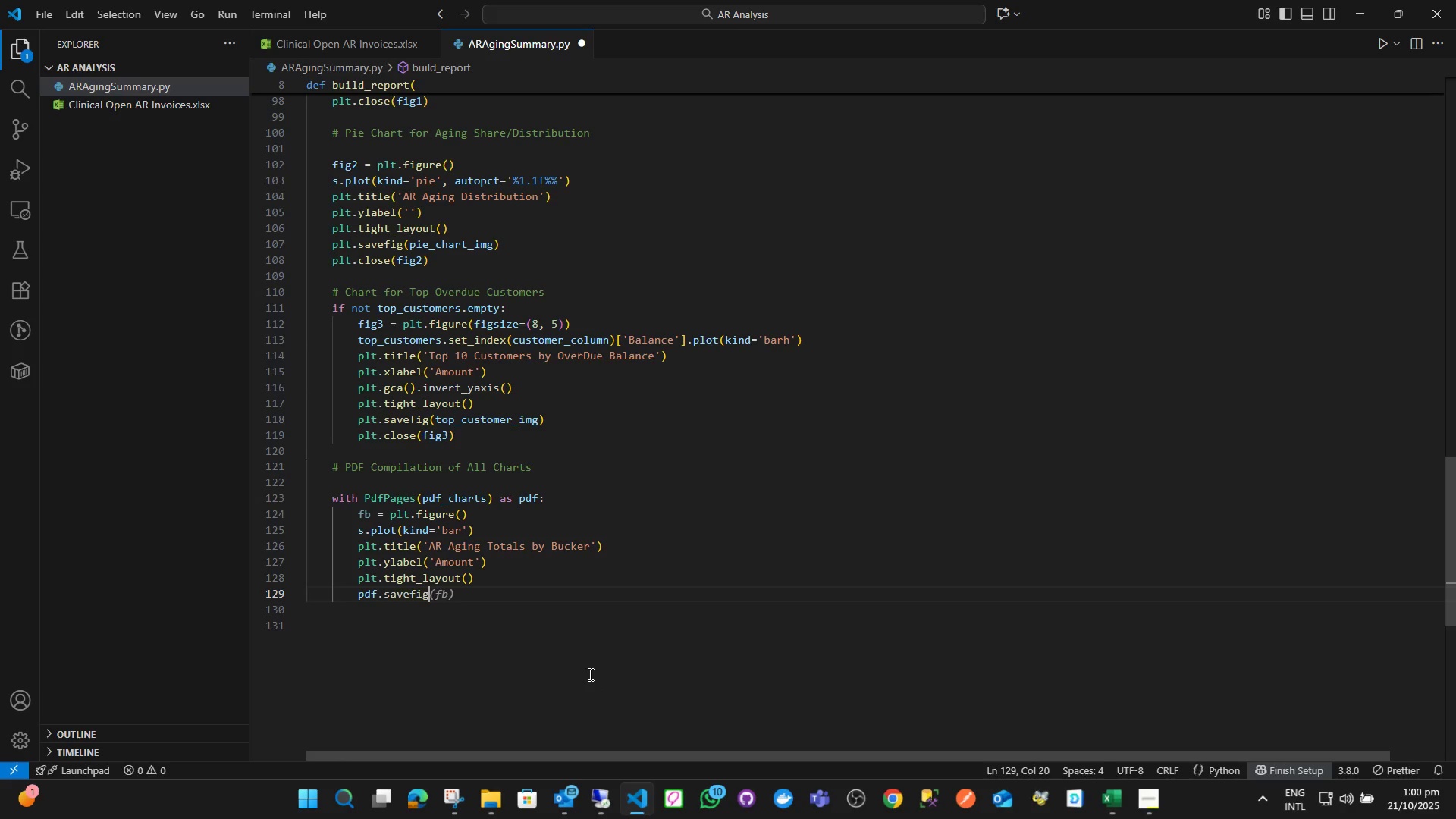 
type((fb)
 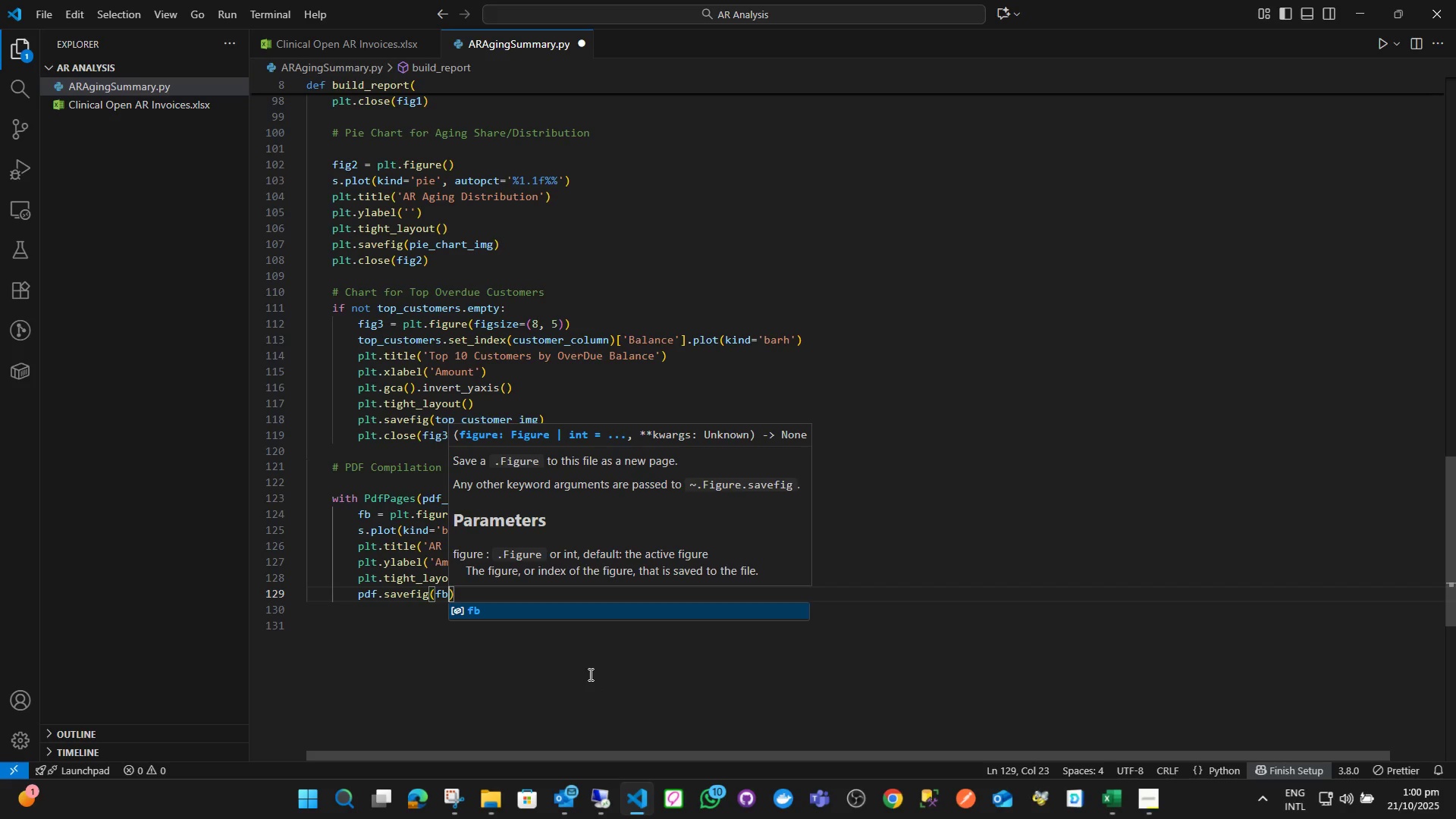 
key(ArrowRight)
 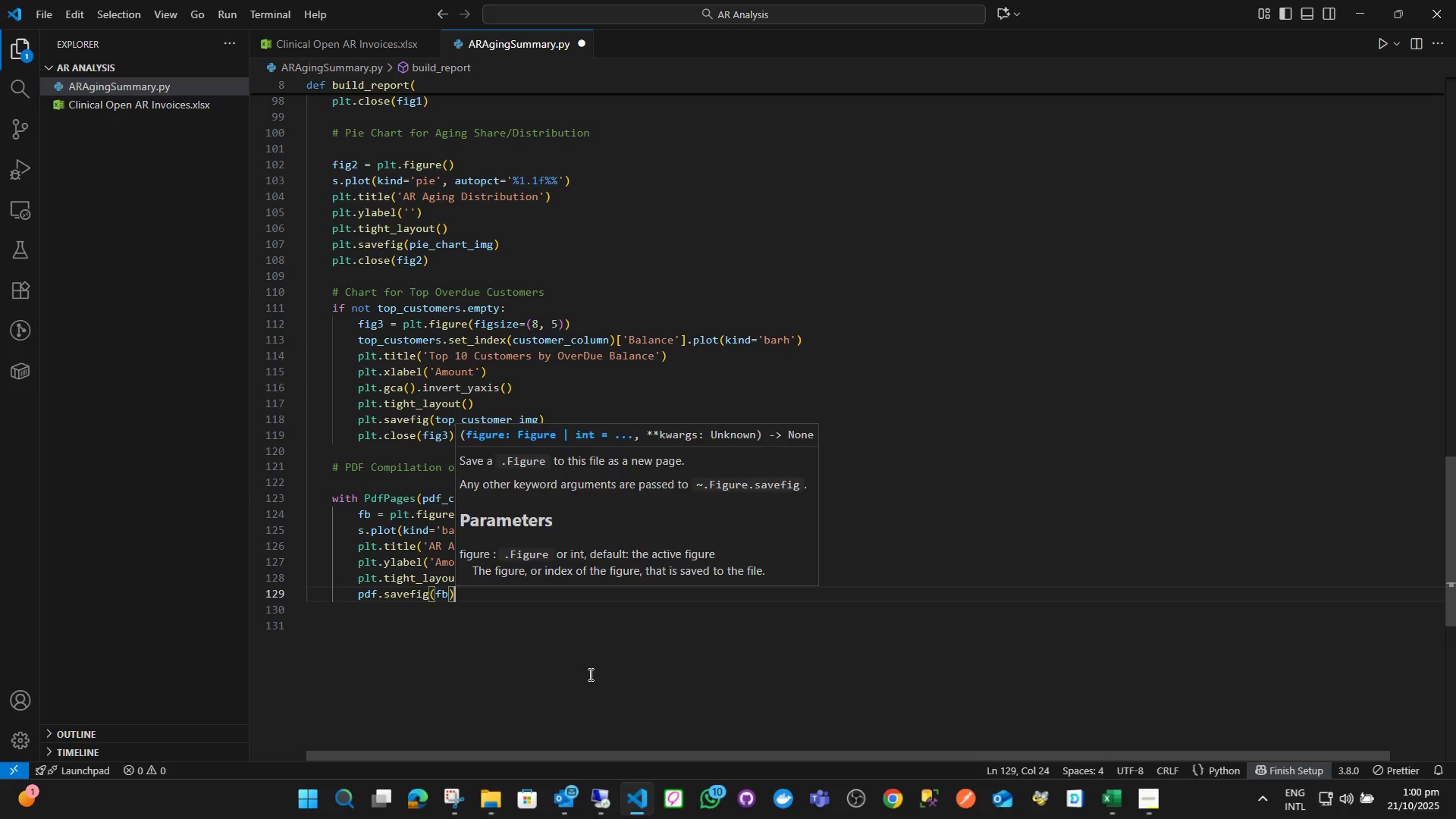 
key(Enter)
 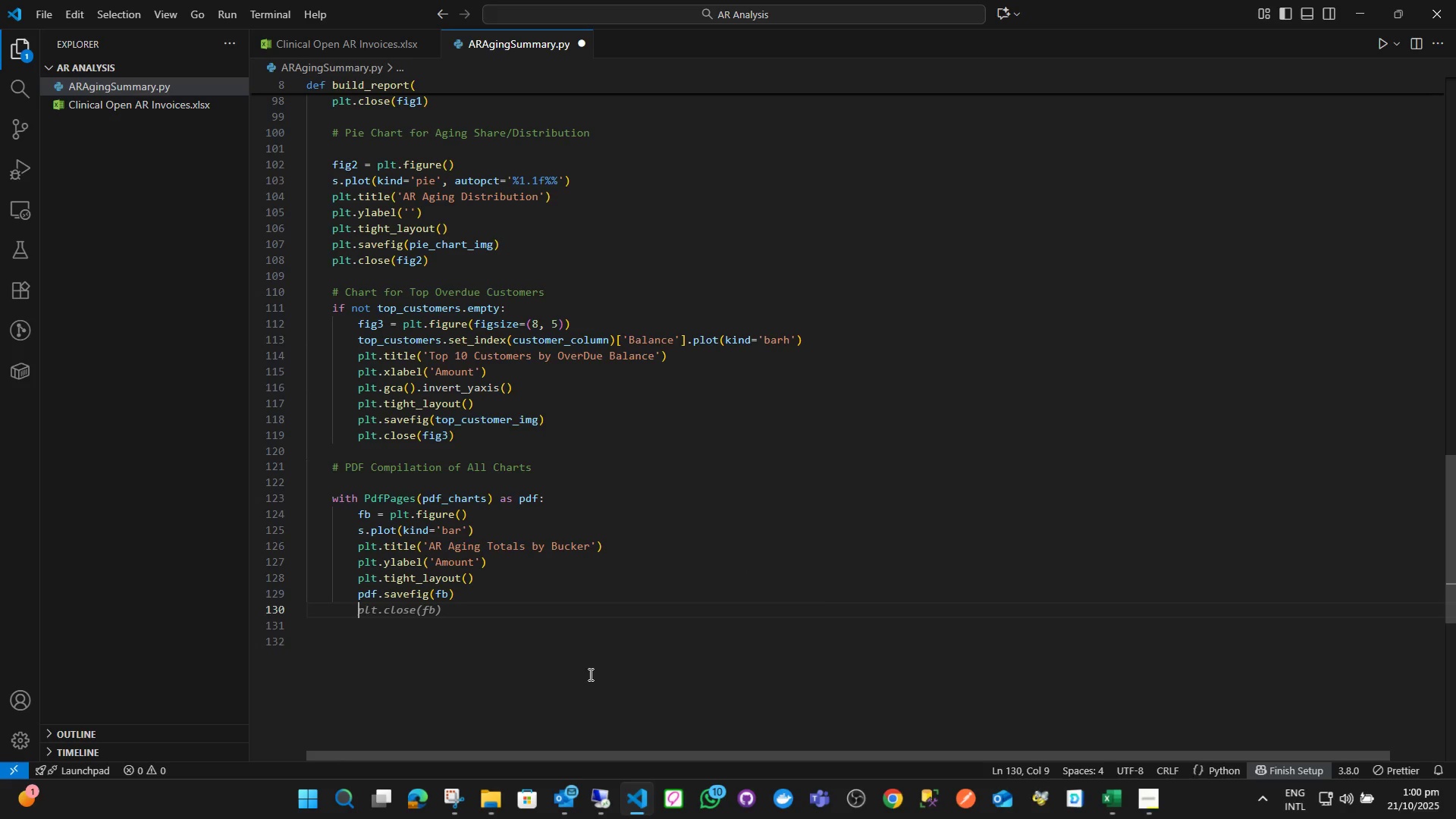 
type(plt.cls)
 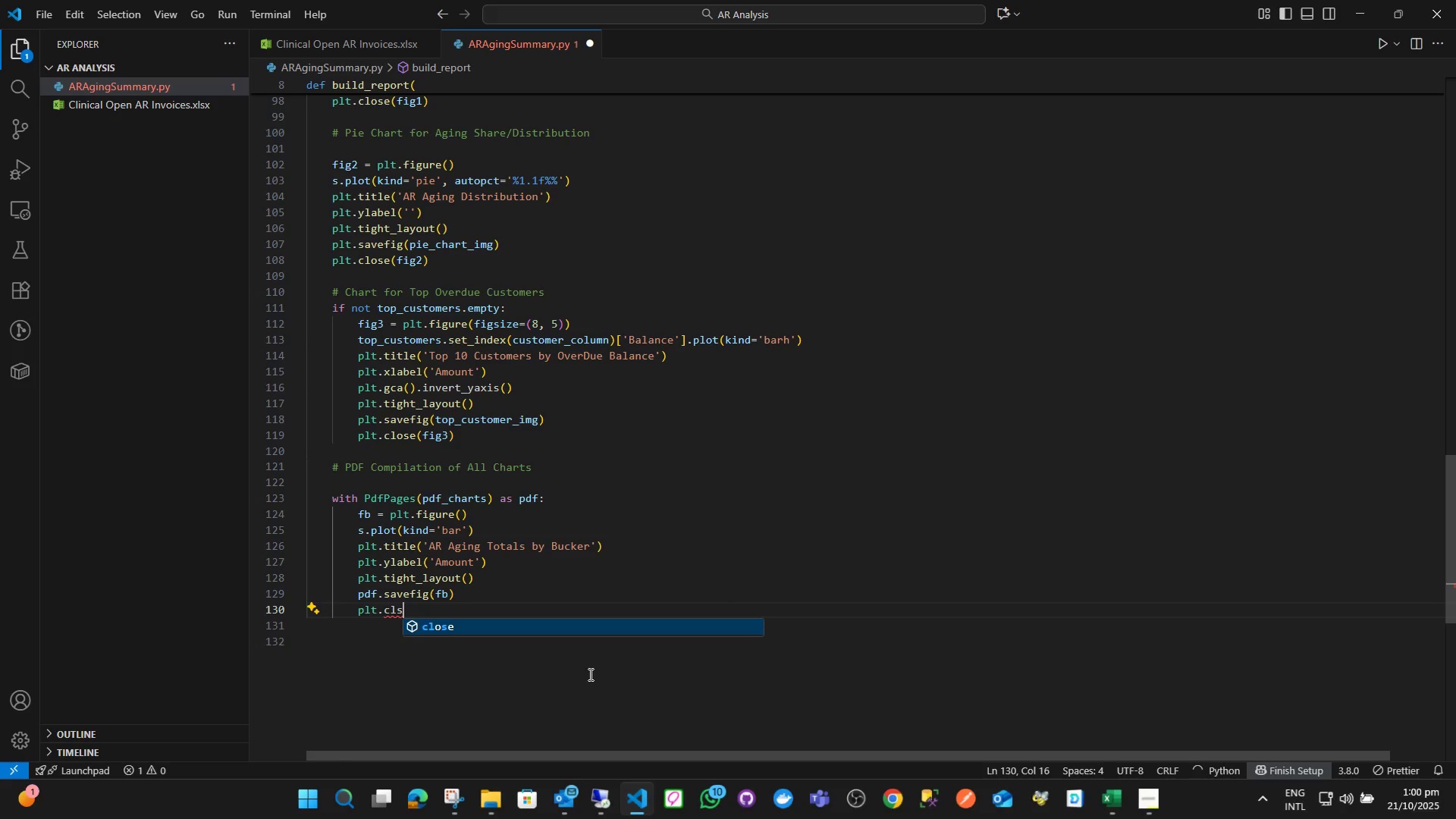 
key(Enter)
 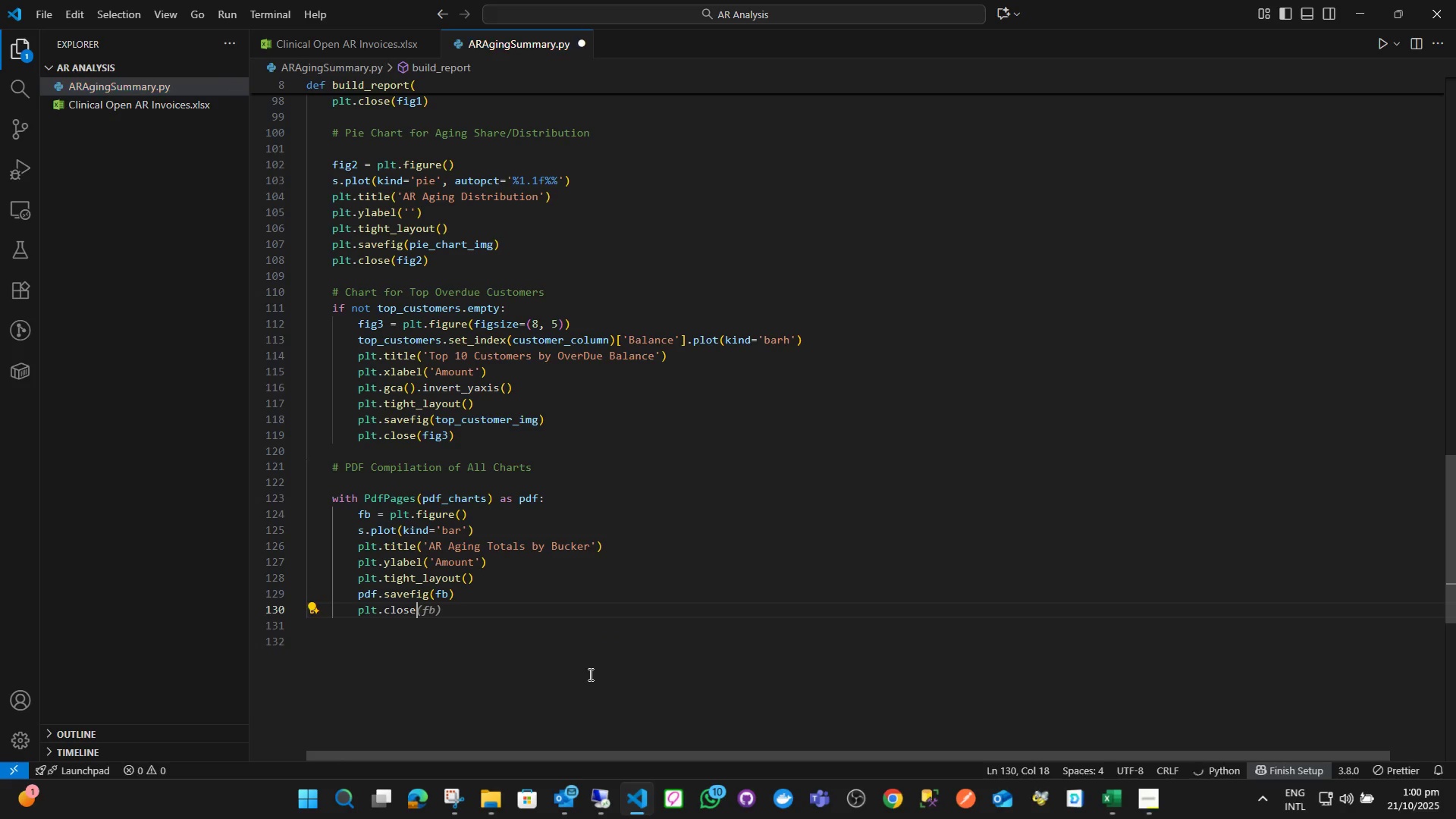 
type((fb)
 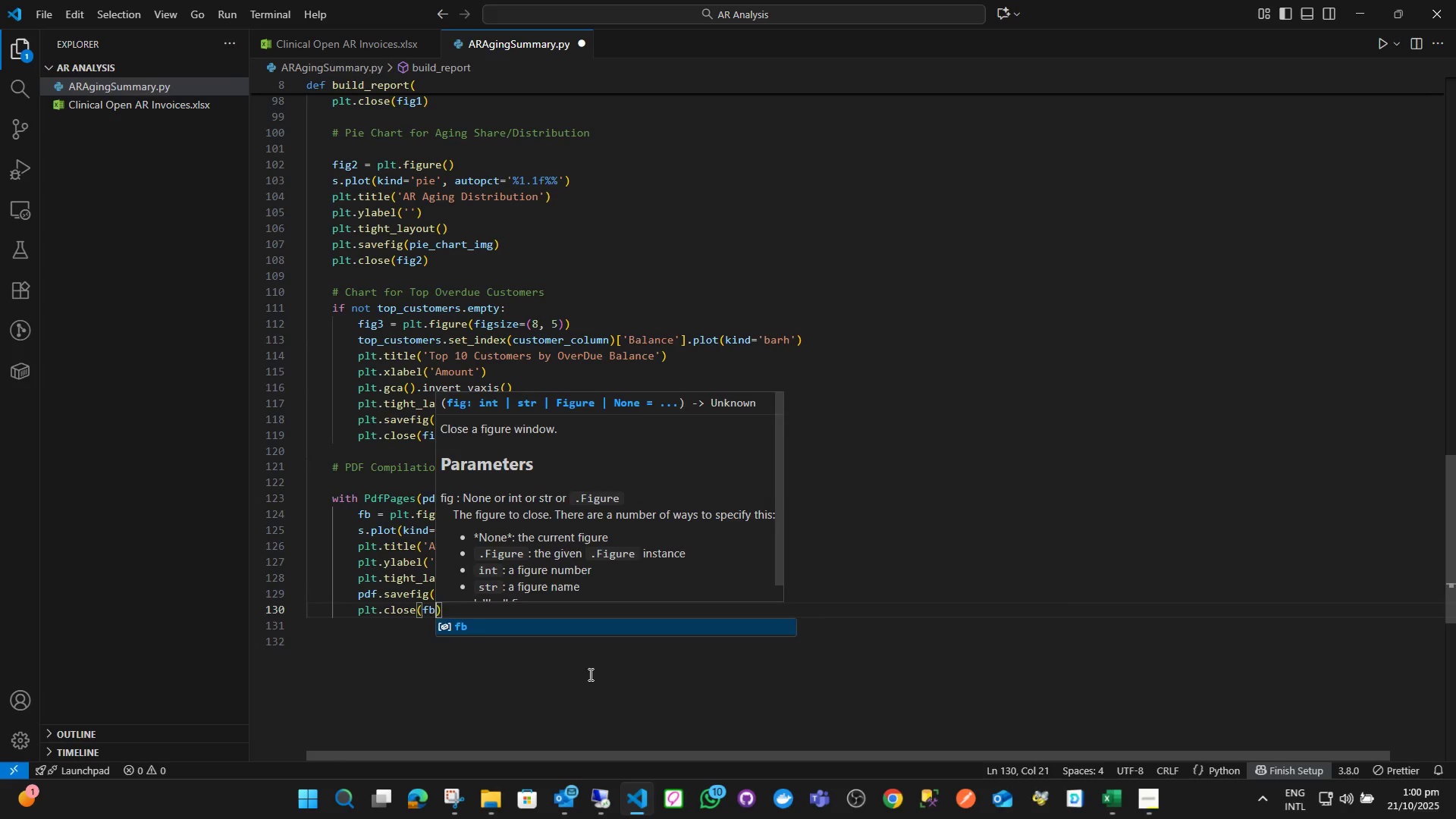 
key(ArrowRight)
 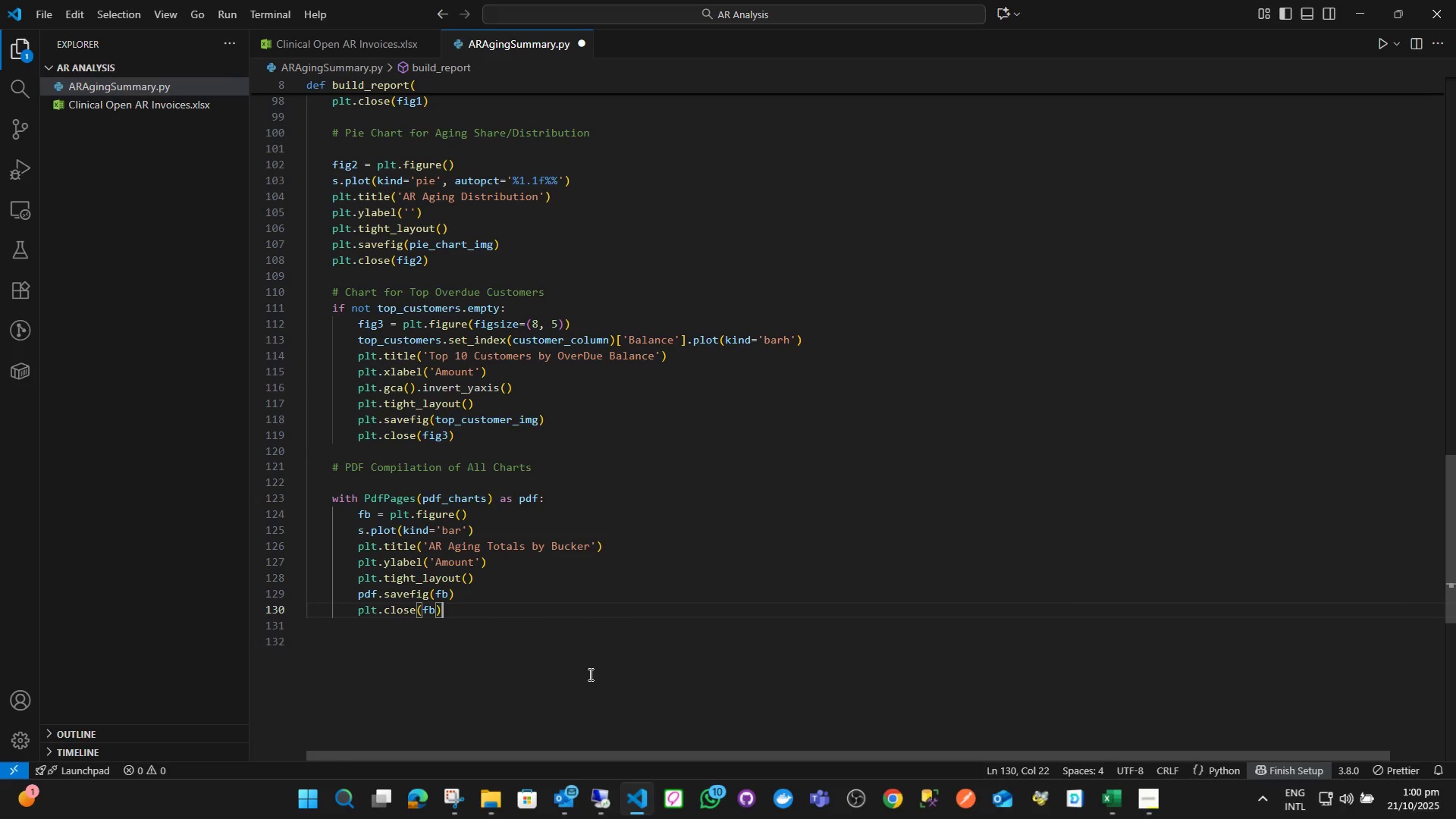 
key(Enter)
 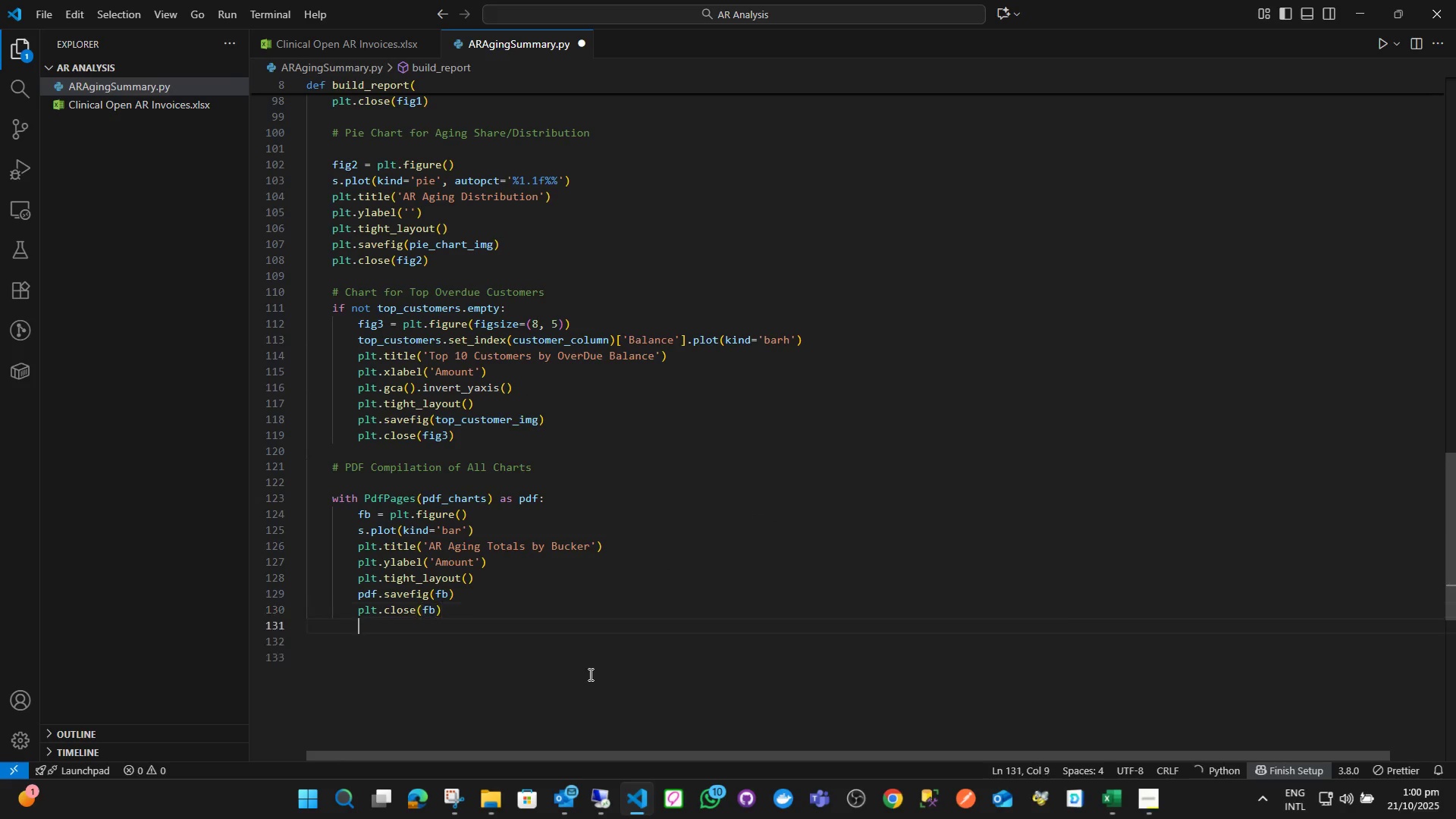 
key(Enter)
 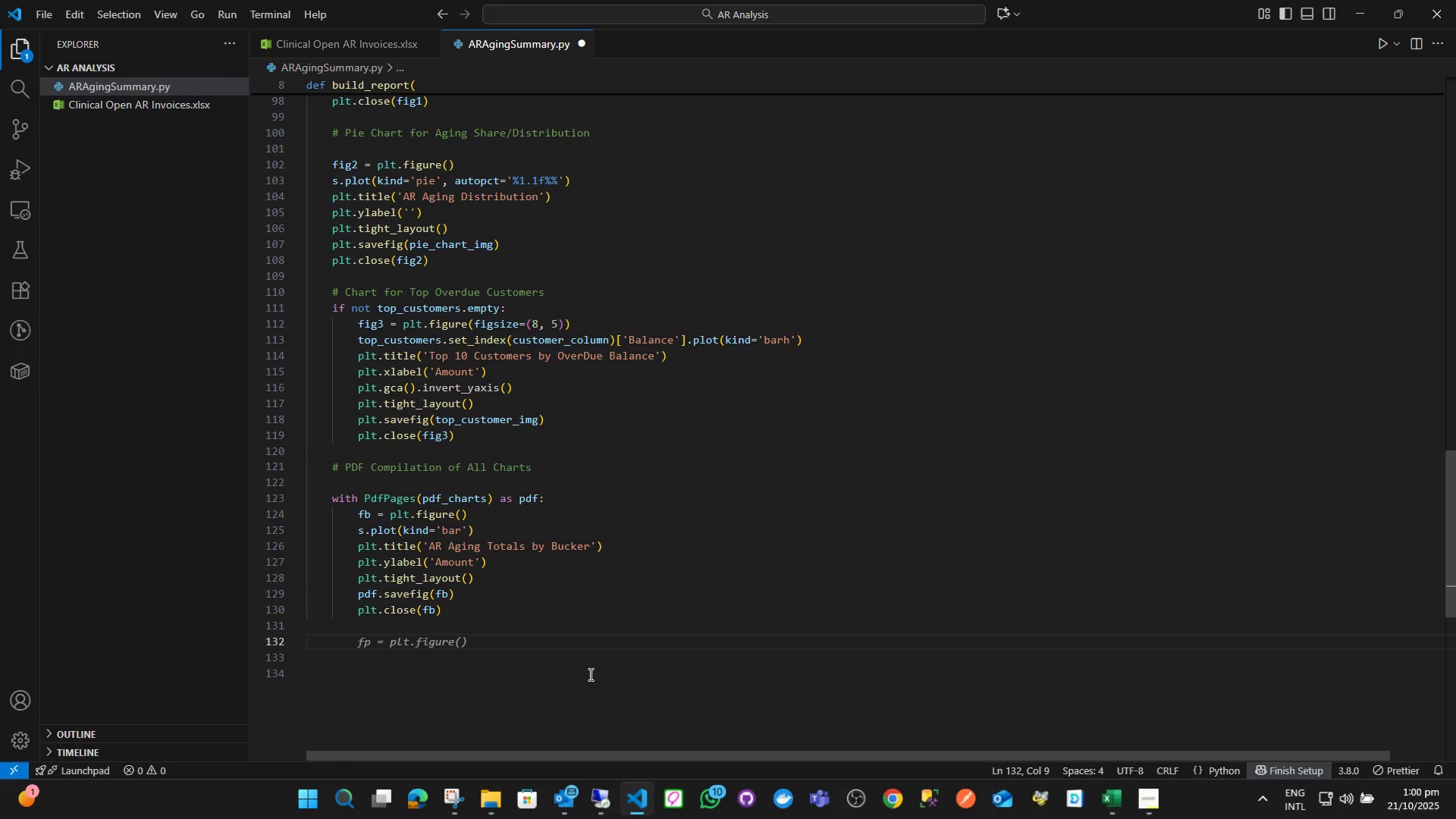 
type(fp = plt.)
 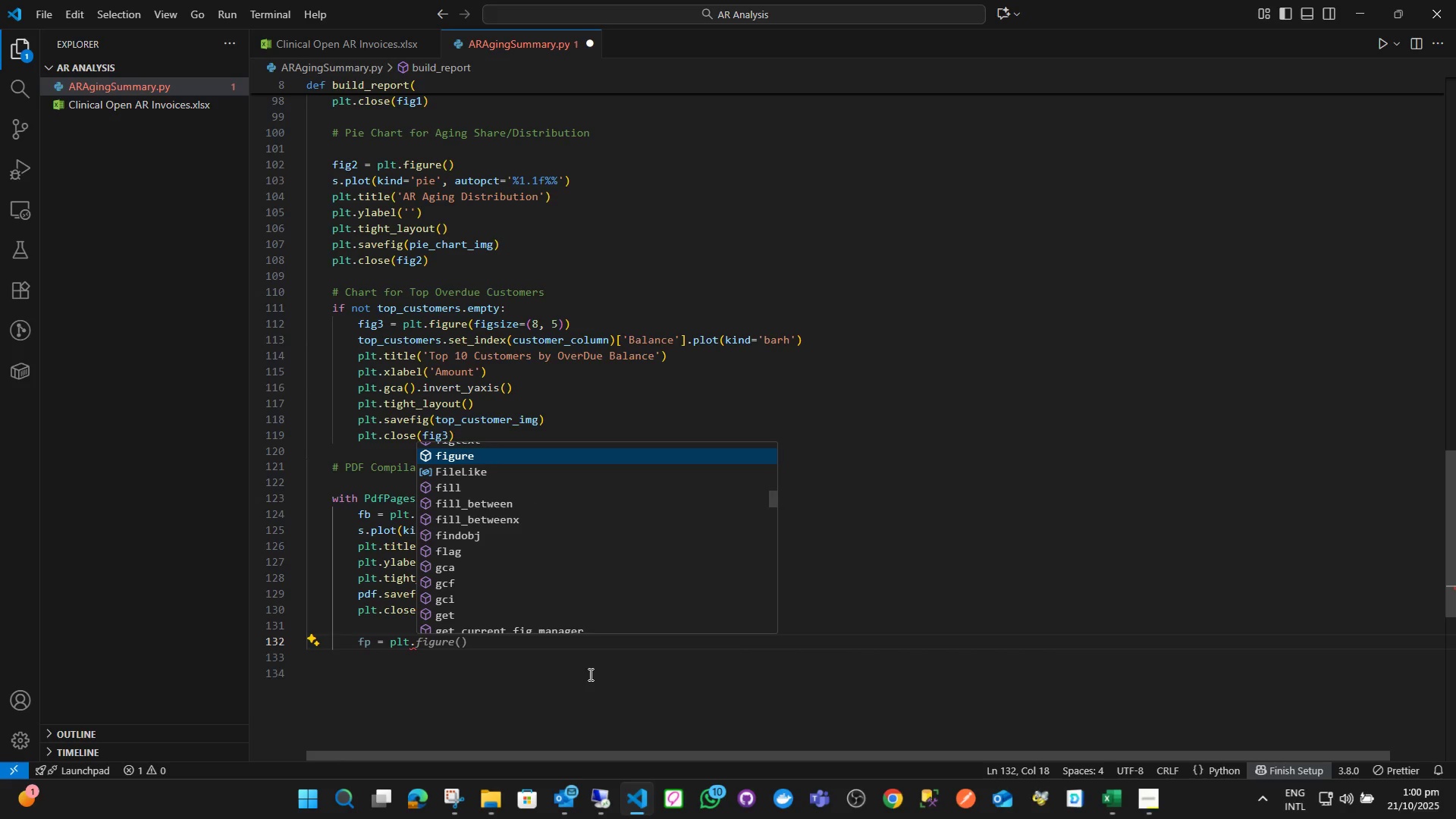 
key(Enter)
 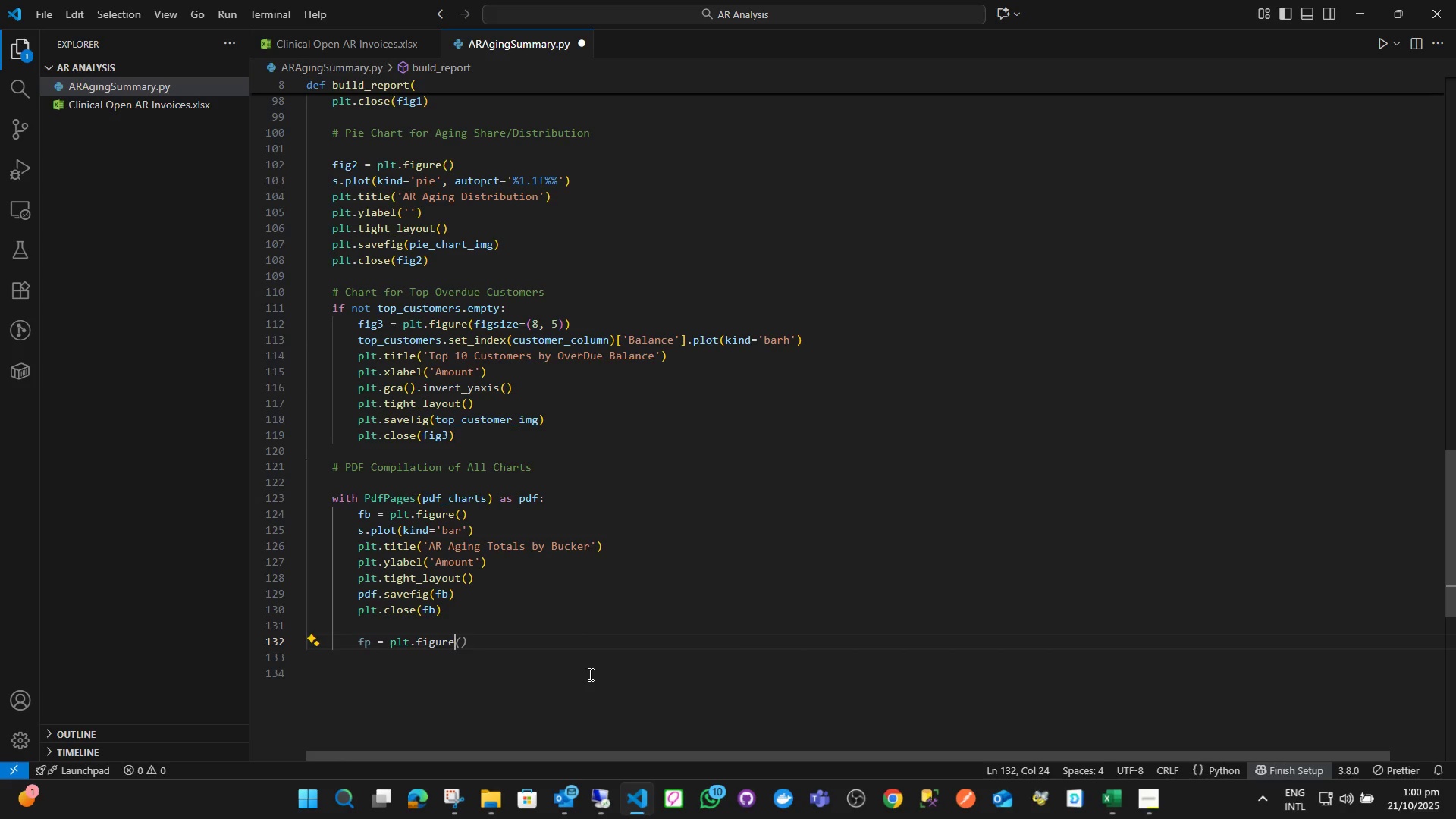 
key(Shift+9)
 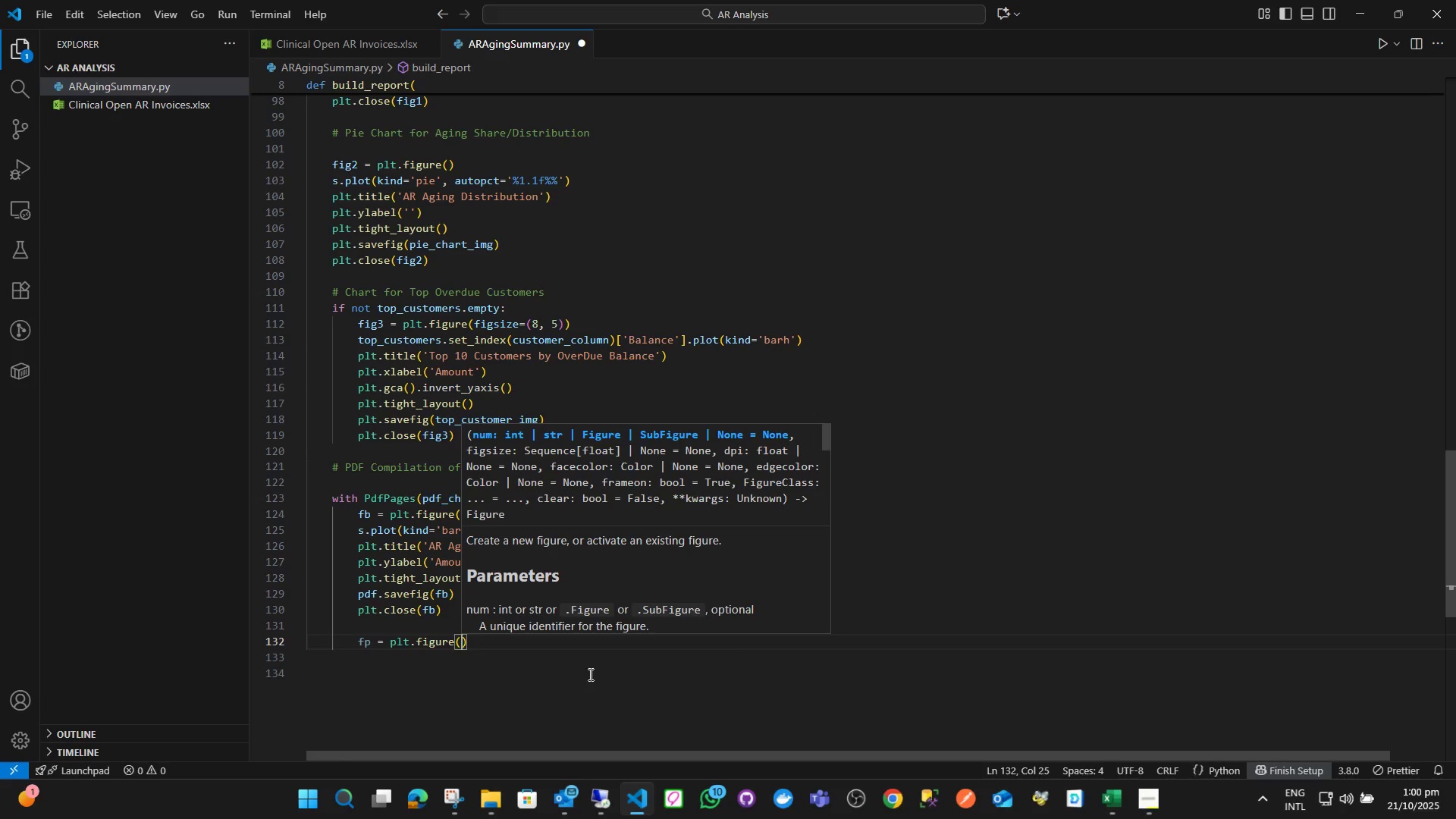 
key(ArrowRight)
 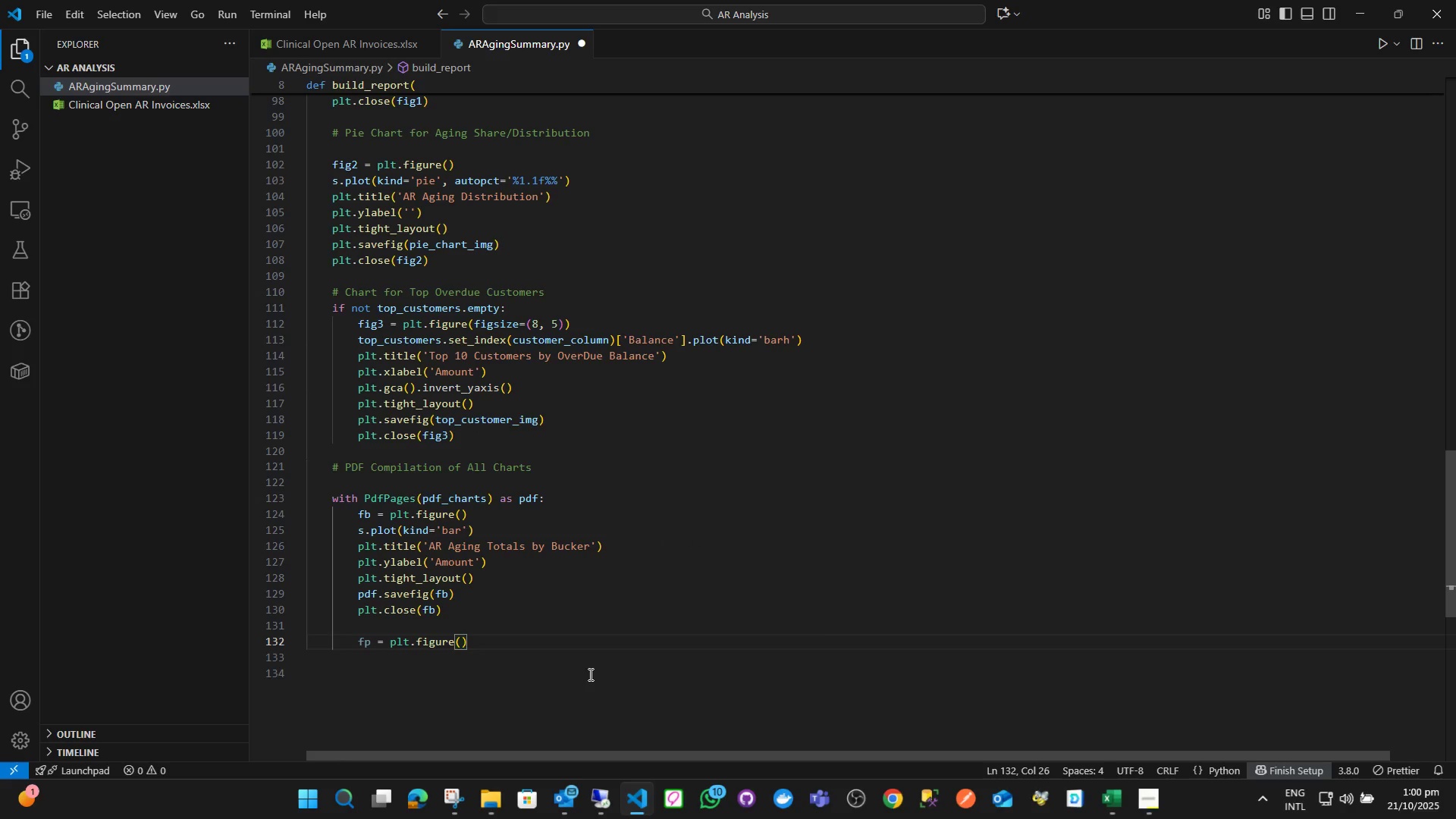 
key(Enter)
 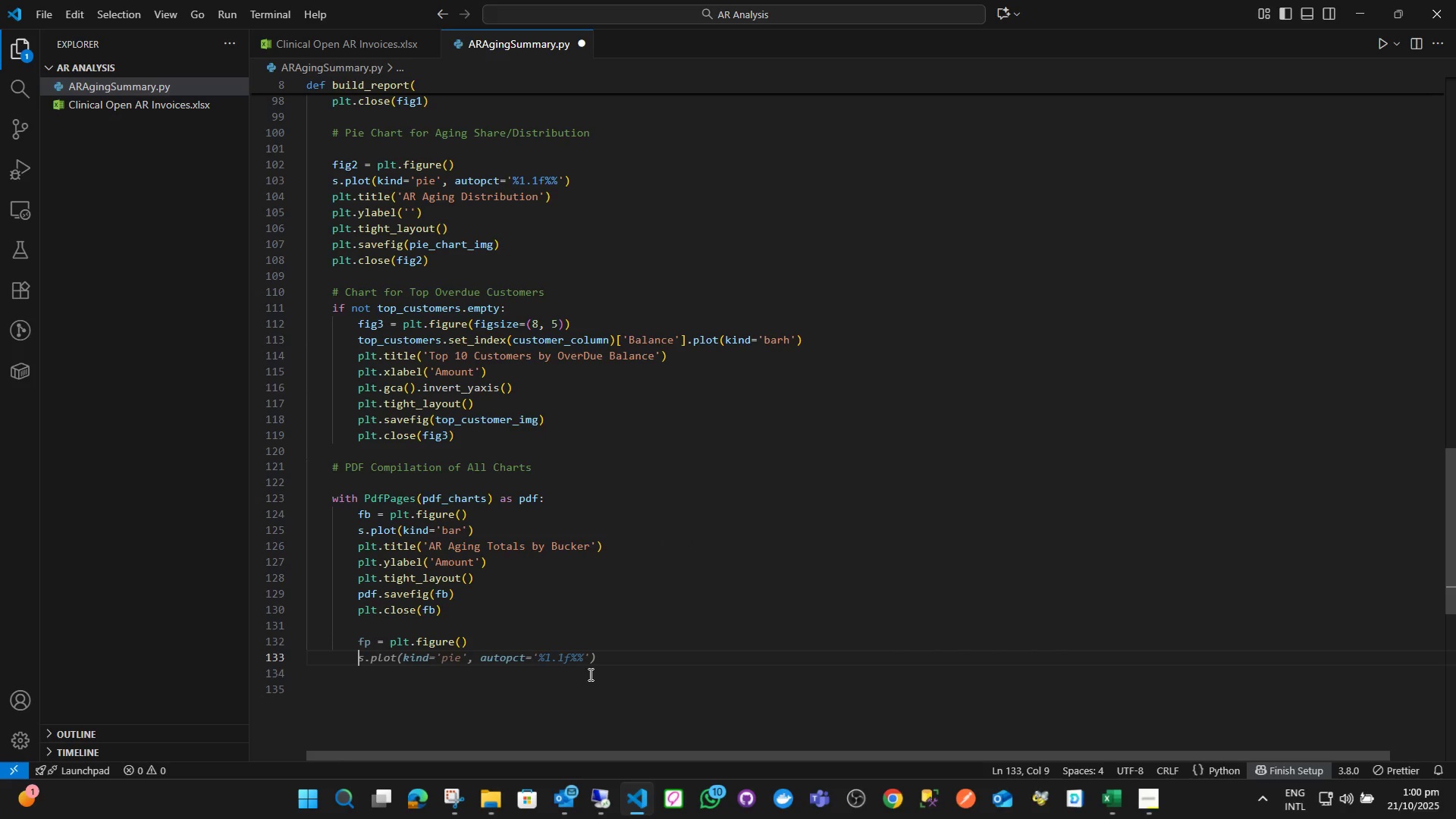 
type(s.plot(ki)
key(Tab)
key(Tab)
 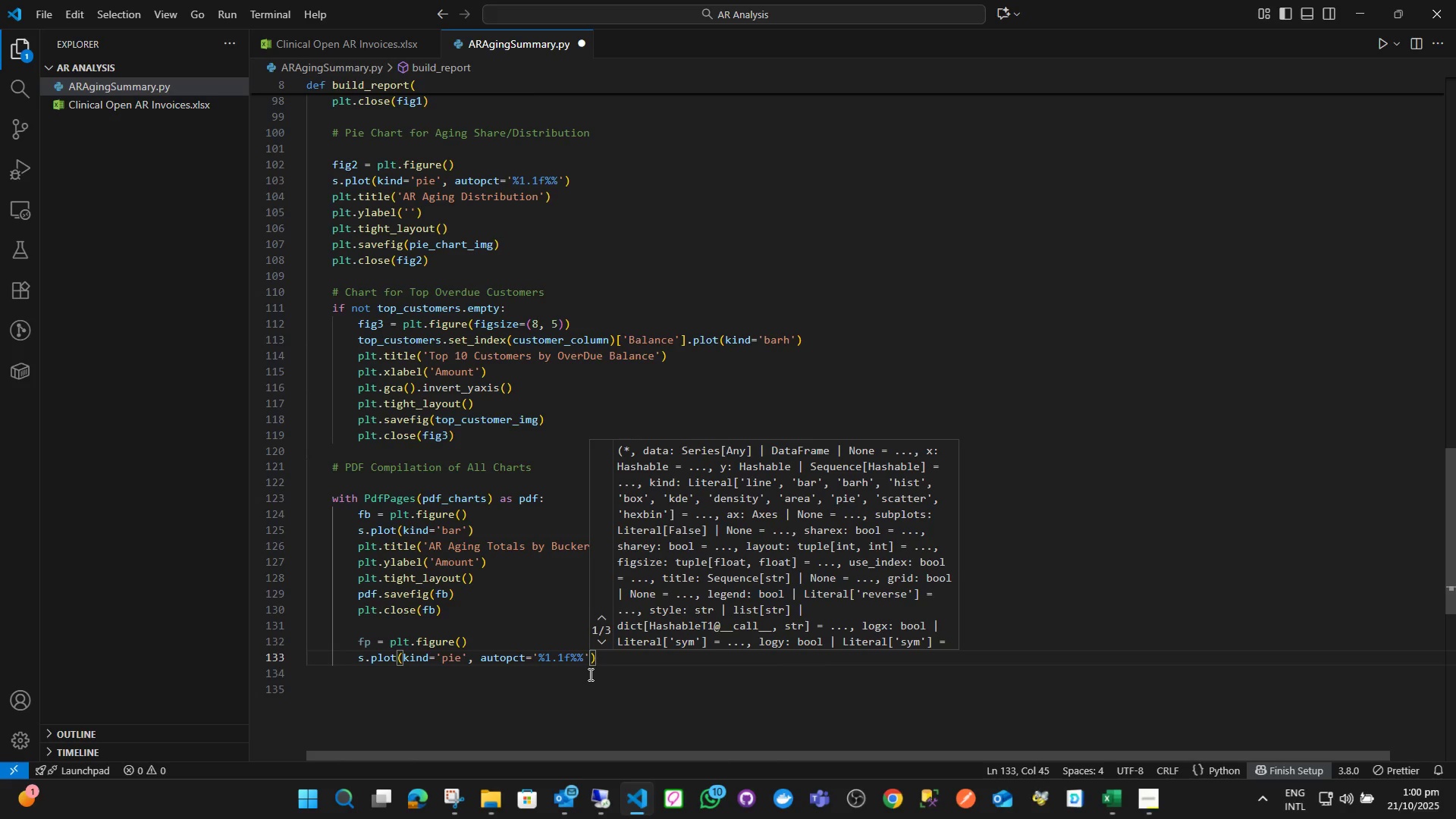 
key(ArrowRight)
 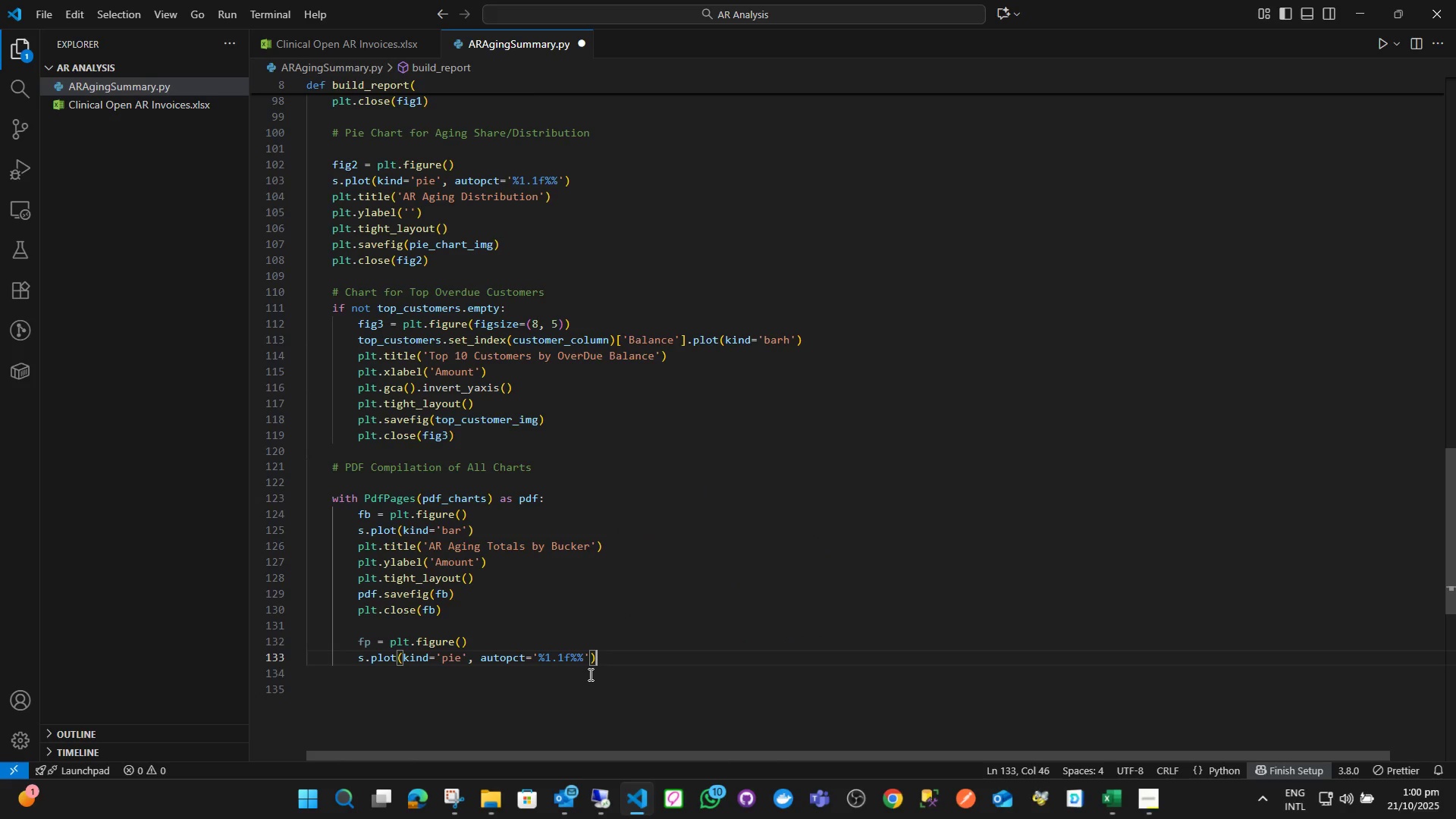 
key(Enter)
 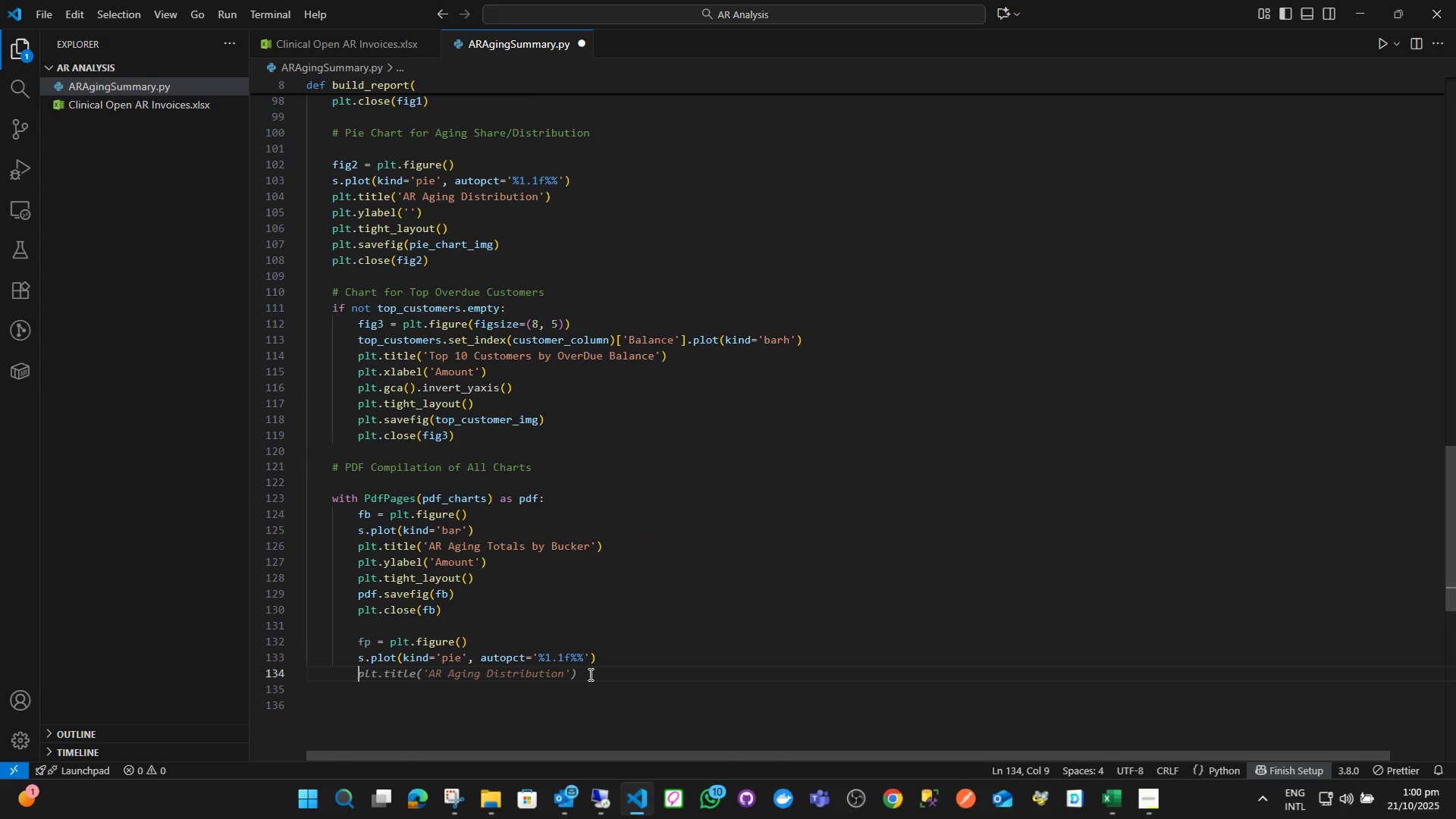 
type(plt.tit)
 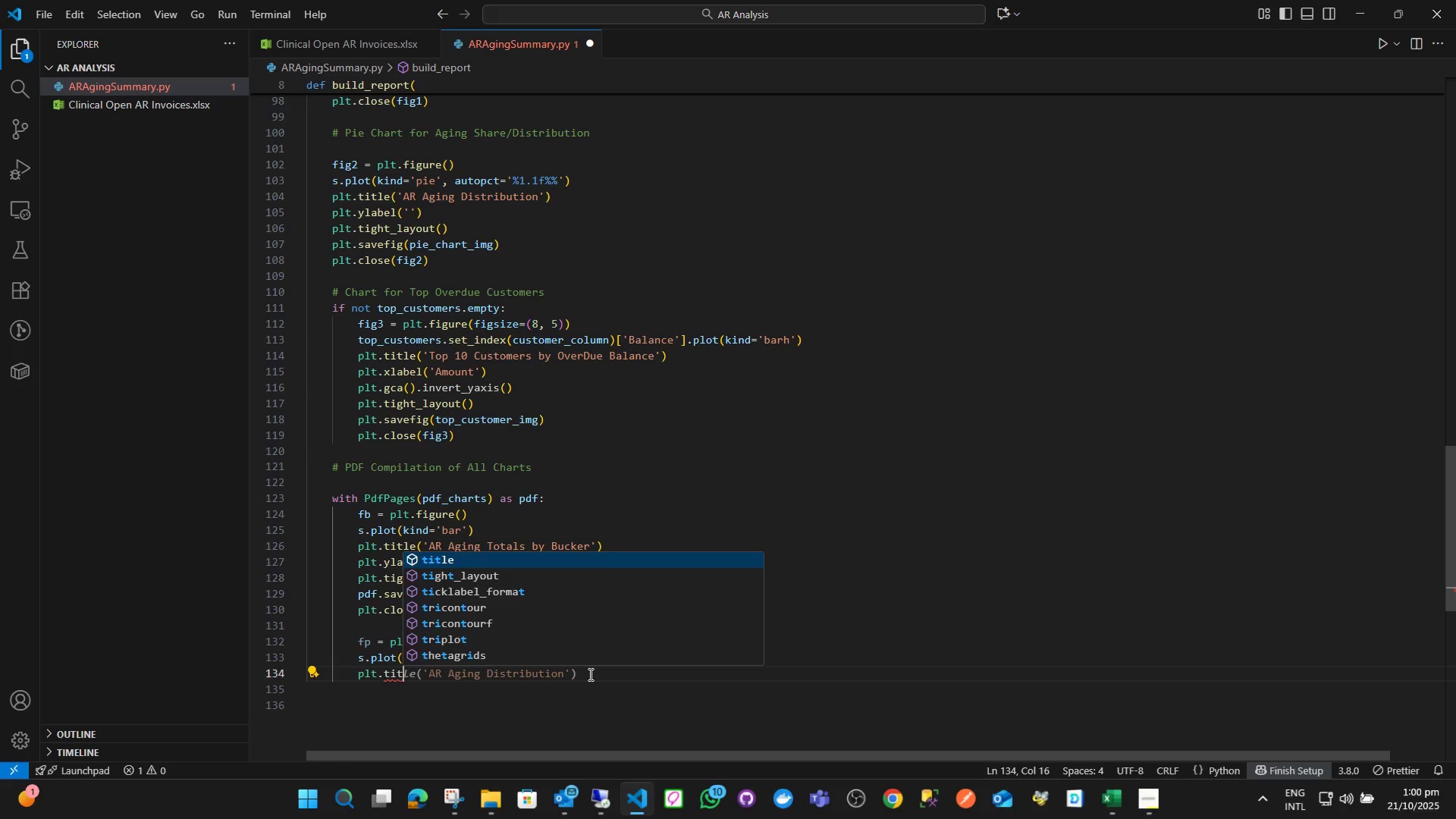 
key(Enter)
 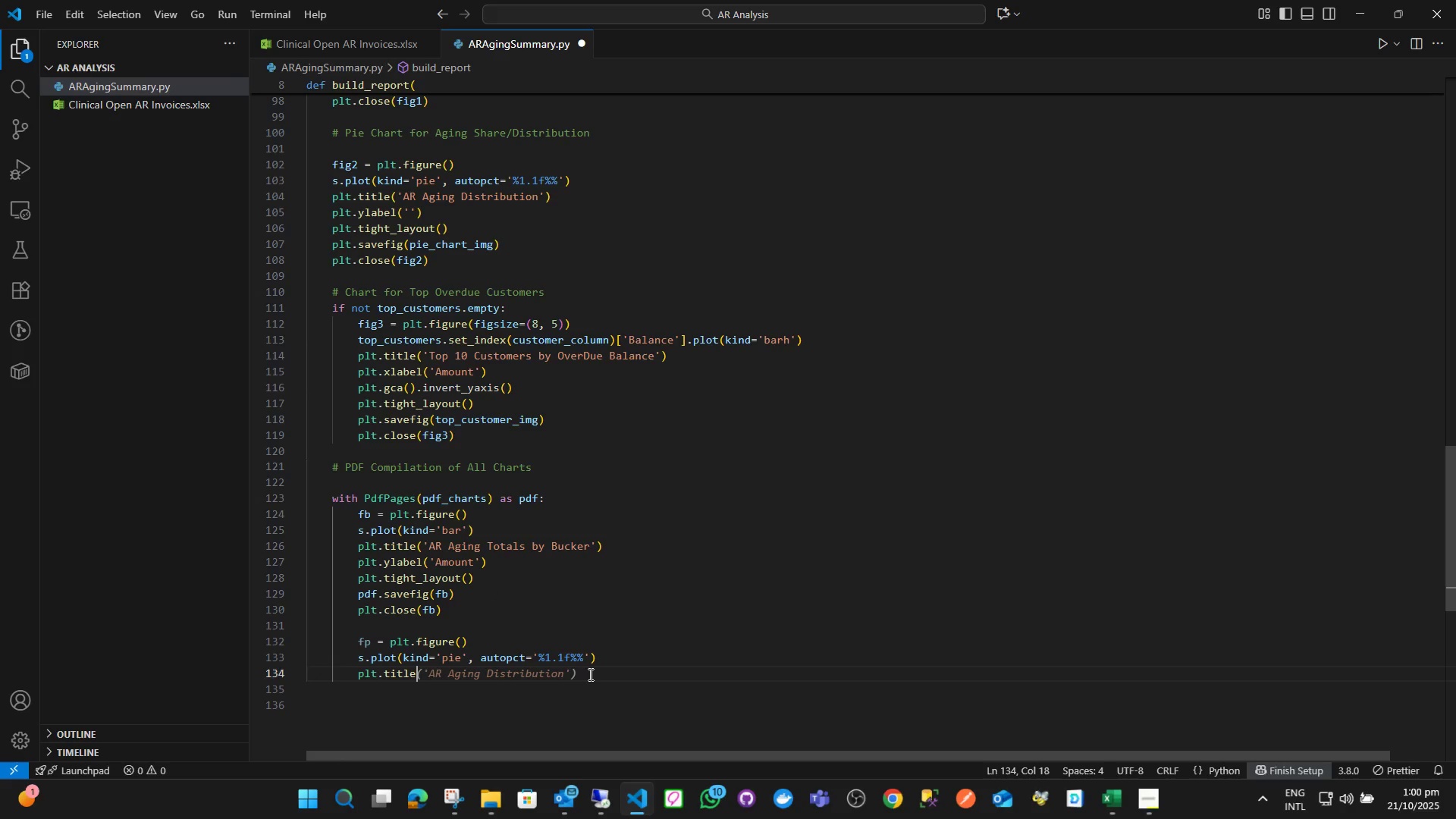 
key(Shift+9)
 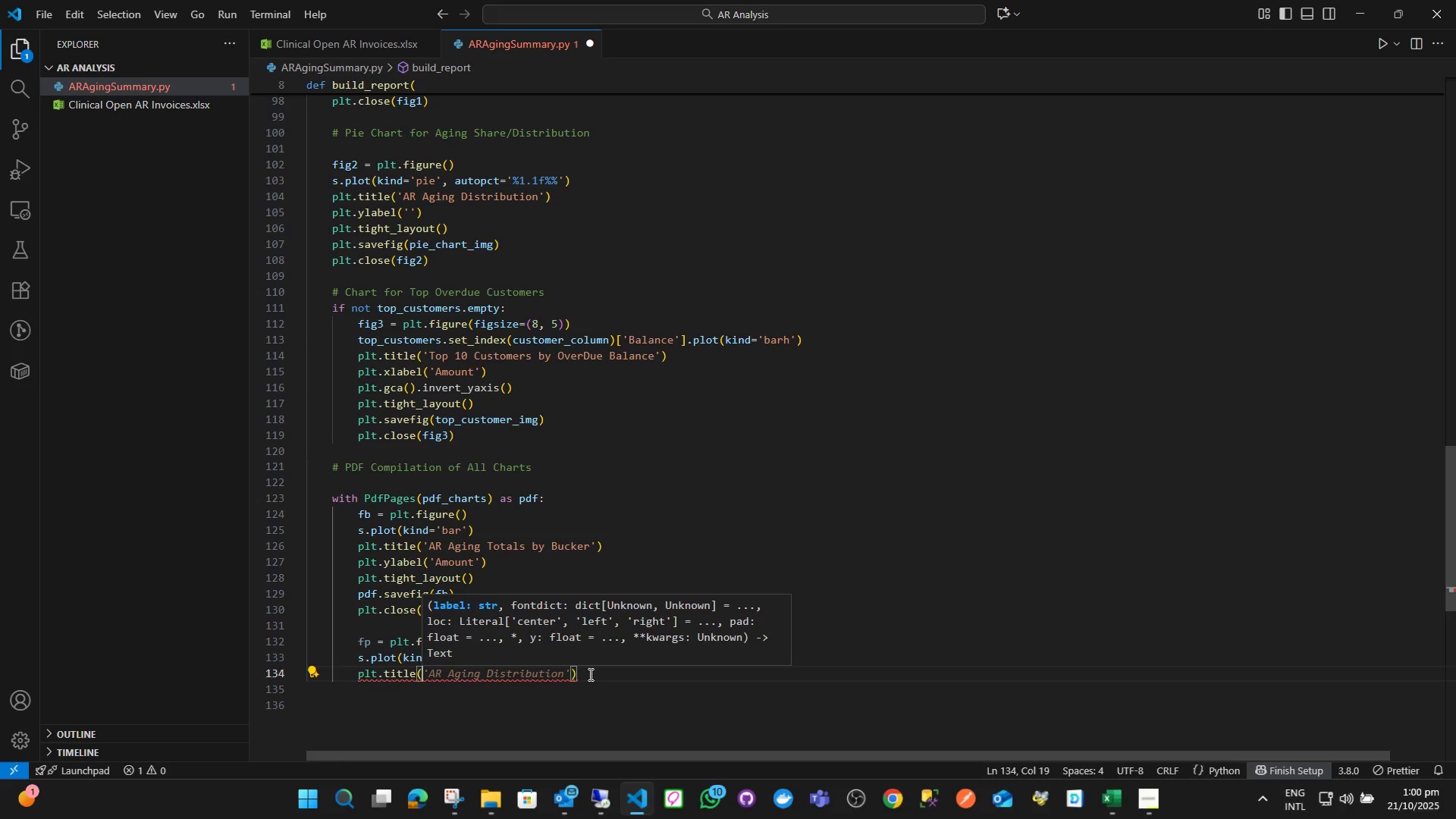 
key(Quote)
 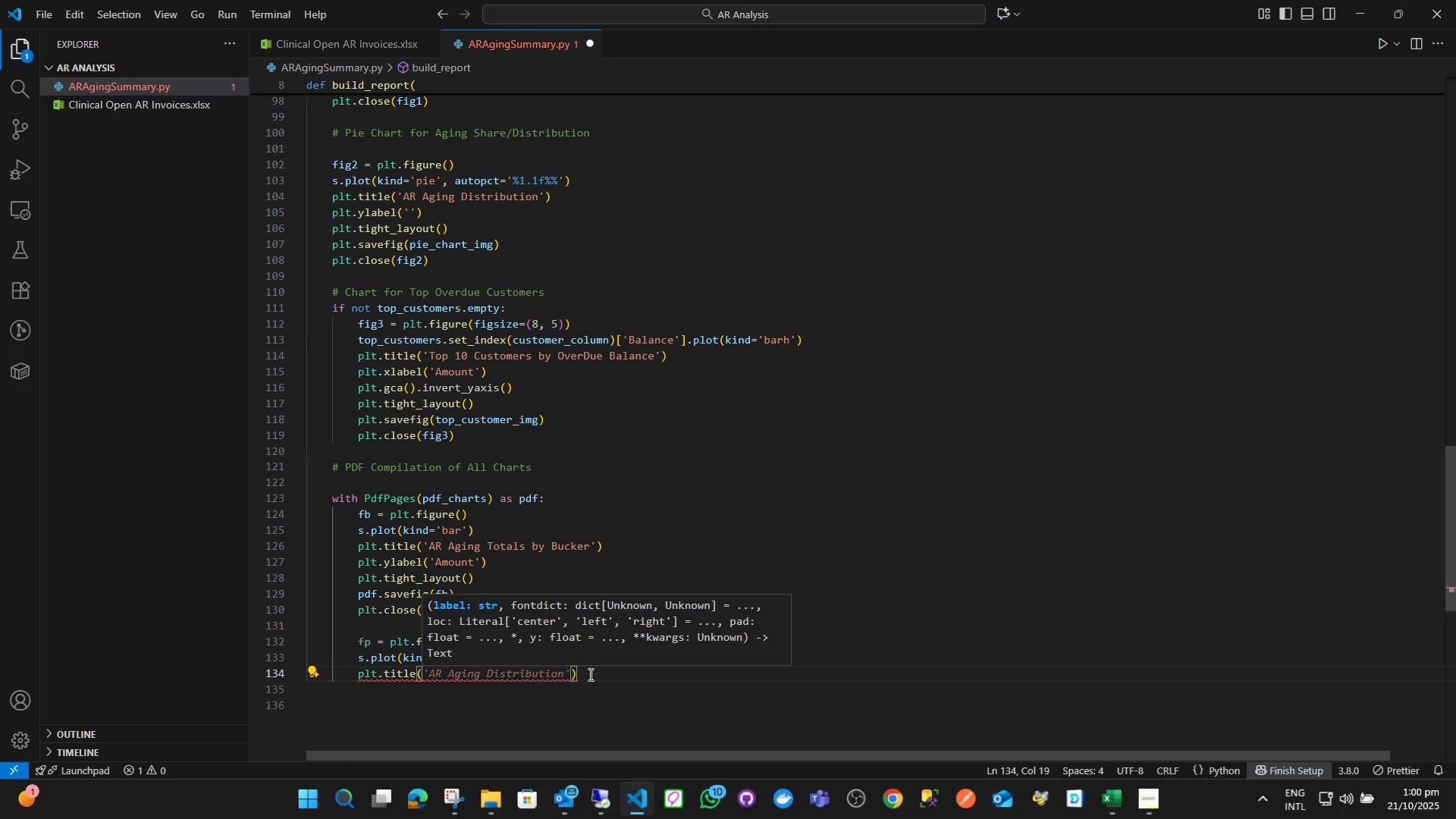 
key(Quote)
 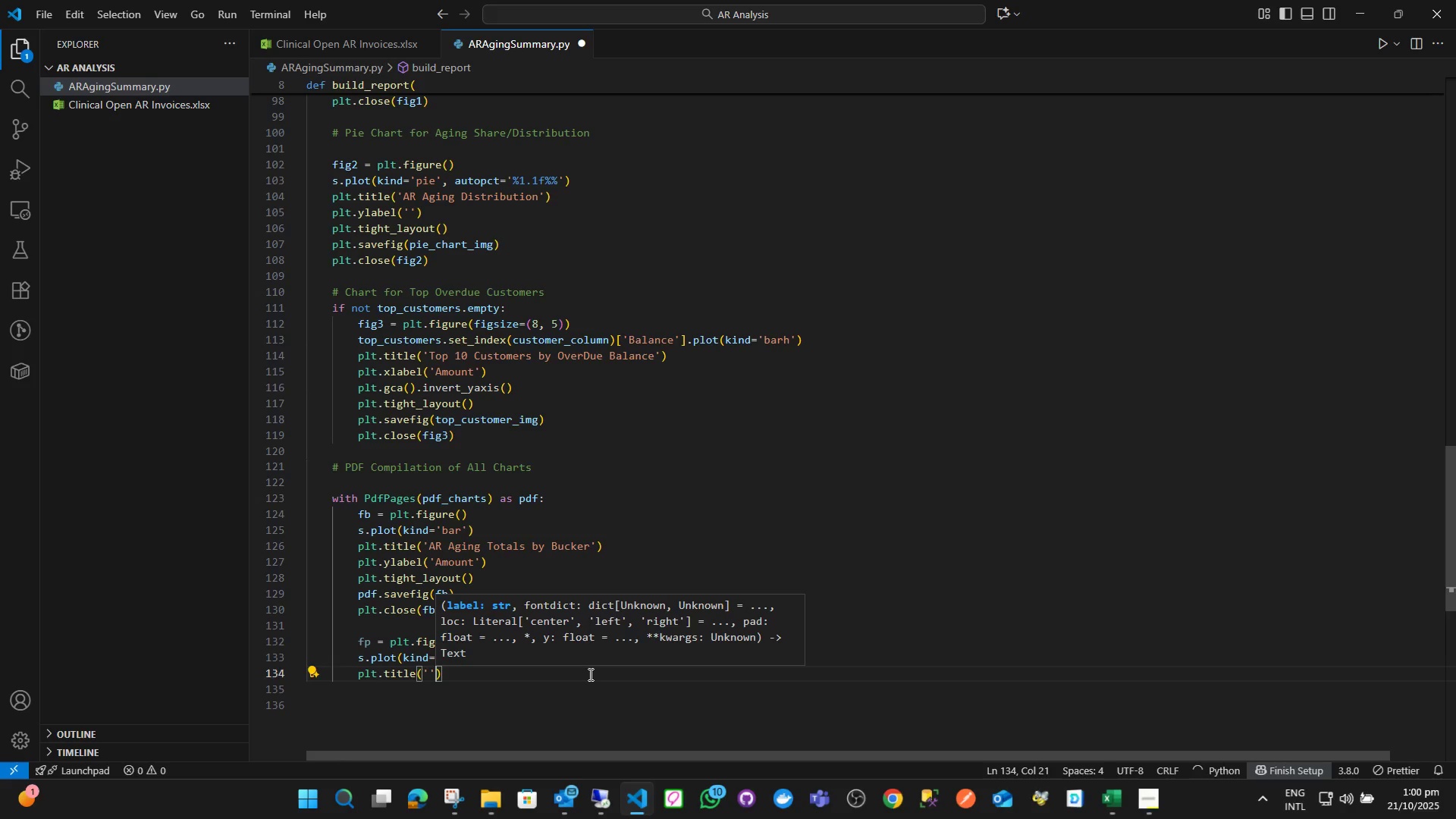 
key(ArrowLeft)
 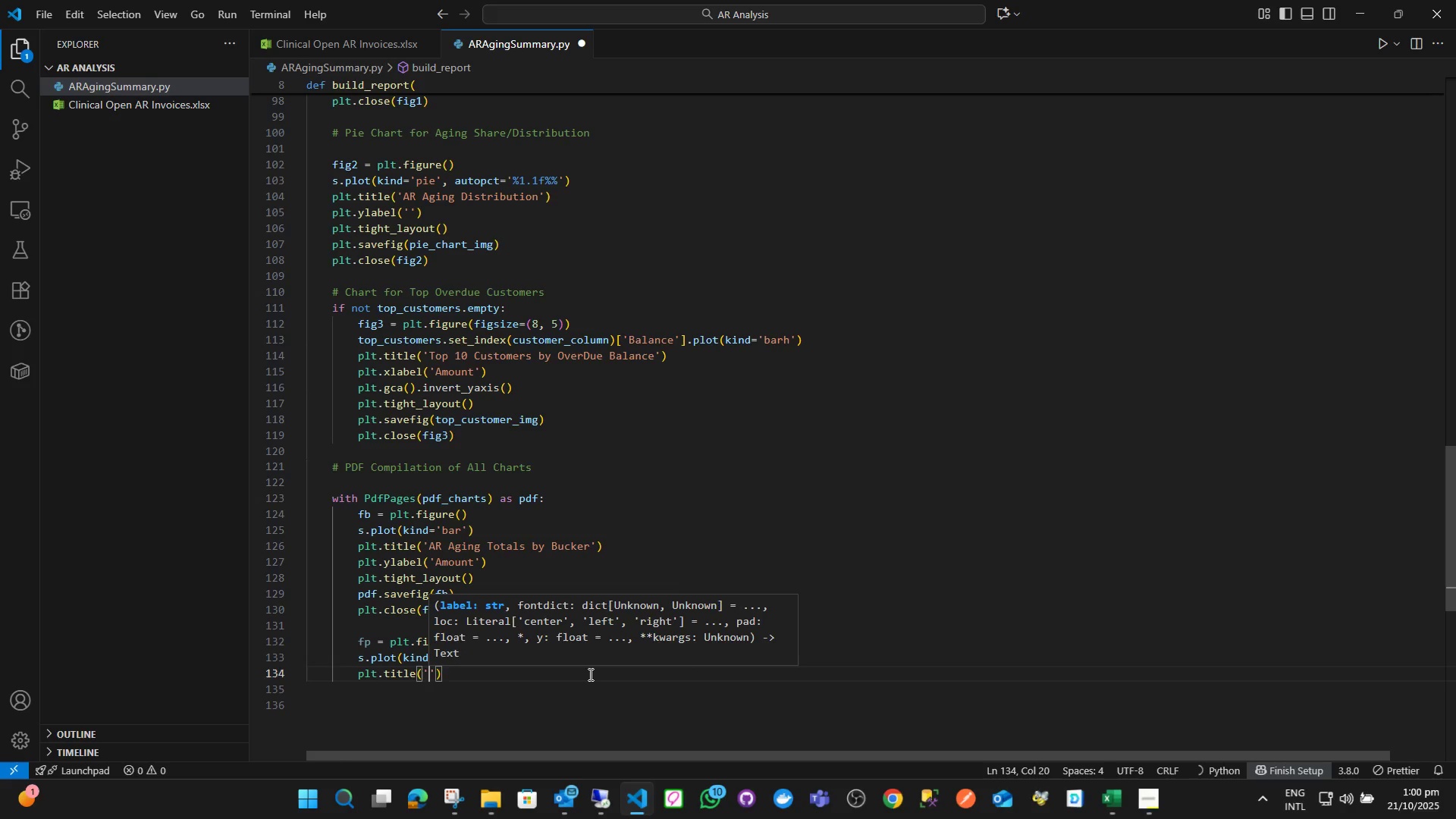 
type(AR Agingn)
key(Backspace)
type( Distrui)
key(Backspace)
key(Backspace)
key(Backspace)
type(i)
key(Backspace)
type(ribution)
 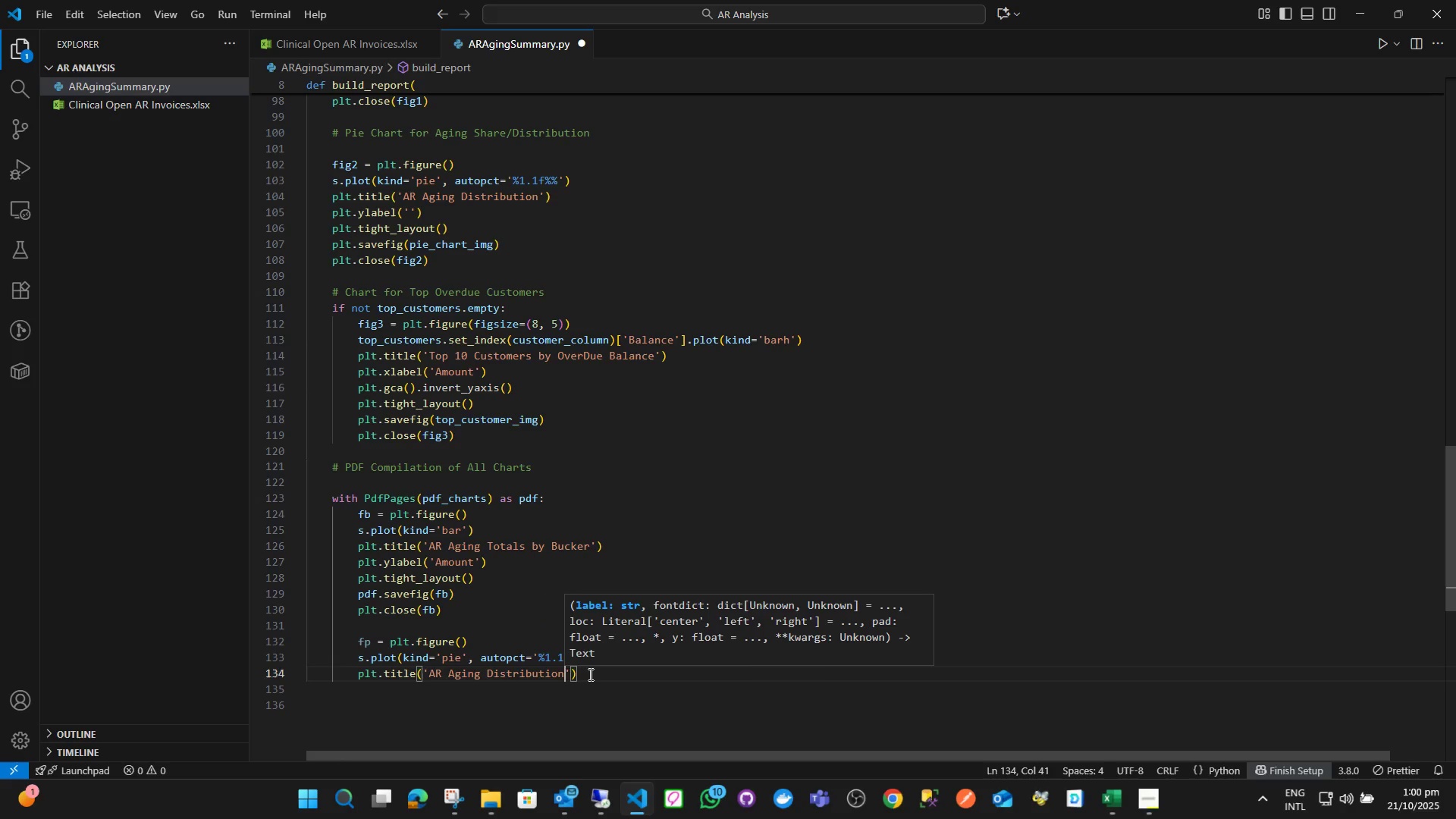 
key(ArrowRight)
 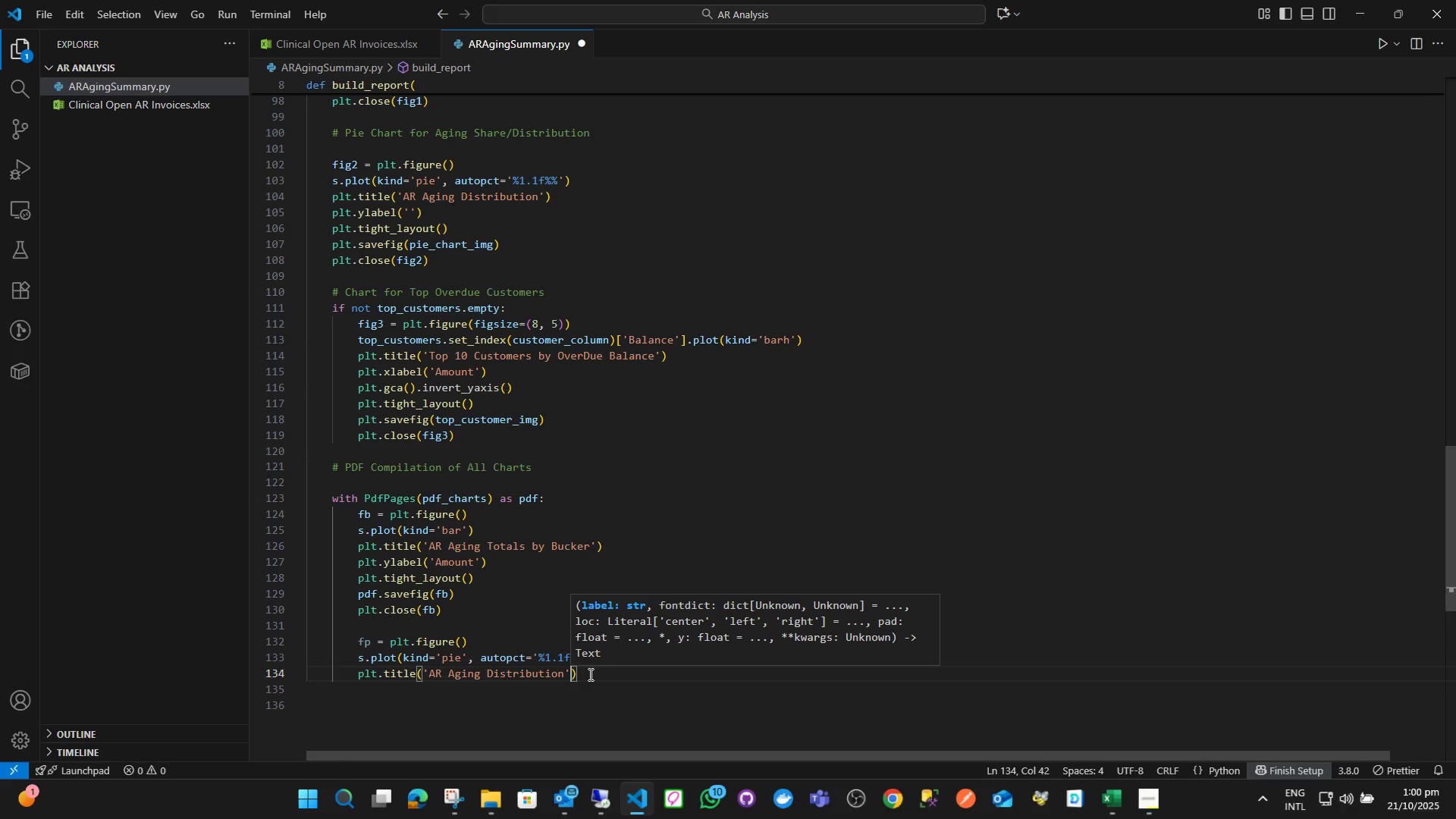 
key(ArrowRight)
 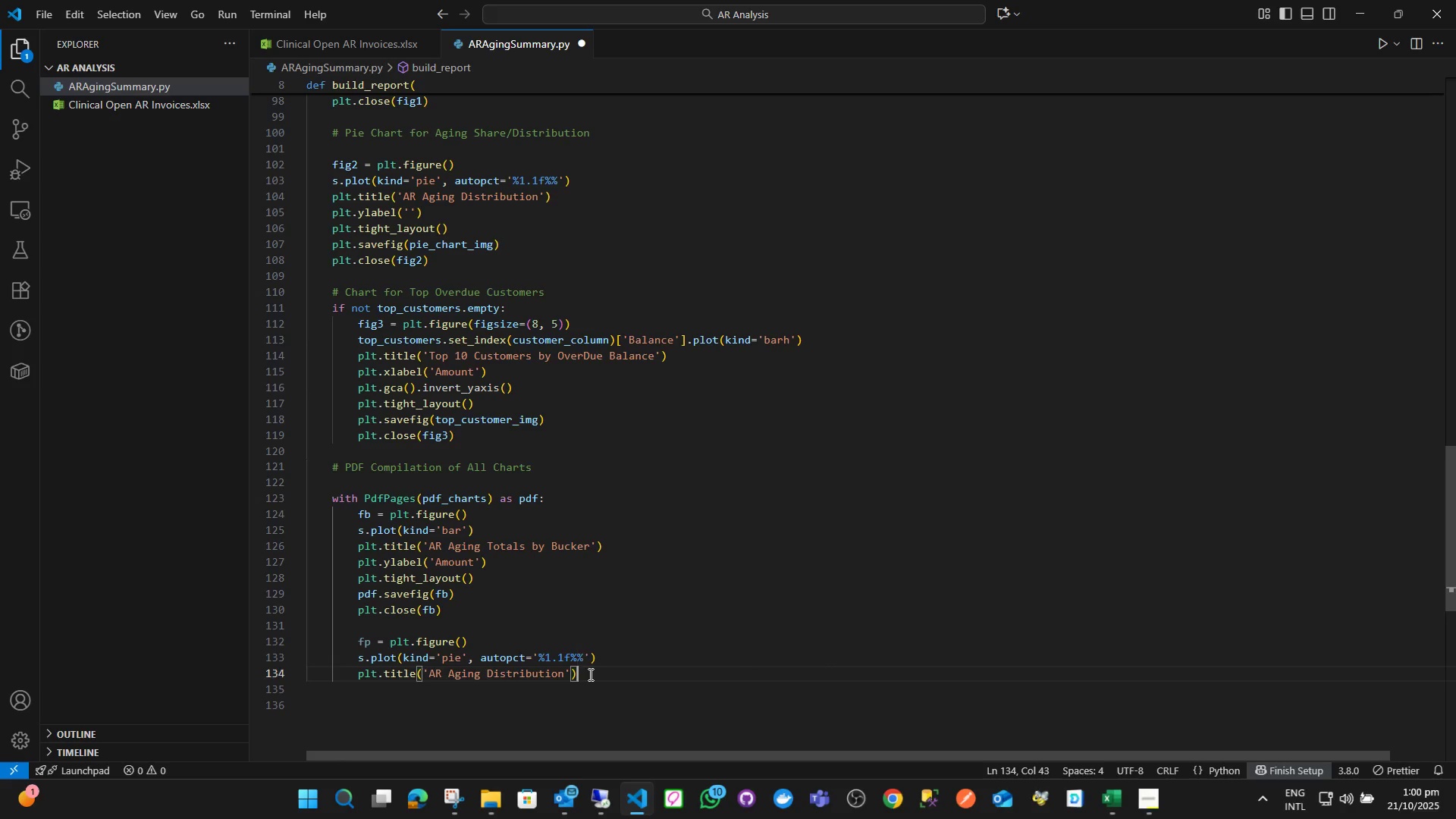 
key(Enter)
 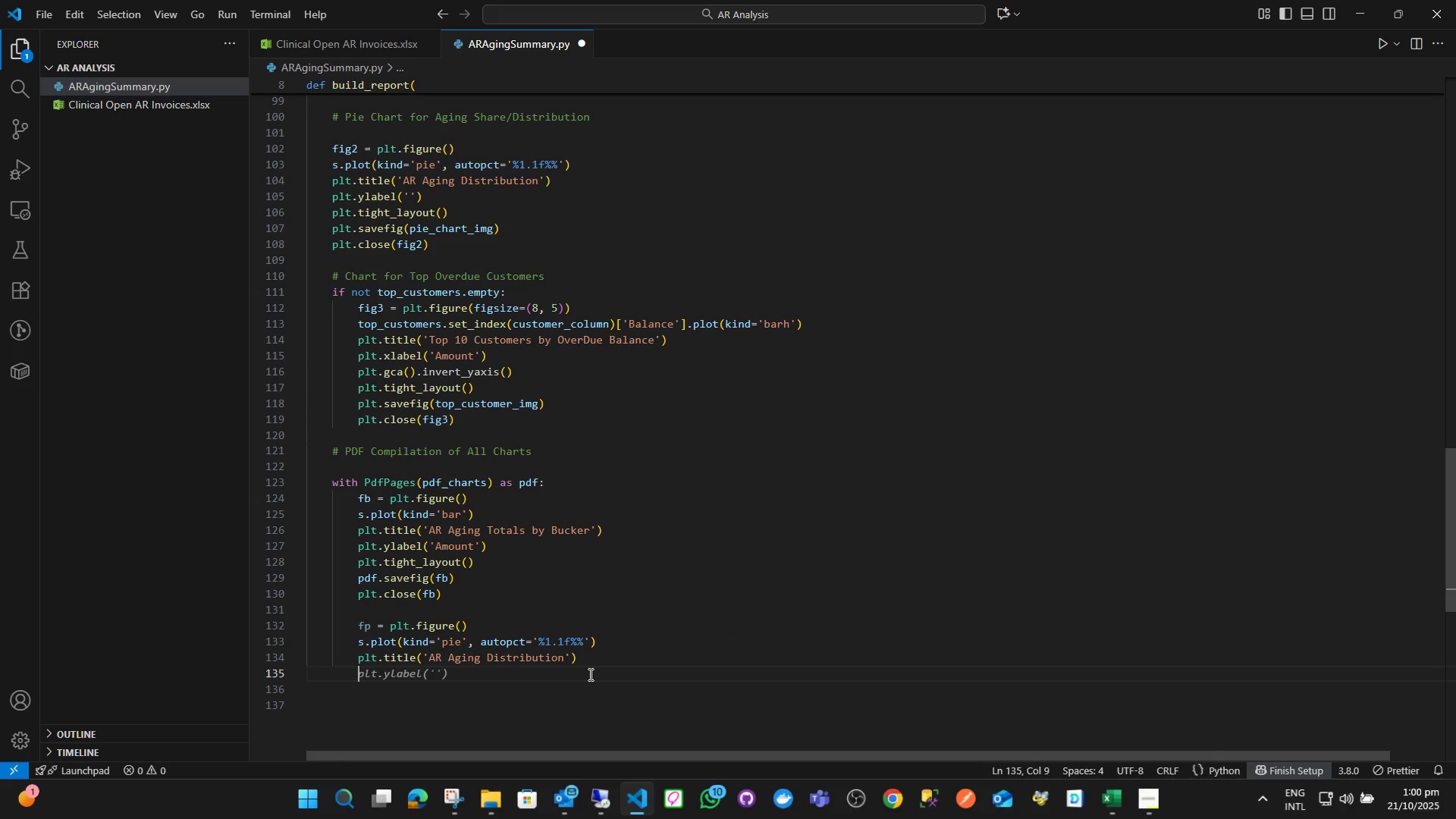 
type(plt)
key(Tab)
key(Tab)
 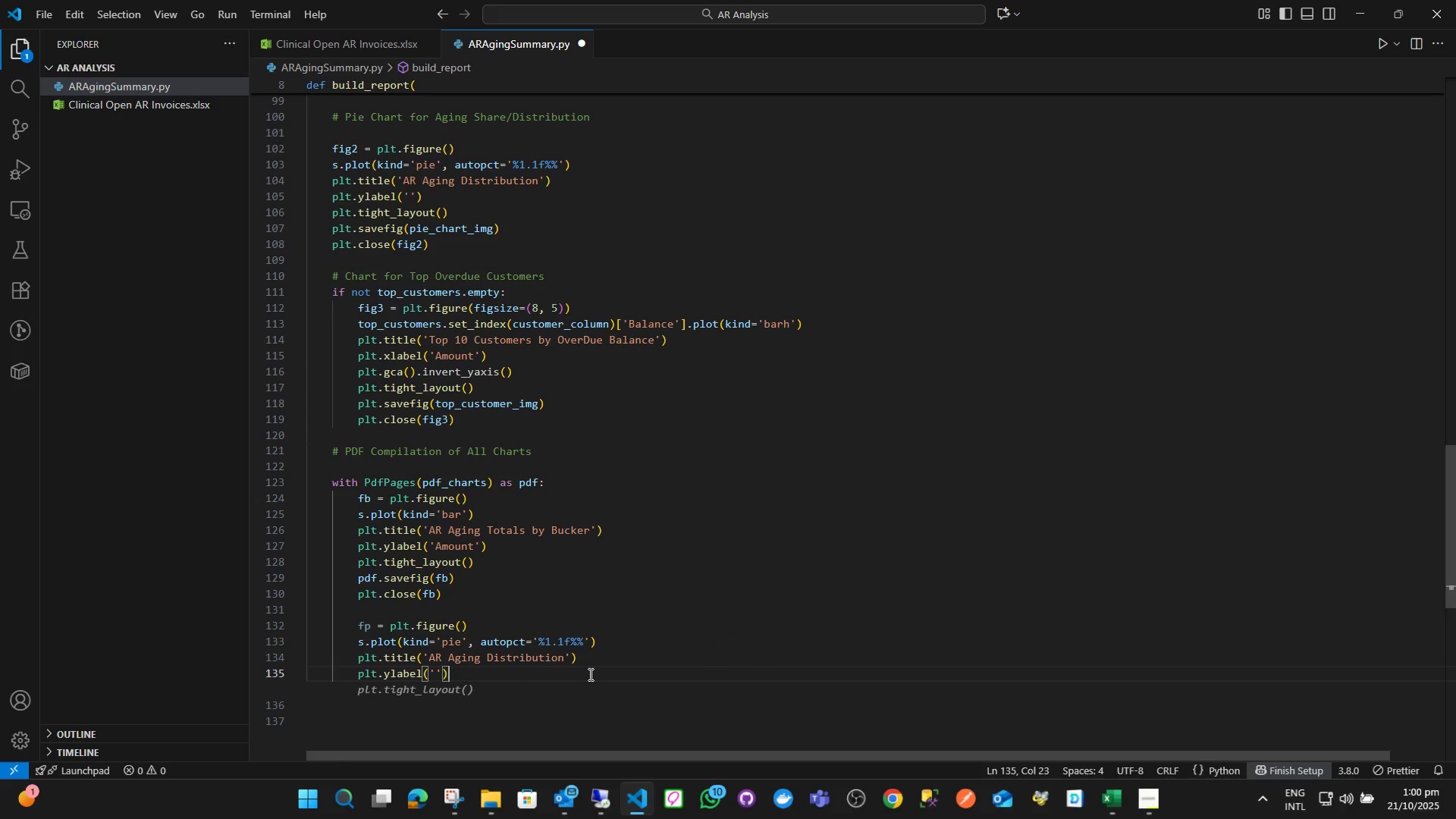 
key(Enter)
 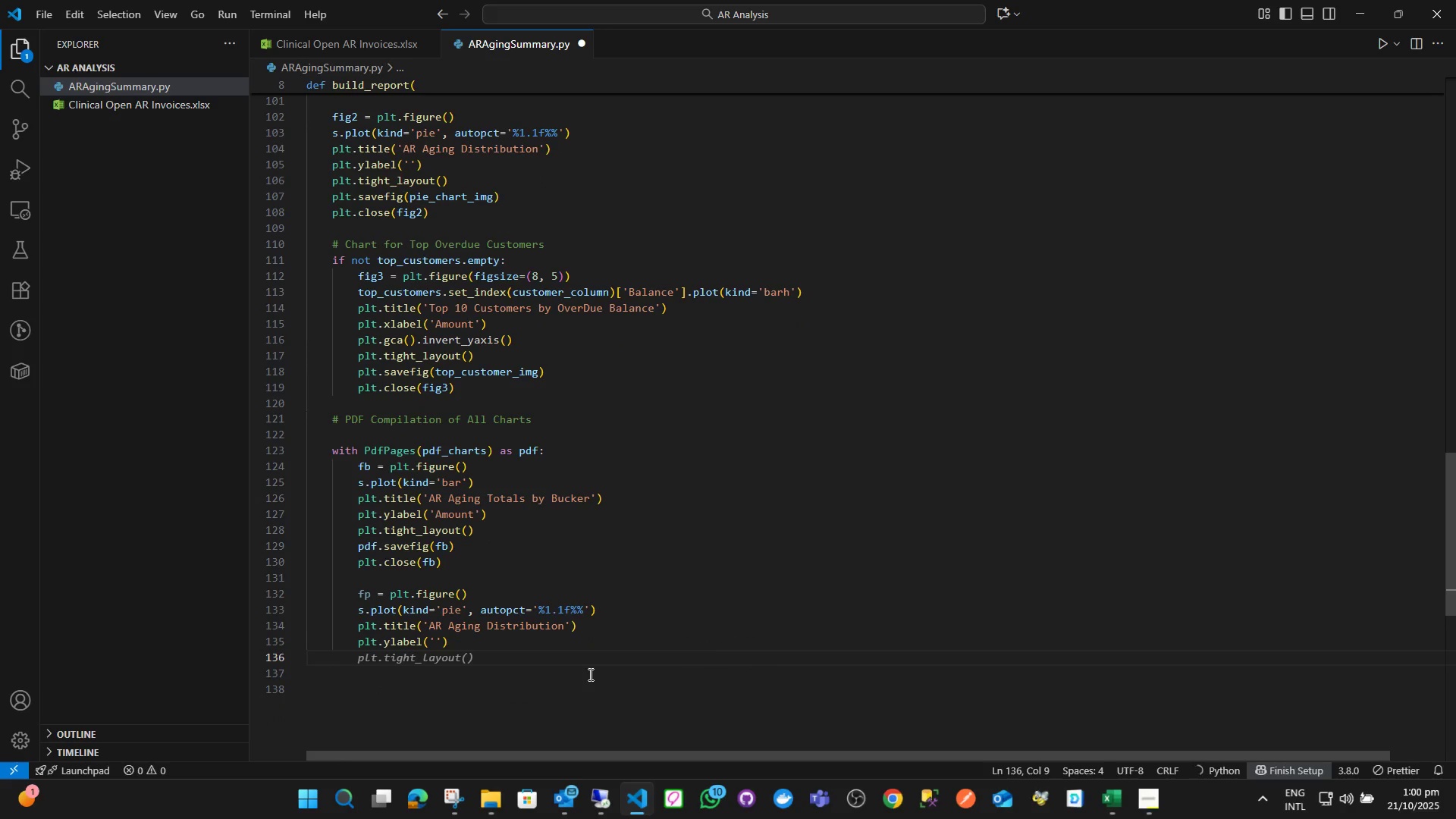 
type(plt)
key(Tab)
key(Tab)
 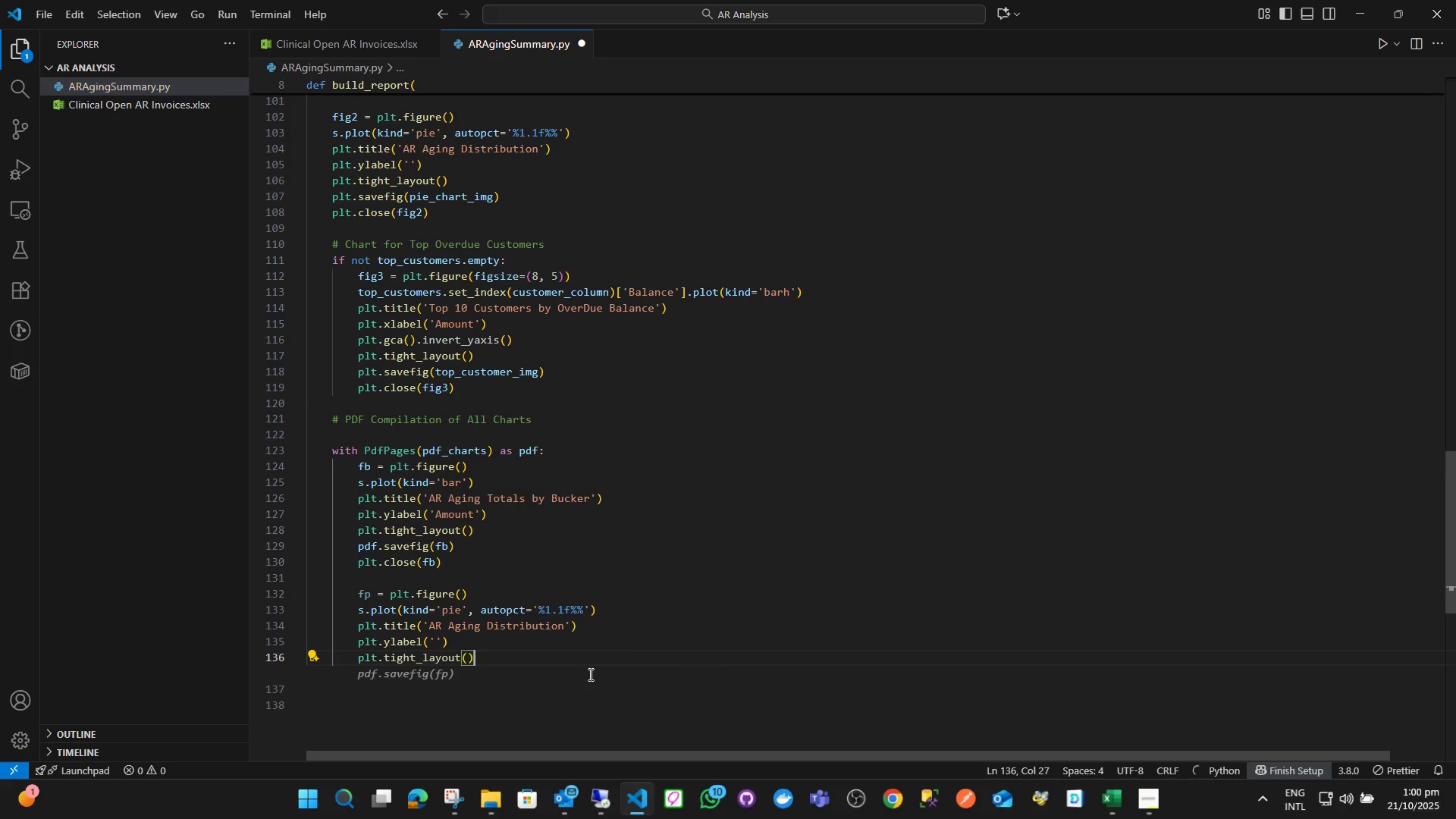 
key(Enter)
 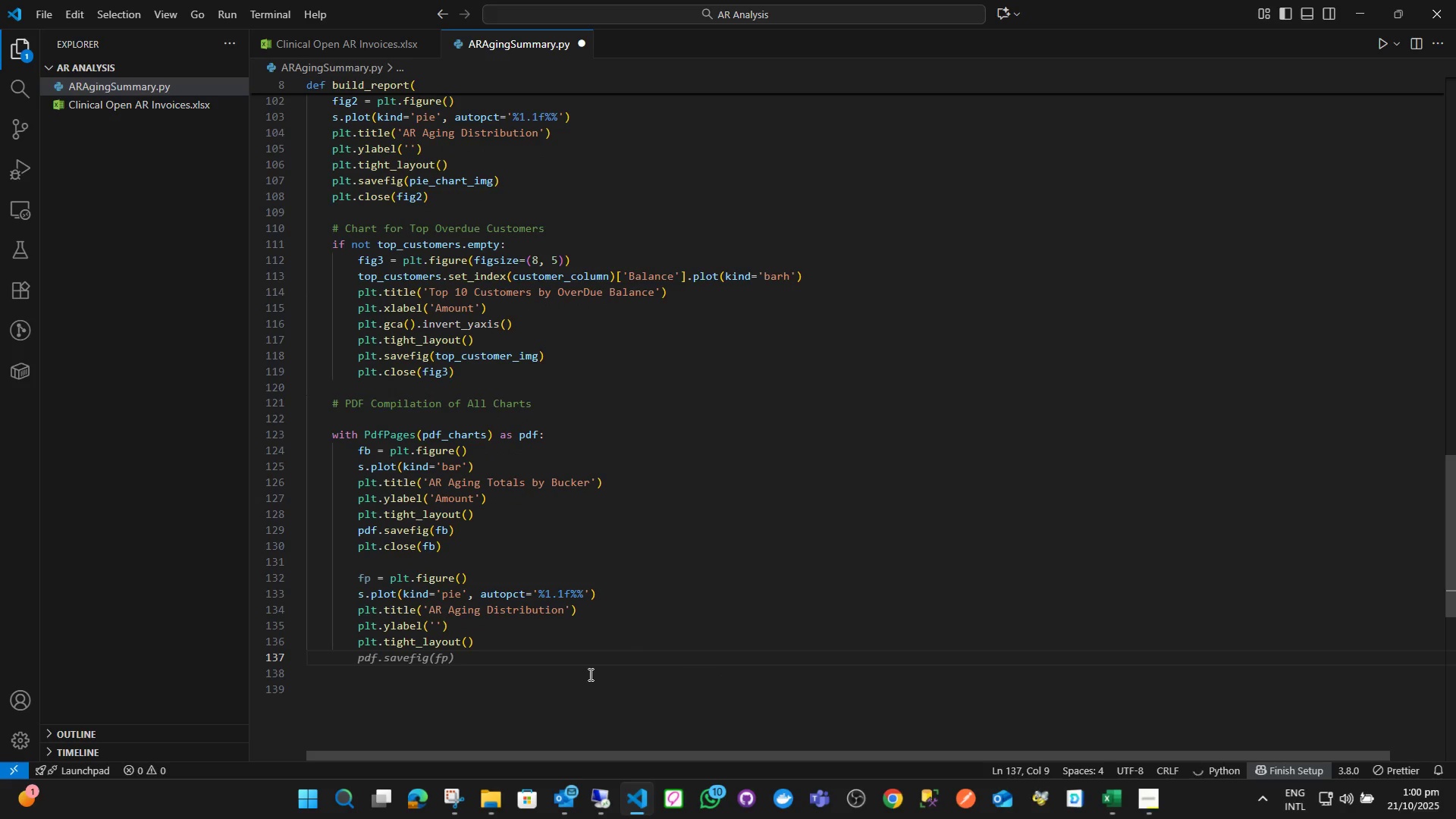 
type(pdf )
key(Backspace)
type(.sav)
 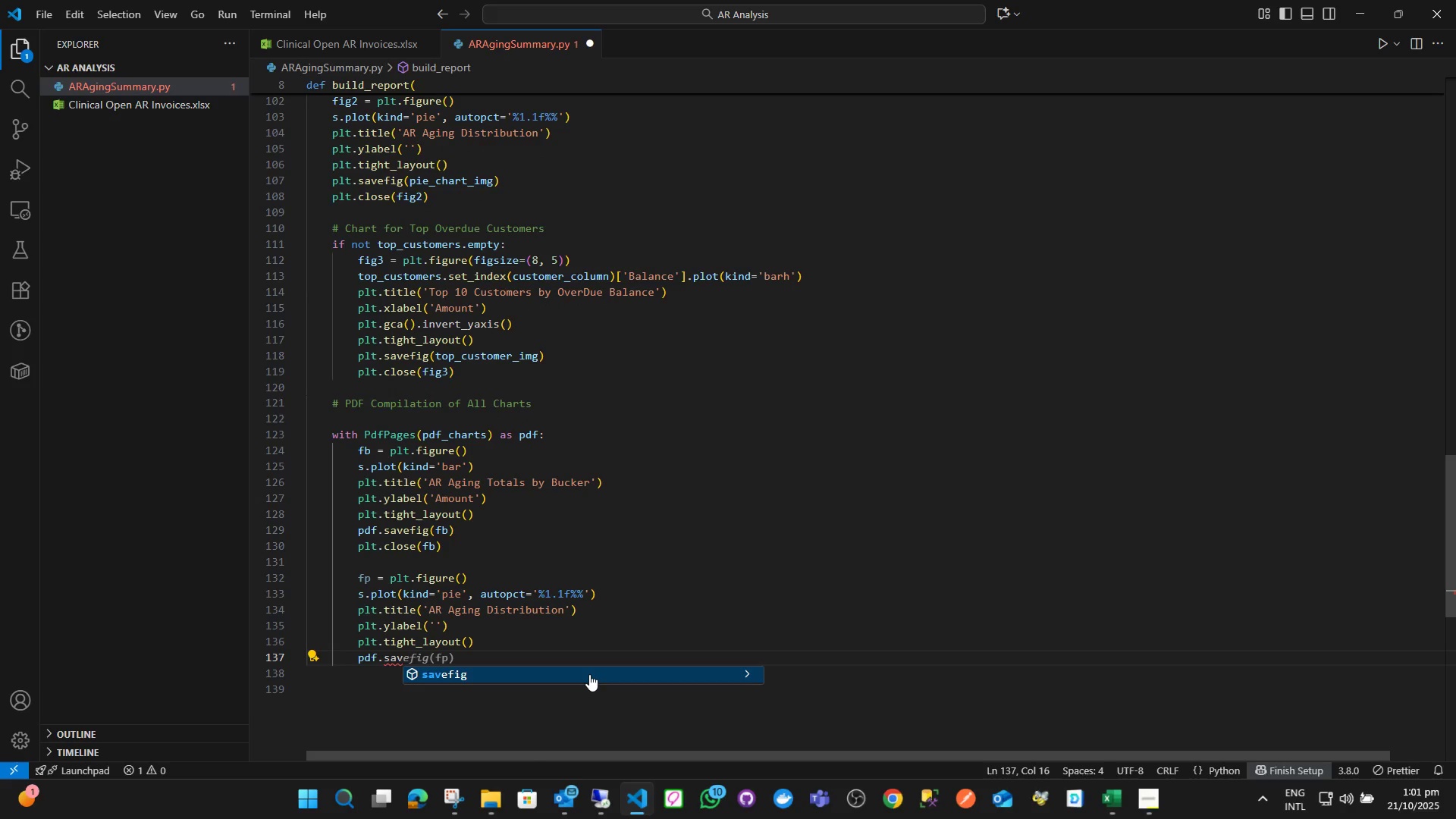 
key(Enter)
 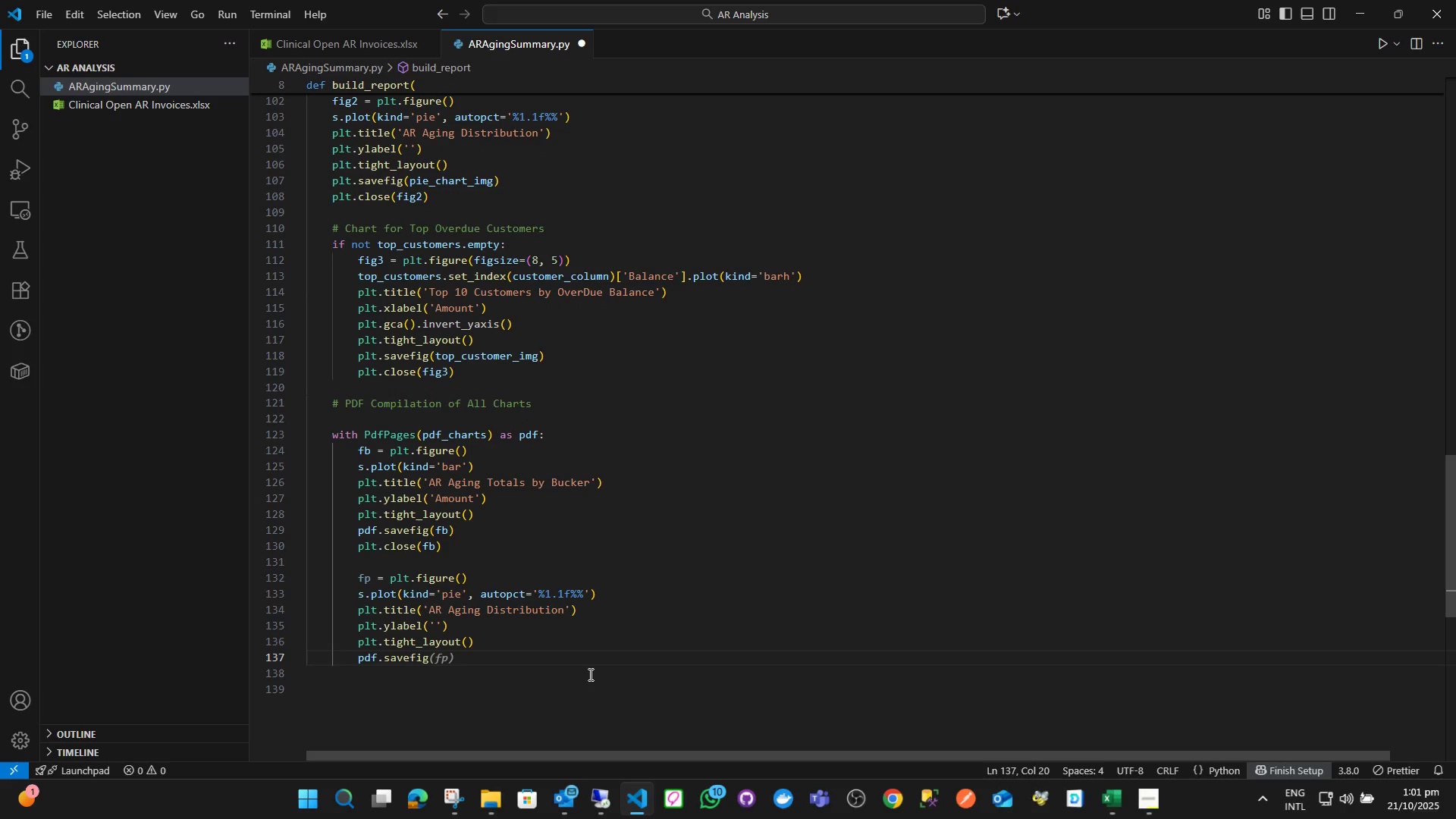 
type((fg)
 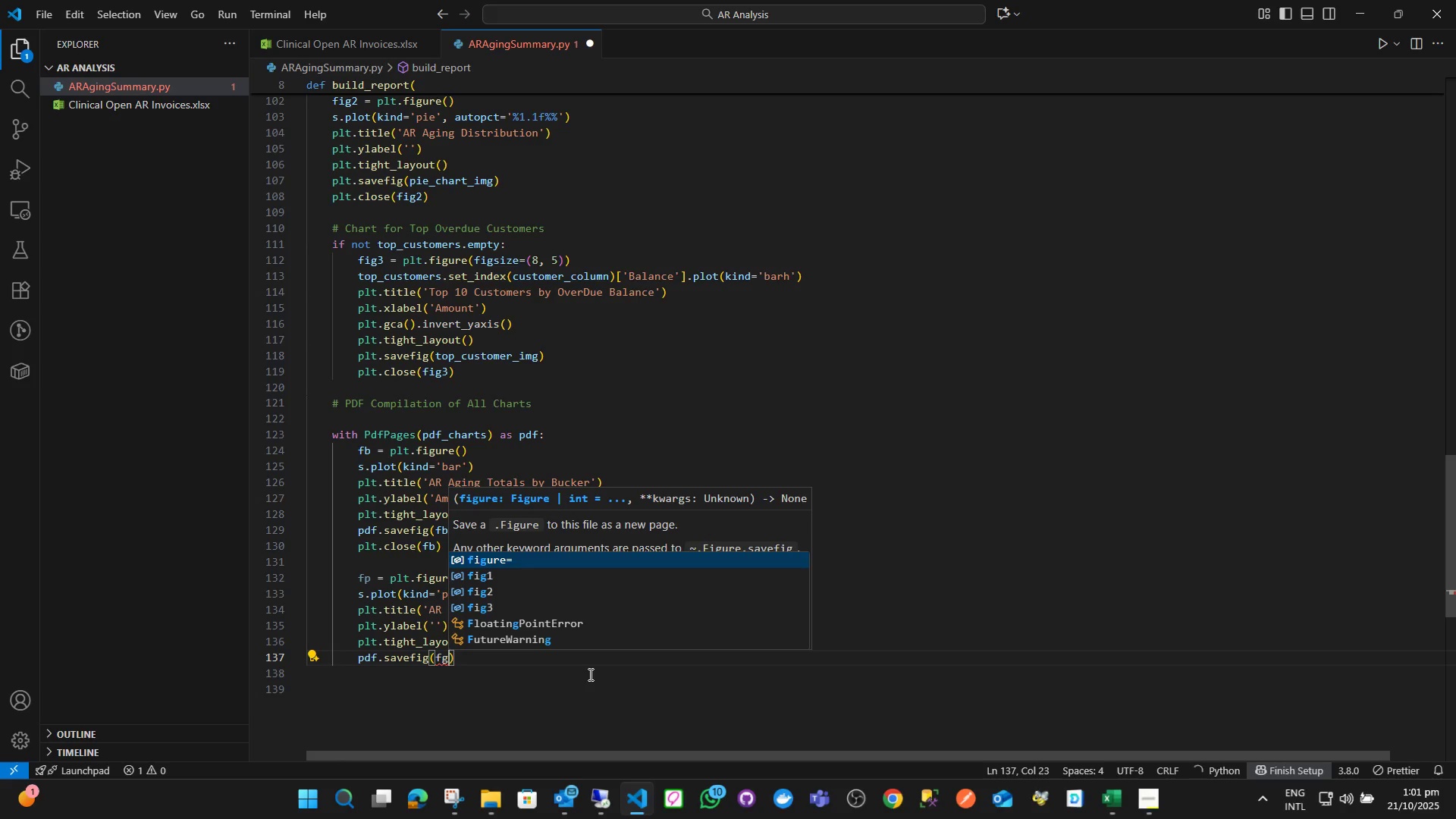 
key(ArrowRight)
 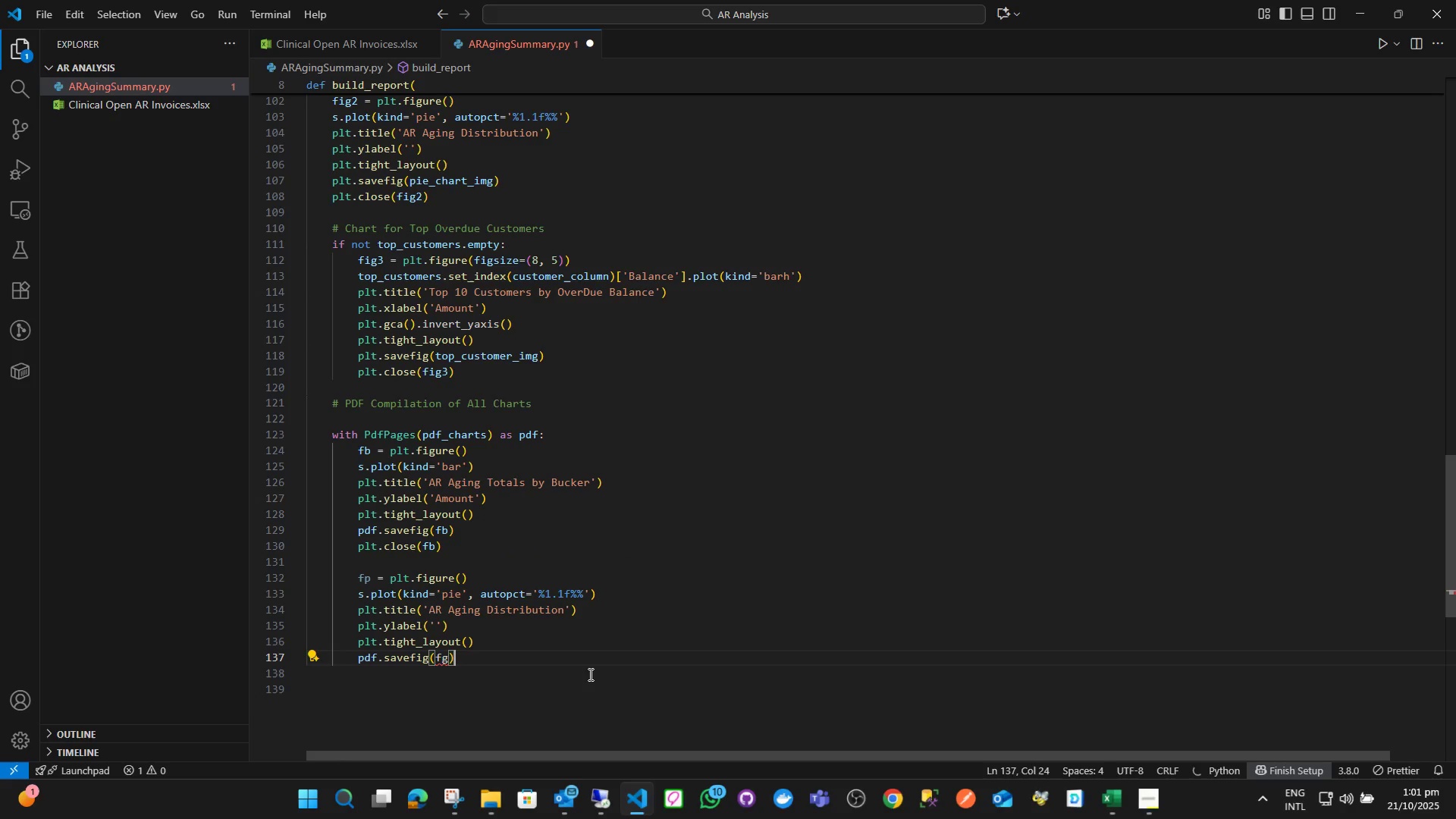 
key(Enter)
 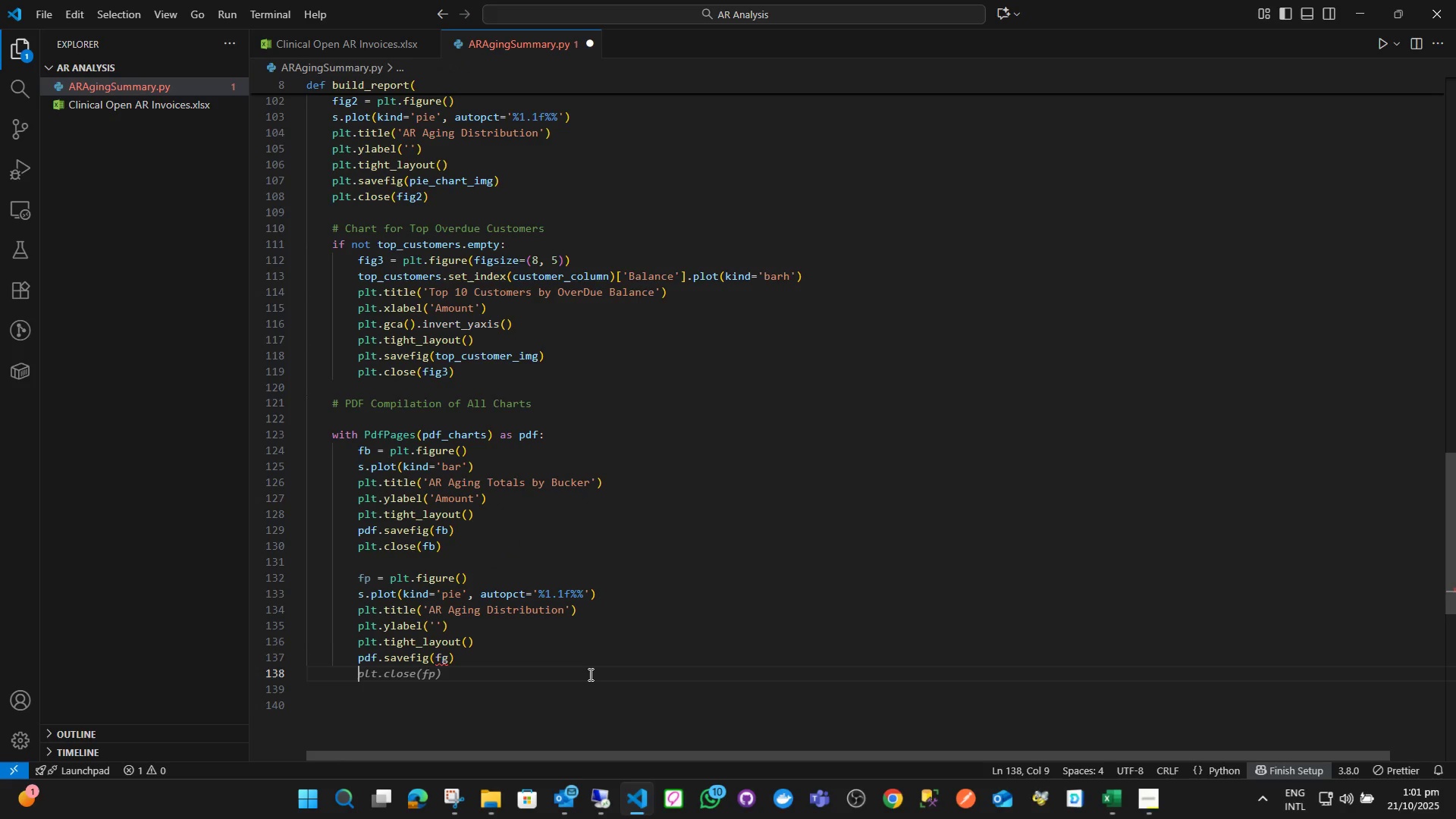 
key(ArrowLeft)
 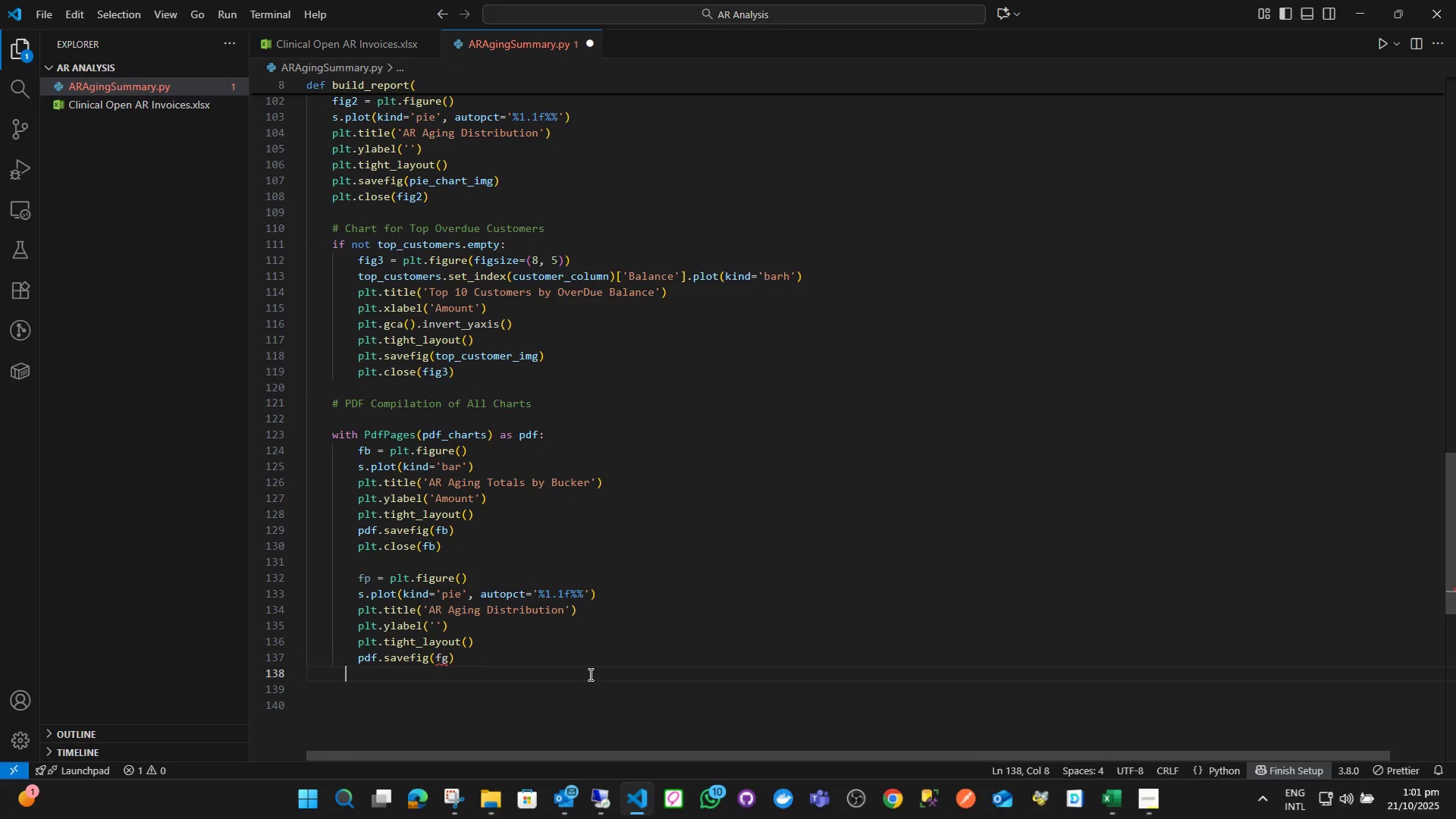 
key(ArrowLeft)
 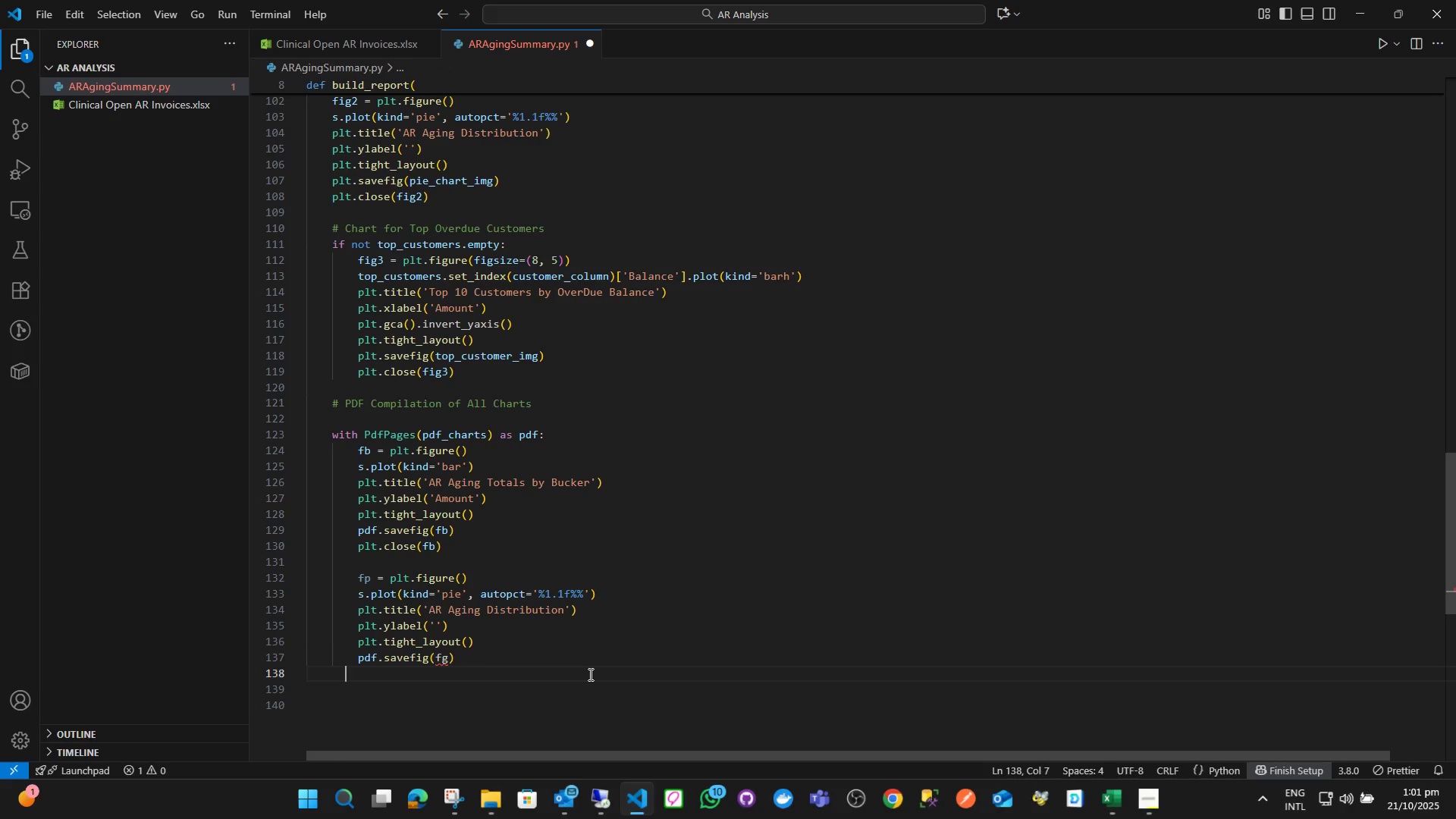 
key(ArrowLeft)
 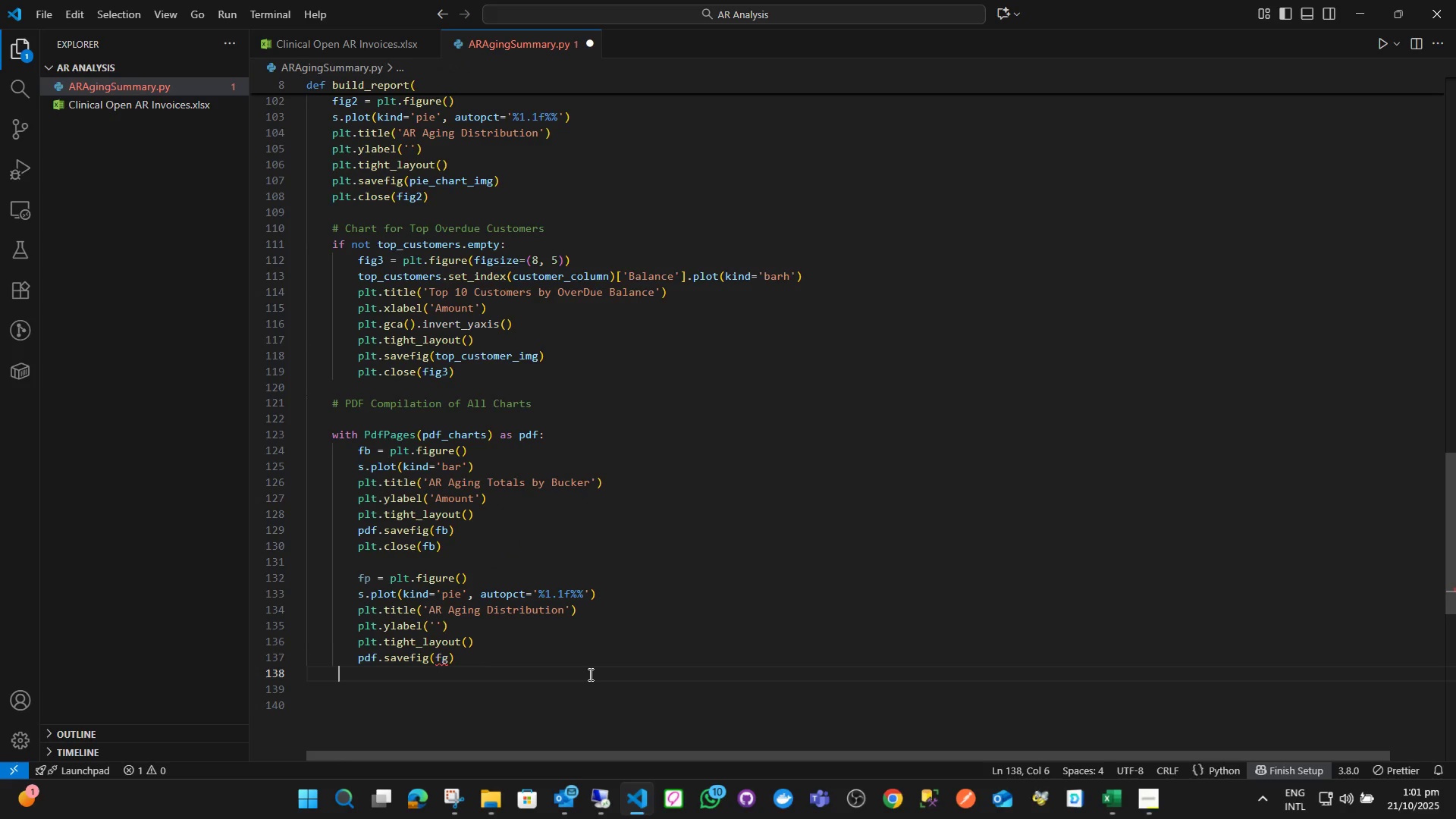 
key(ArrowLeft)
 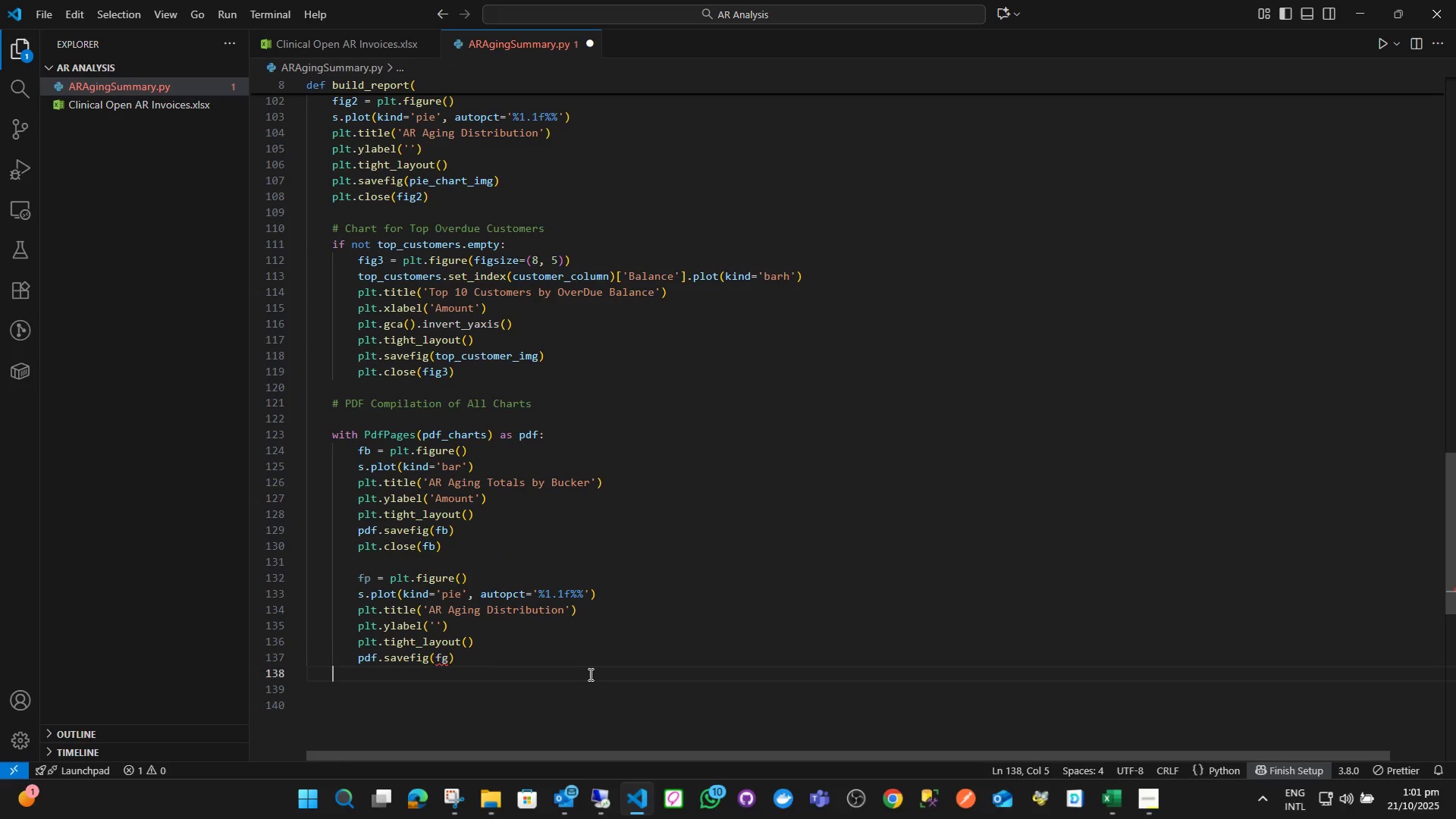 
key(ArrowLeft)
 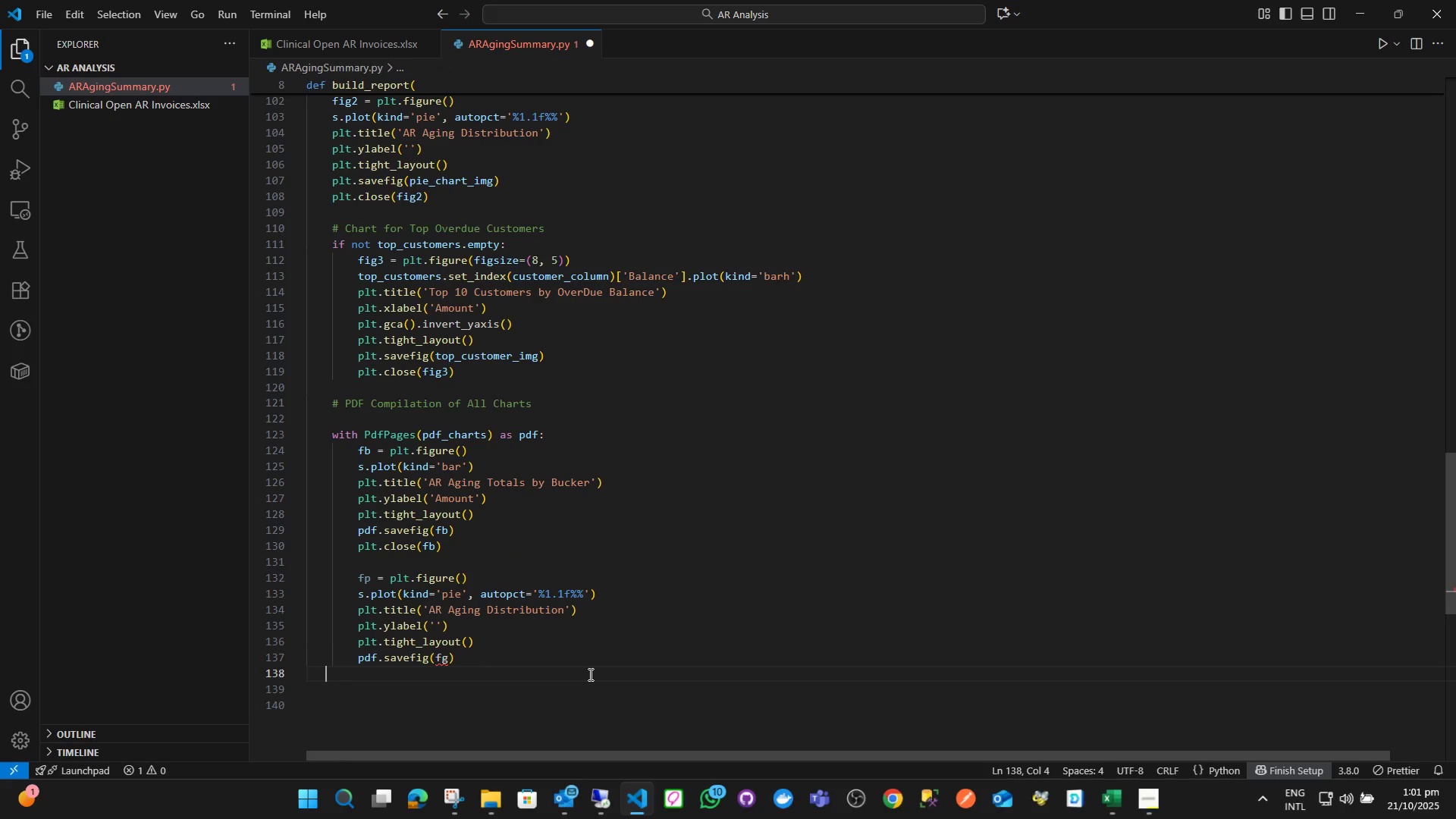 
hold_key(key=ArrowLeft, duration=0.4)
 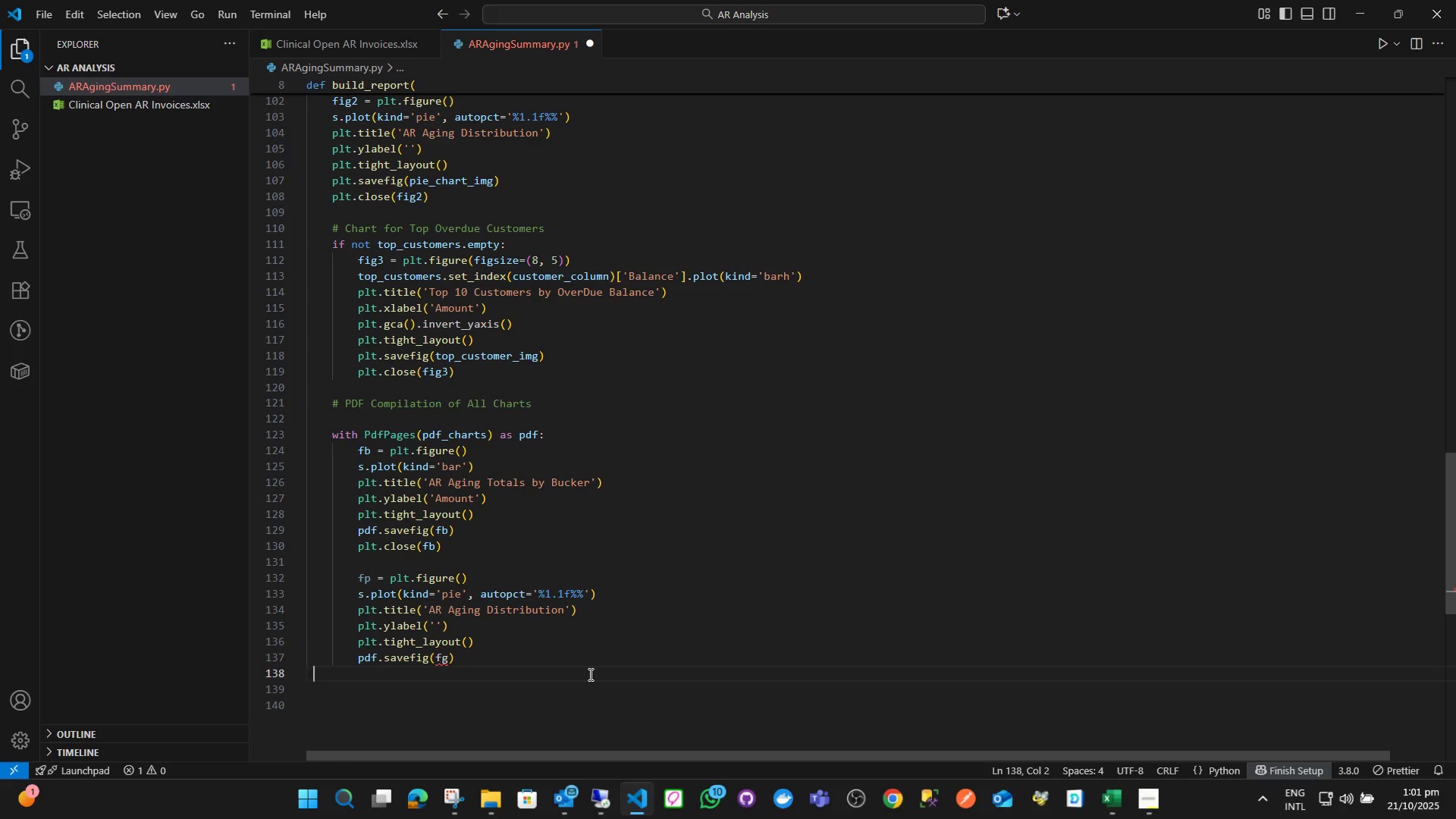 
key(ArrowLeft)
 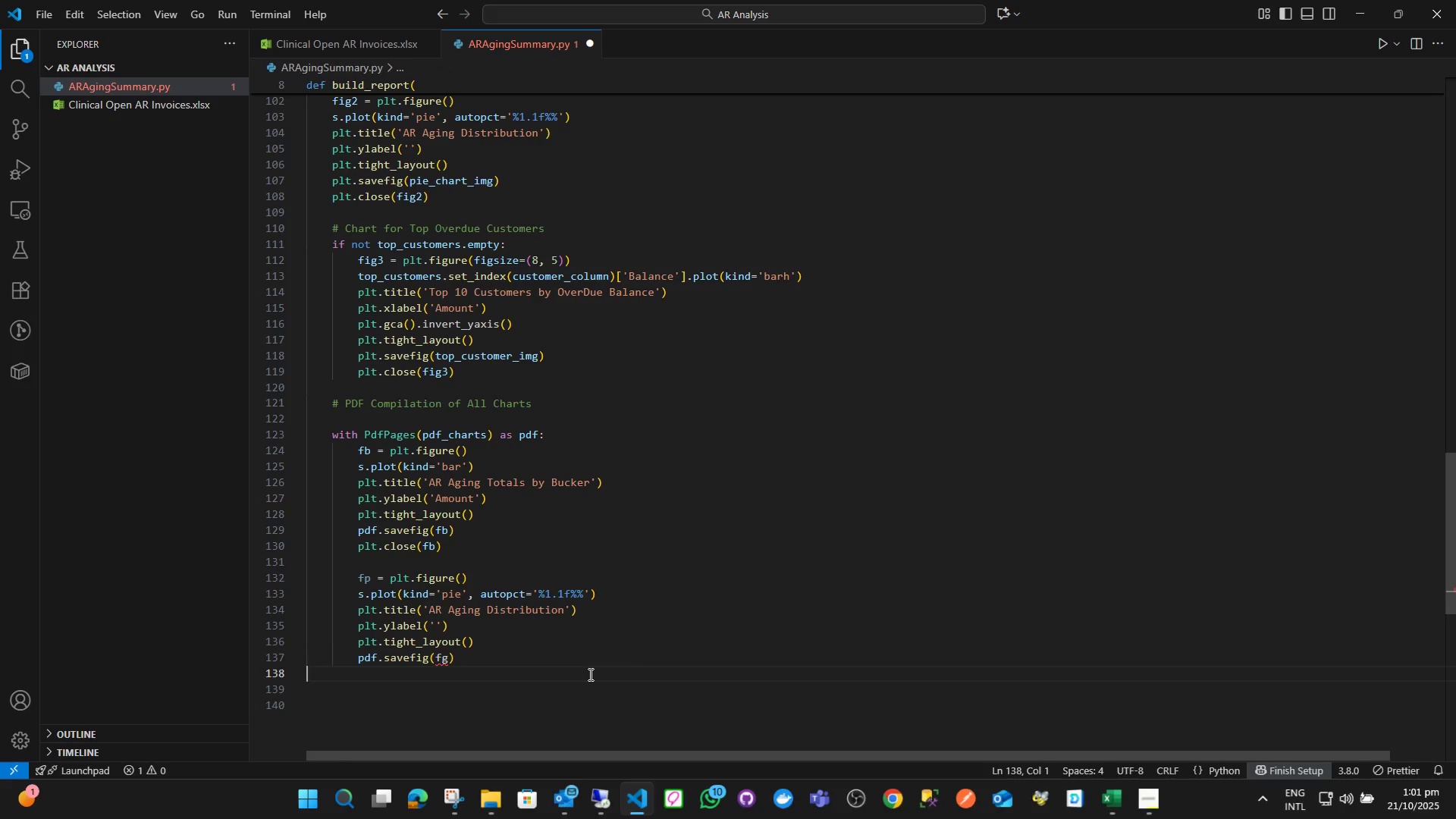 
key(ArrowLeft)
 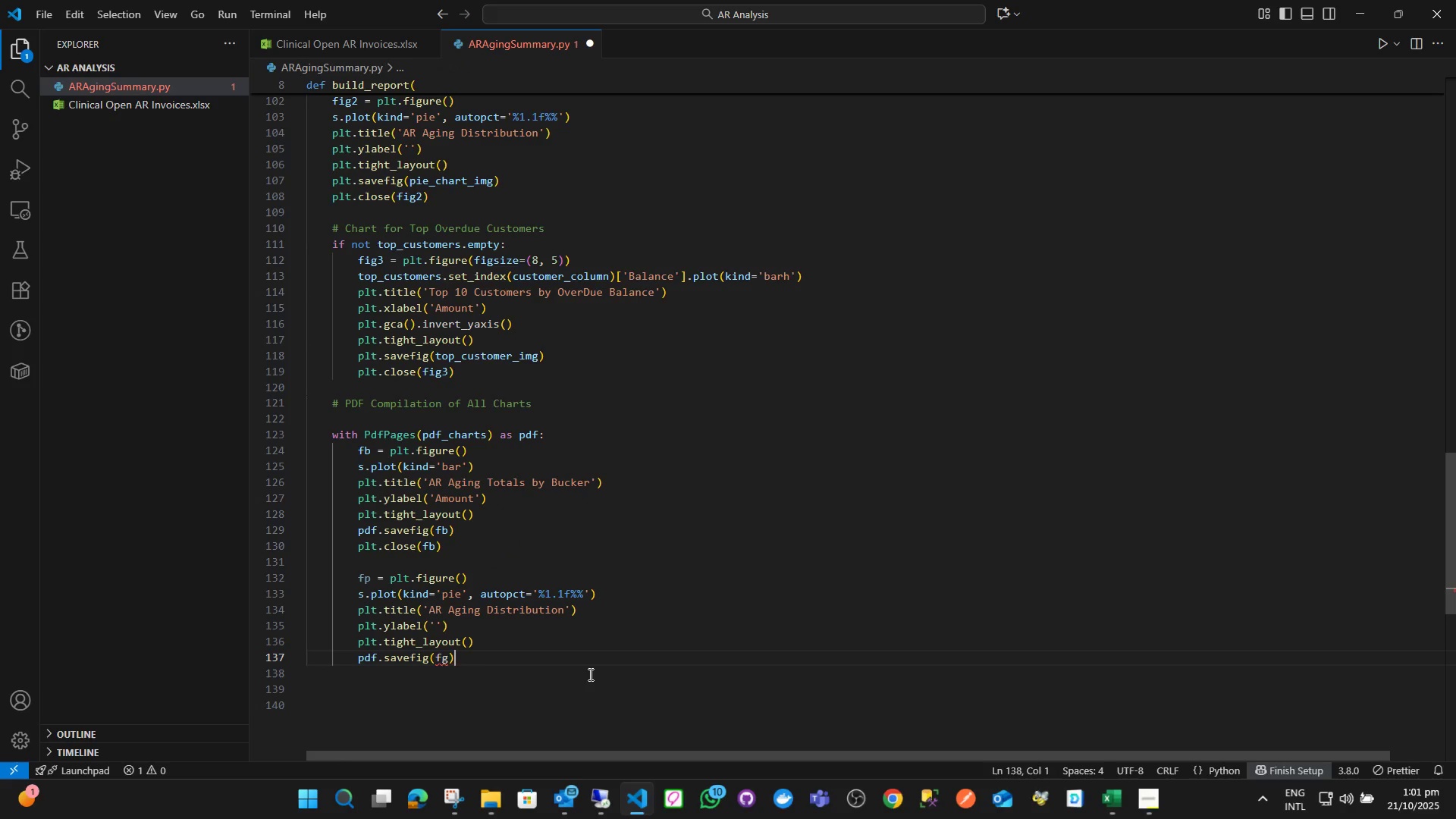 
key(ArrowLeft)
 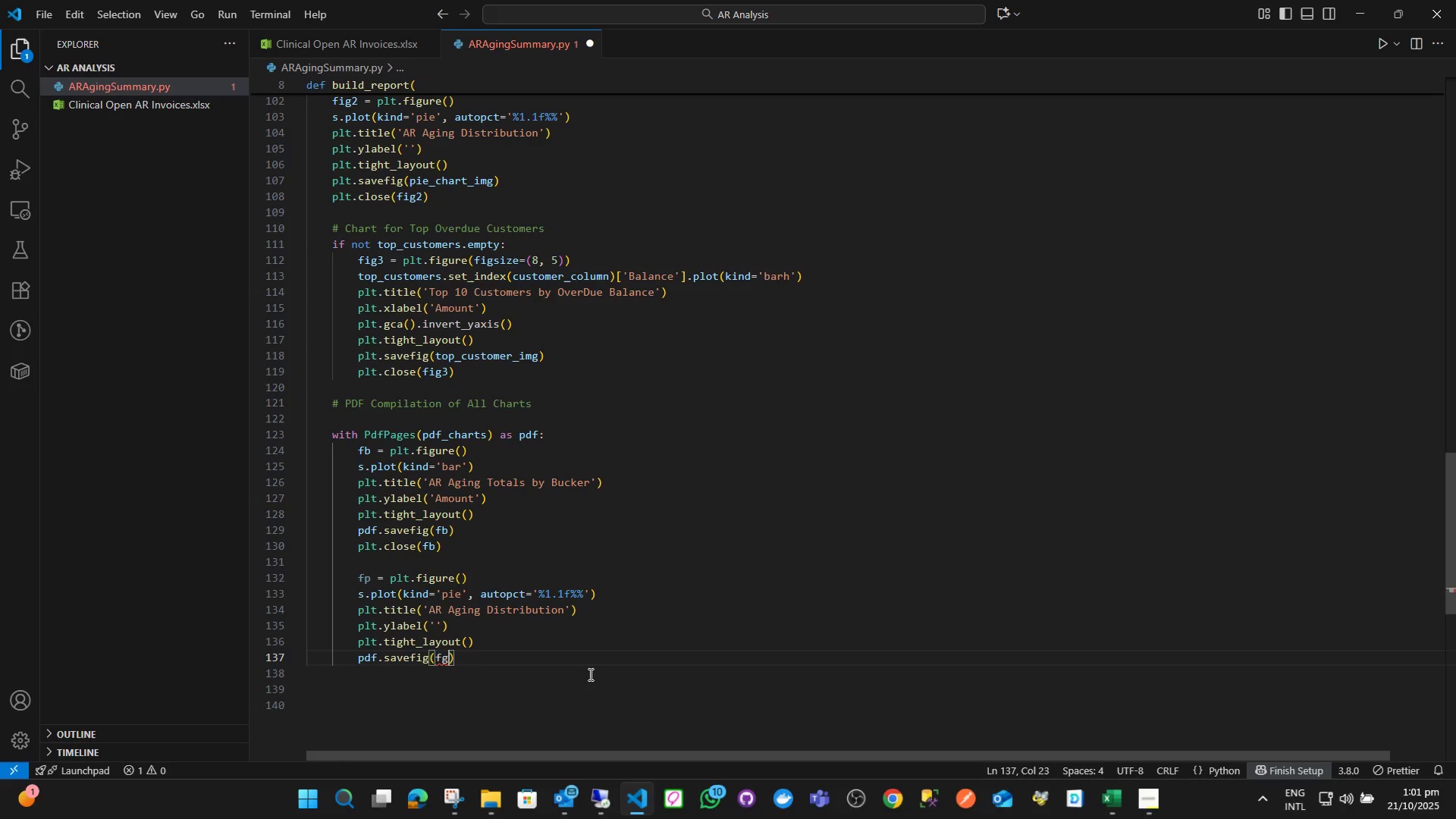 
key(ArrowLeft)
 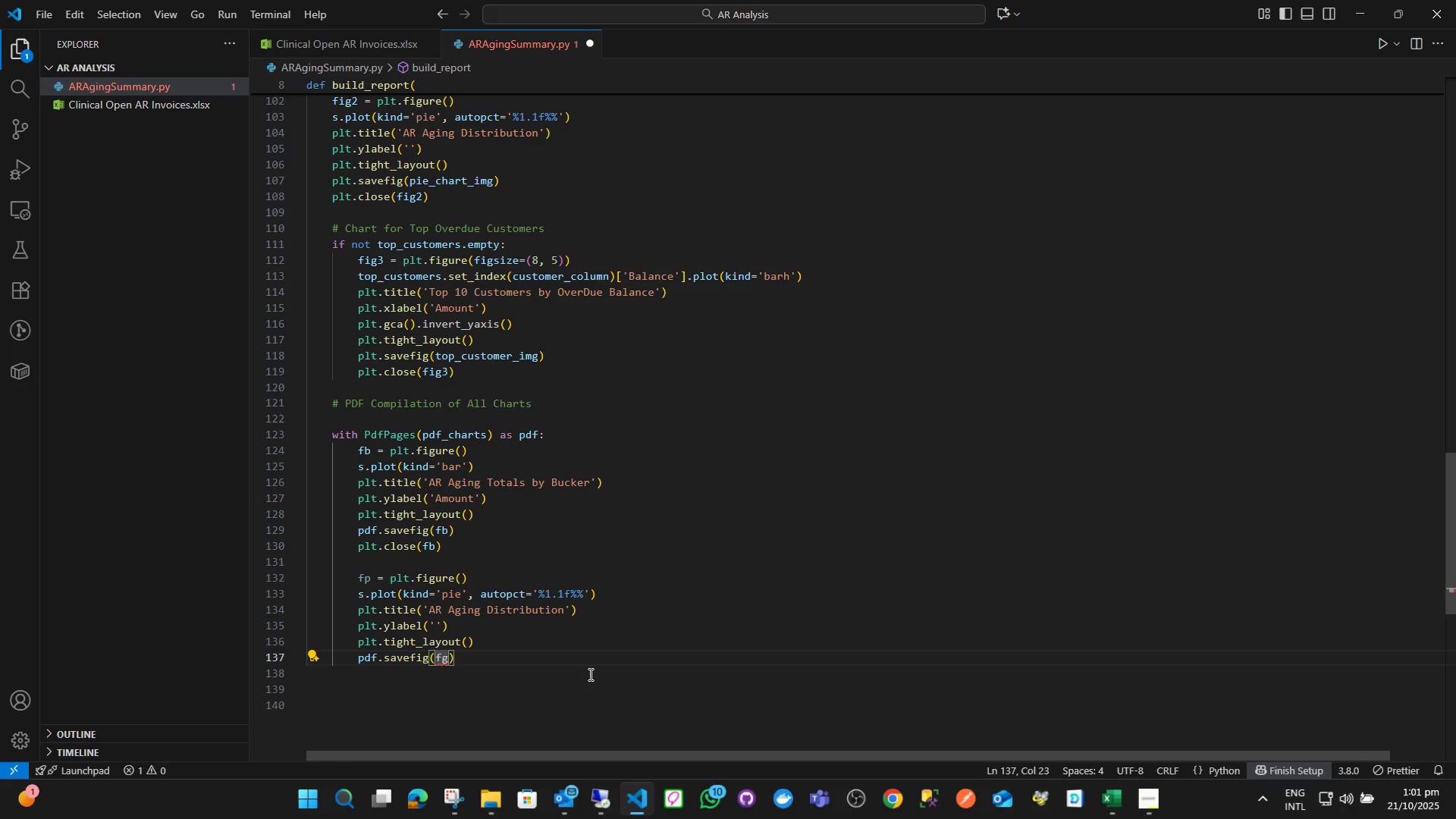 
key(Backspace)
 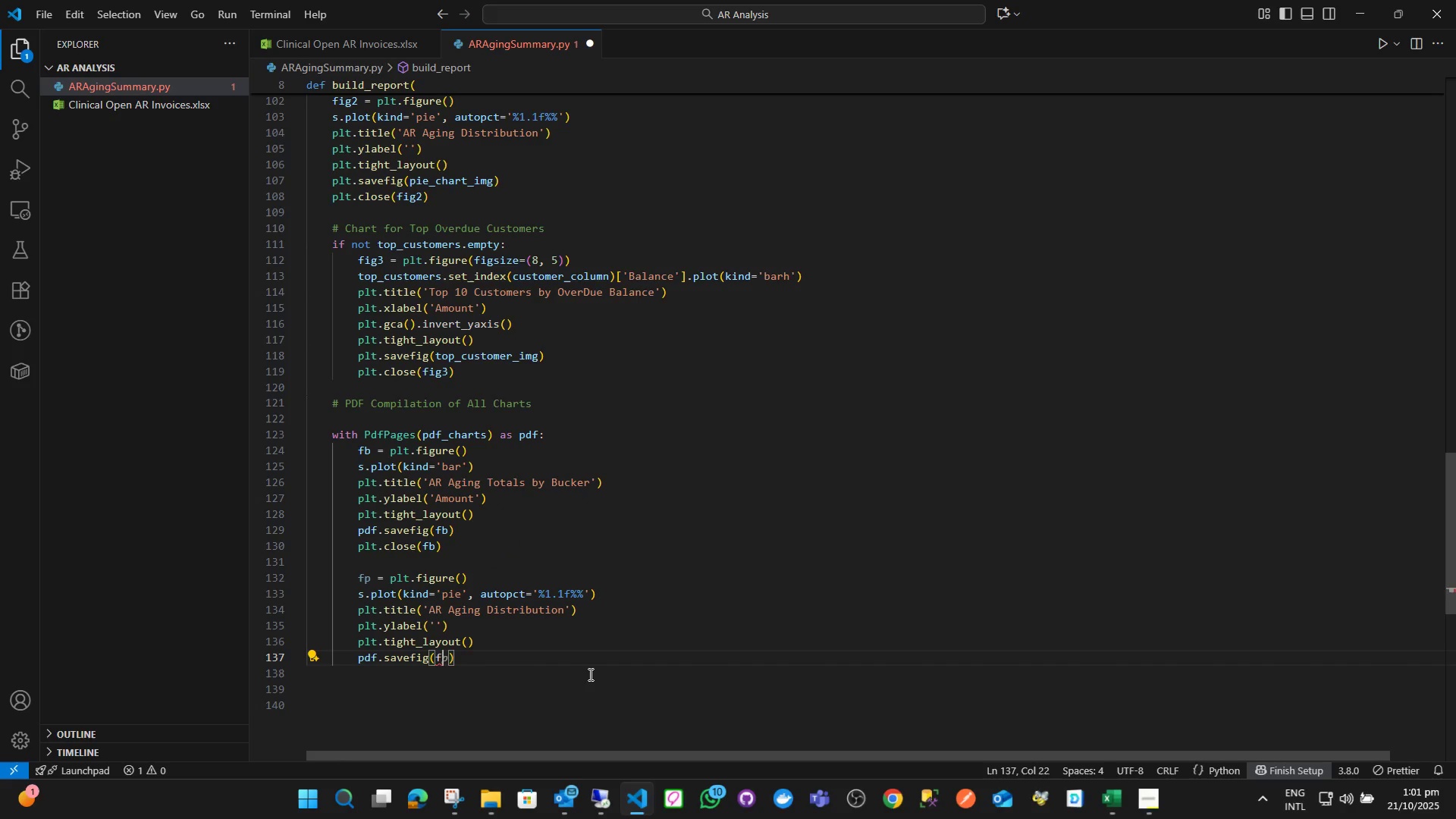 
key(P)
 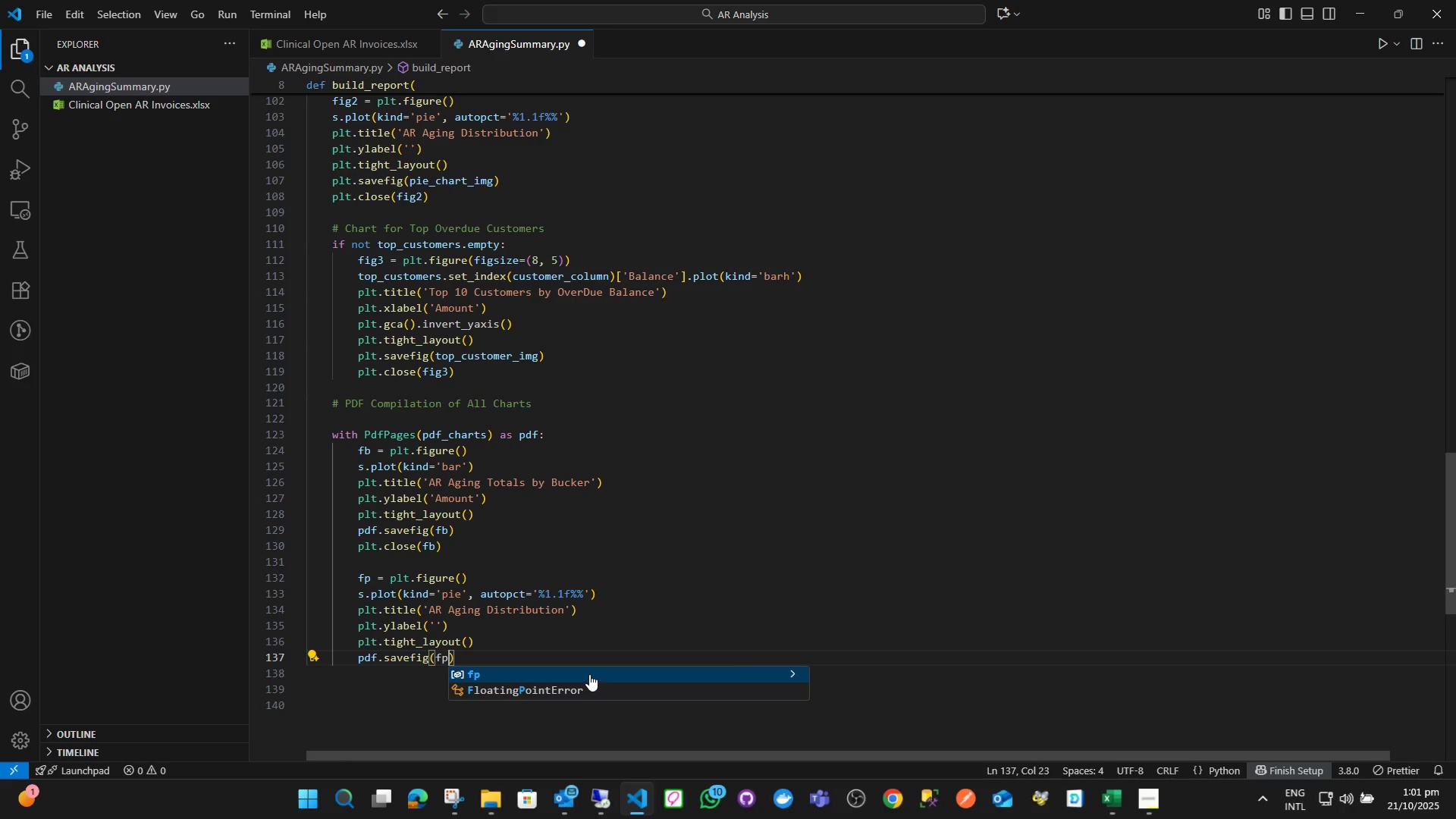 
key(ArrowRight)
 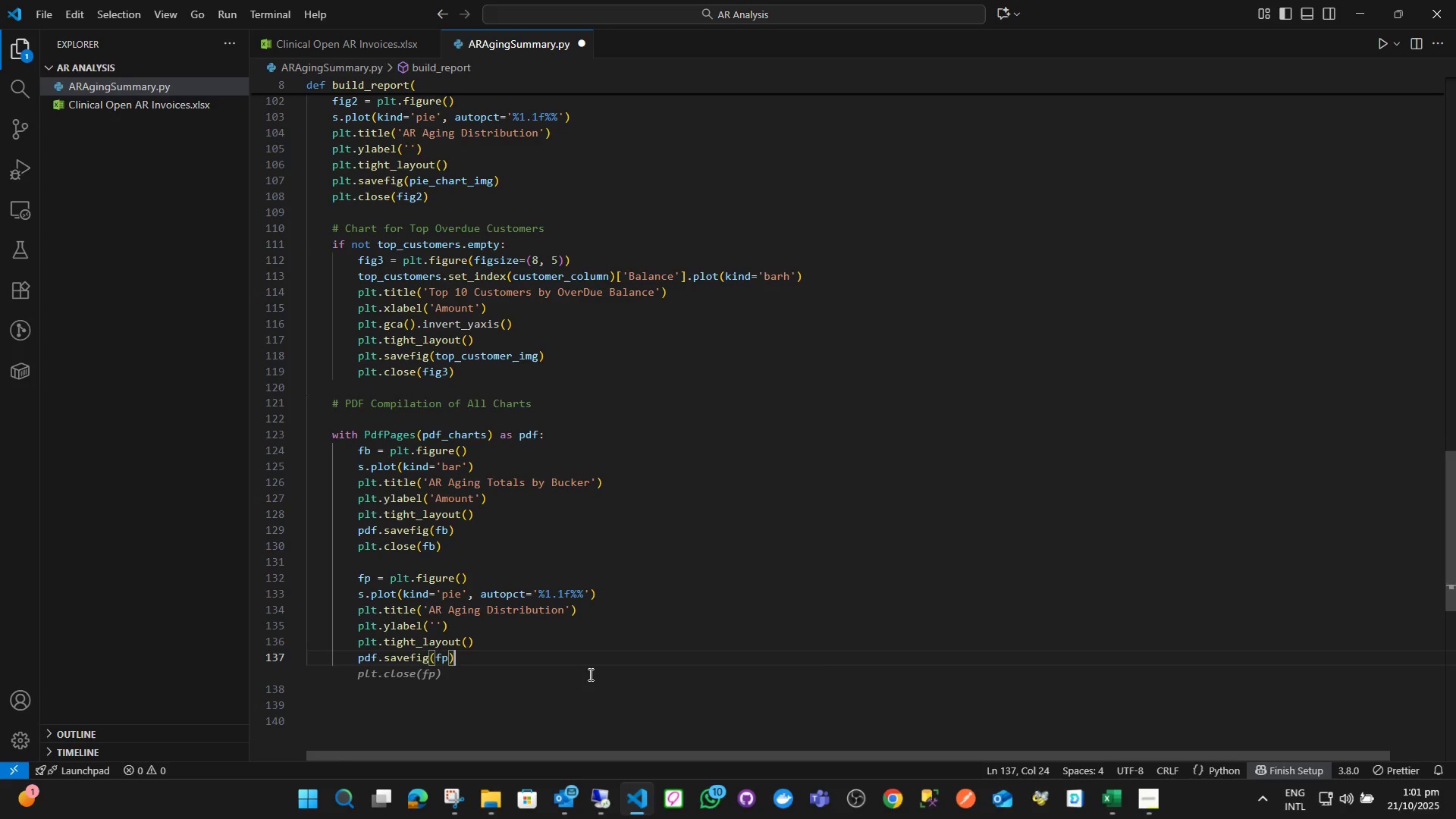 
key(Enter)
 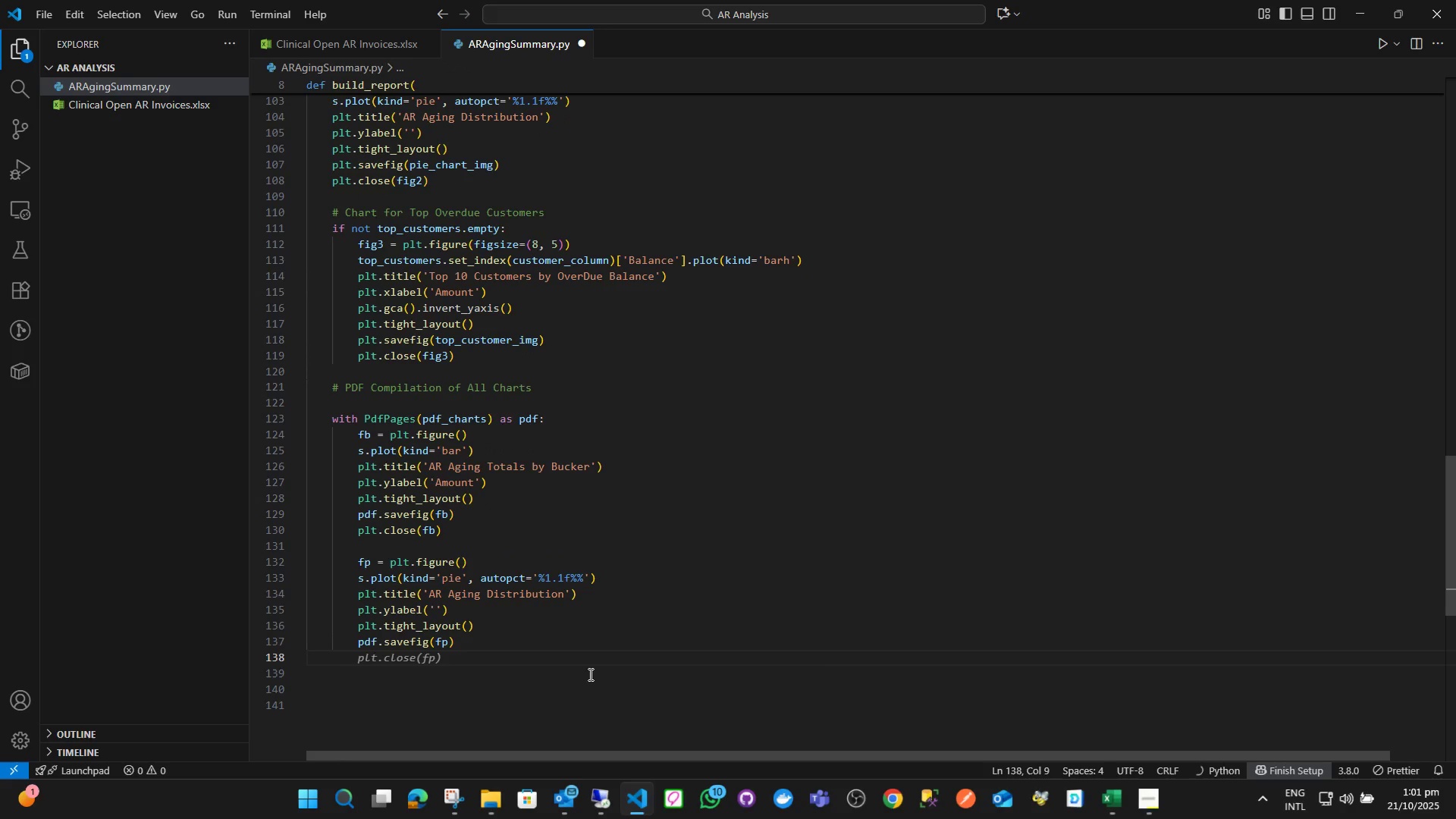 
type(plt.clo)
 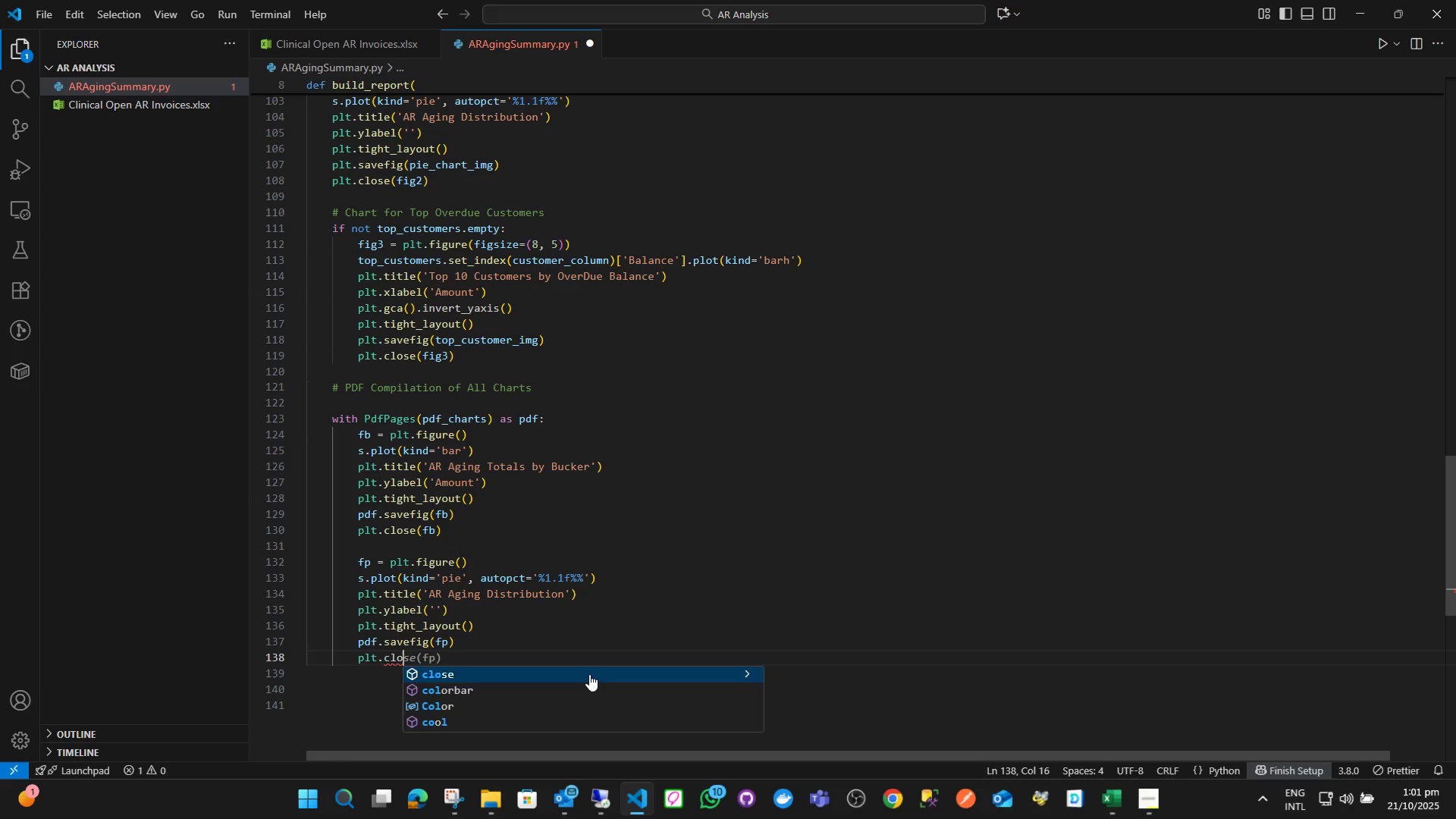 
key(Enter)
 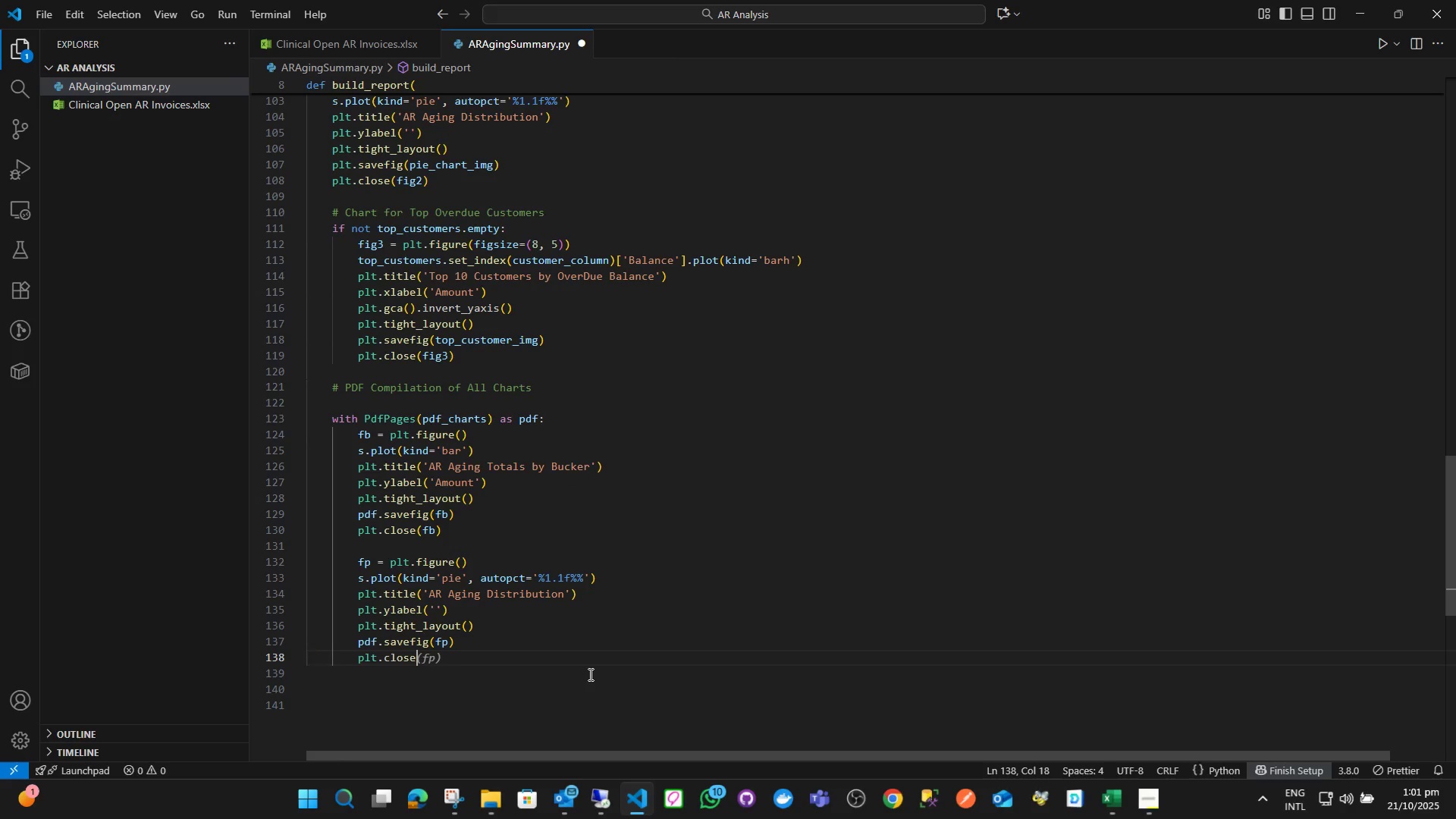 
type((fg)
 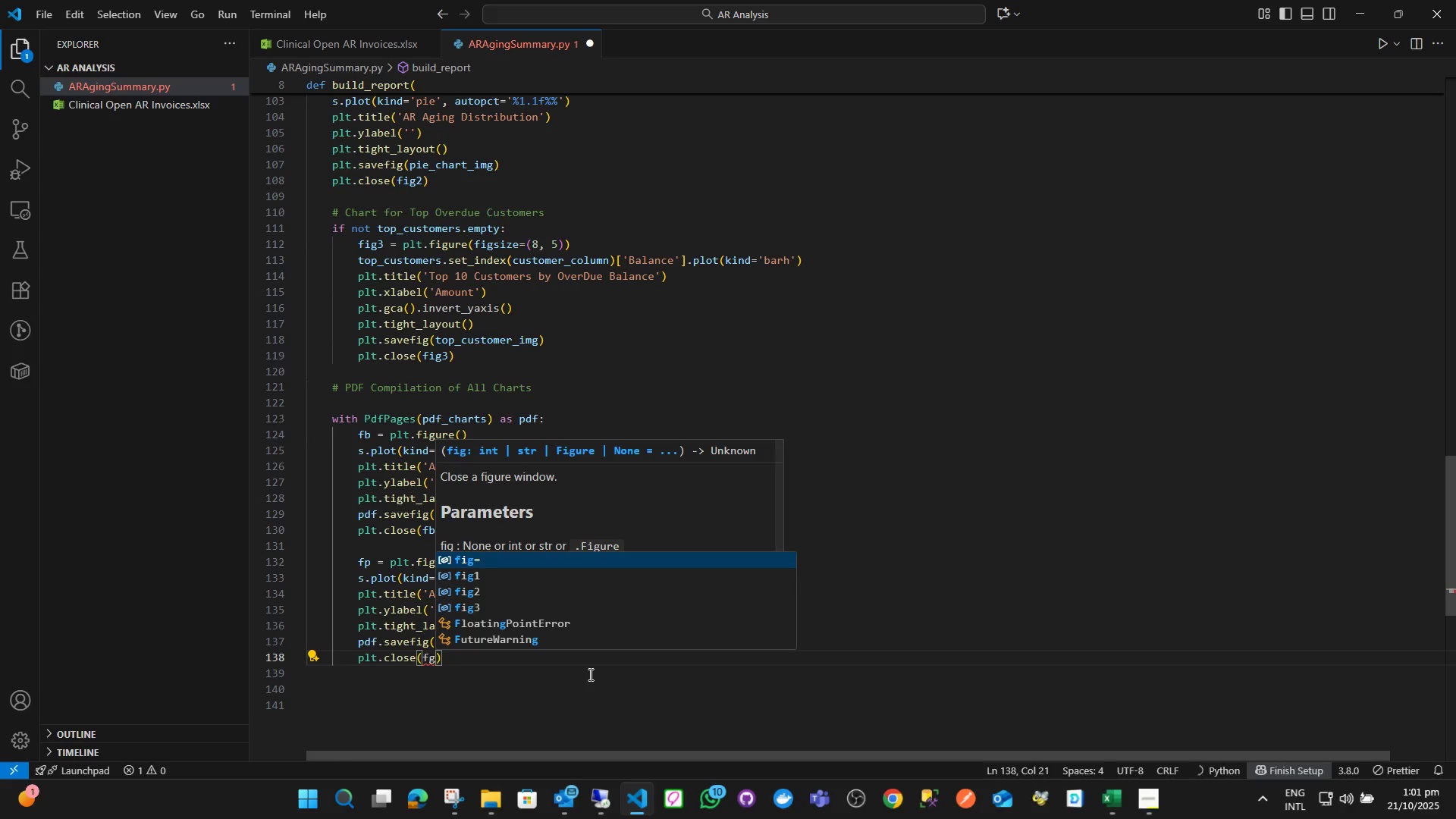 
key(Enter)
 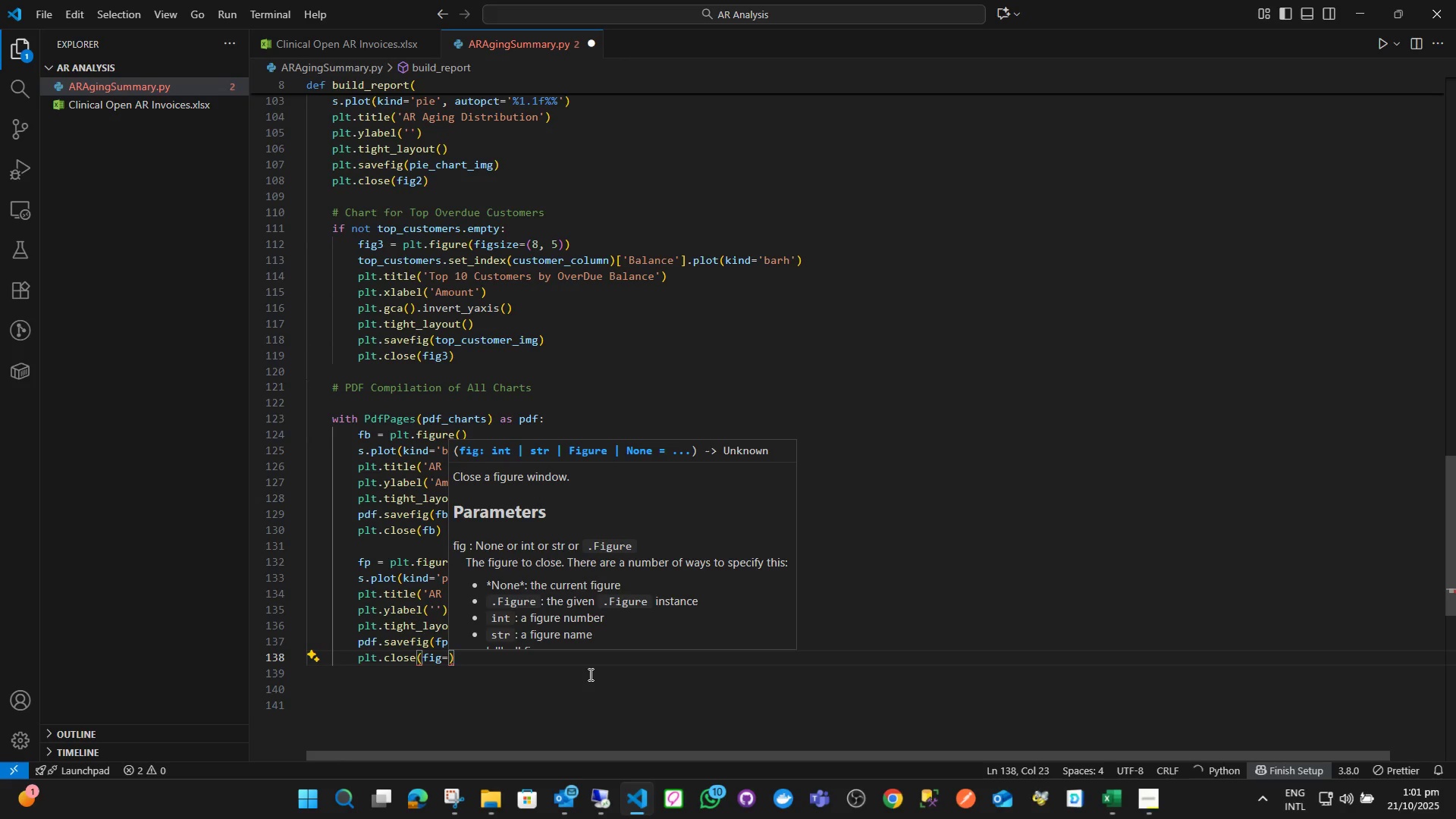 
key(Backspace)
key(Backspace)
key(Backspace)
key(Backspace)
type(fp)
 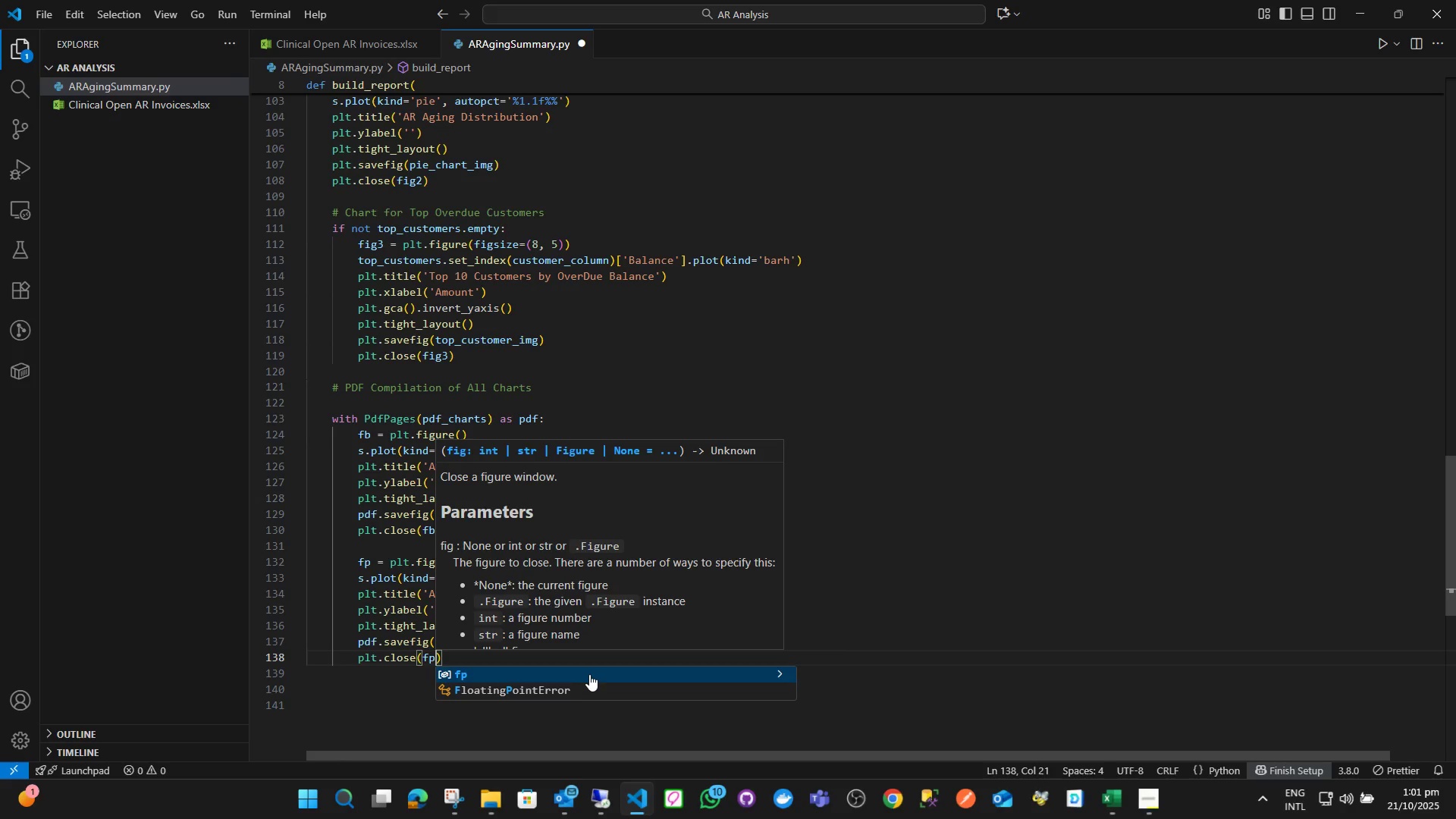 
key(ArrowRight)
 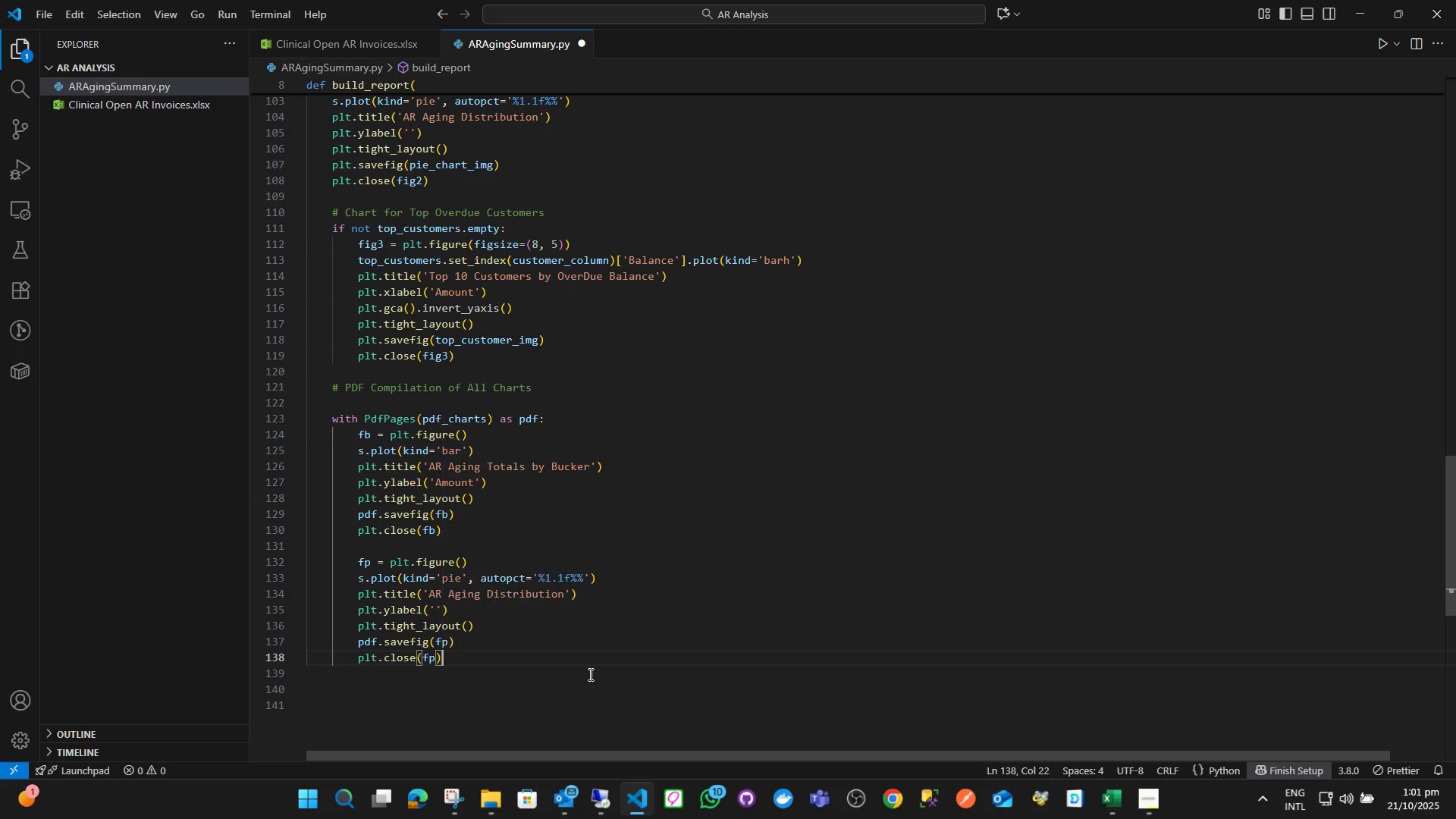 
key(Enter)
 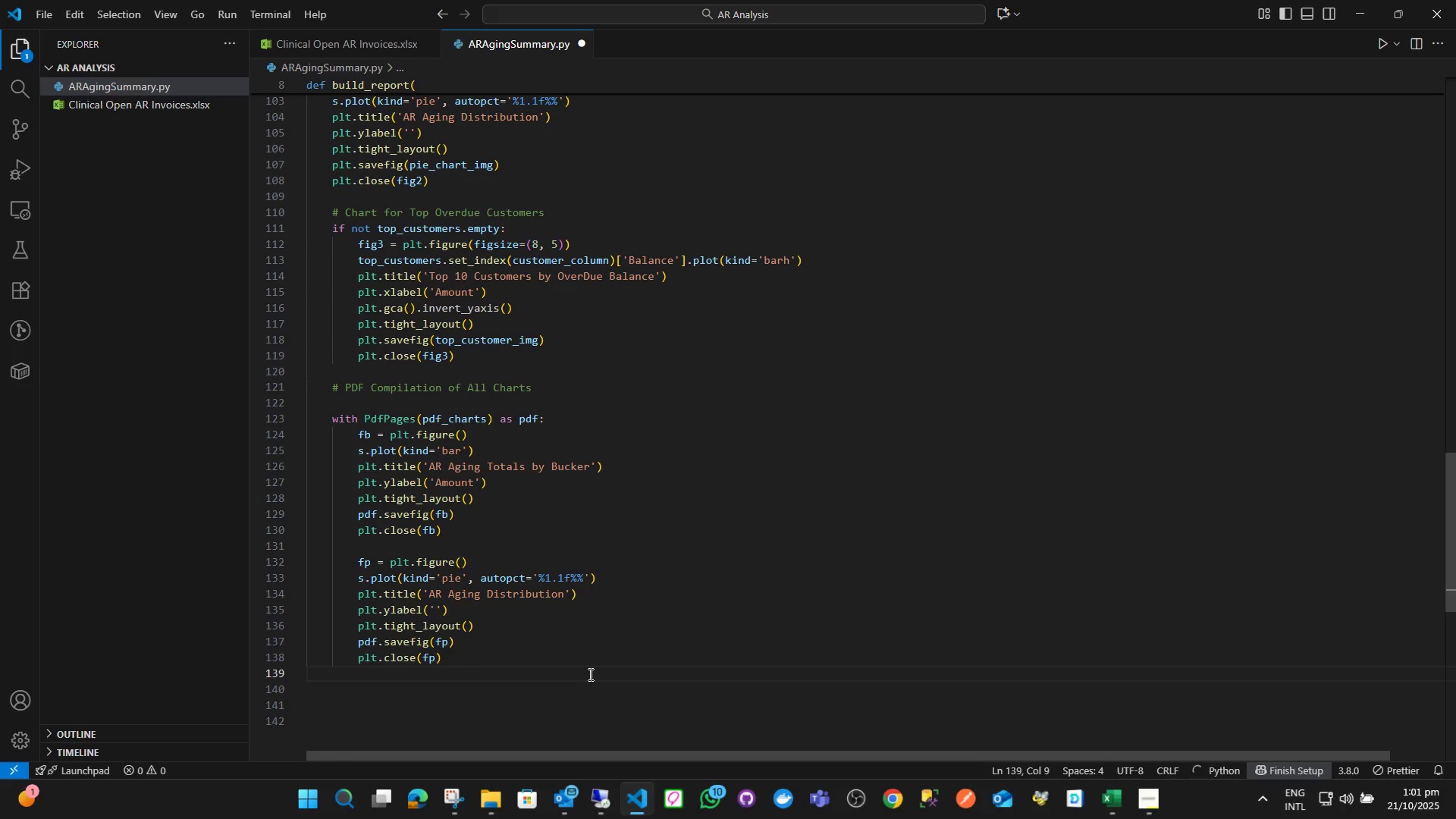 
key(Enter)
 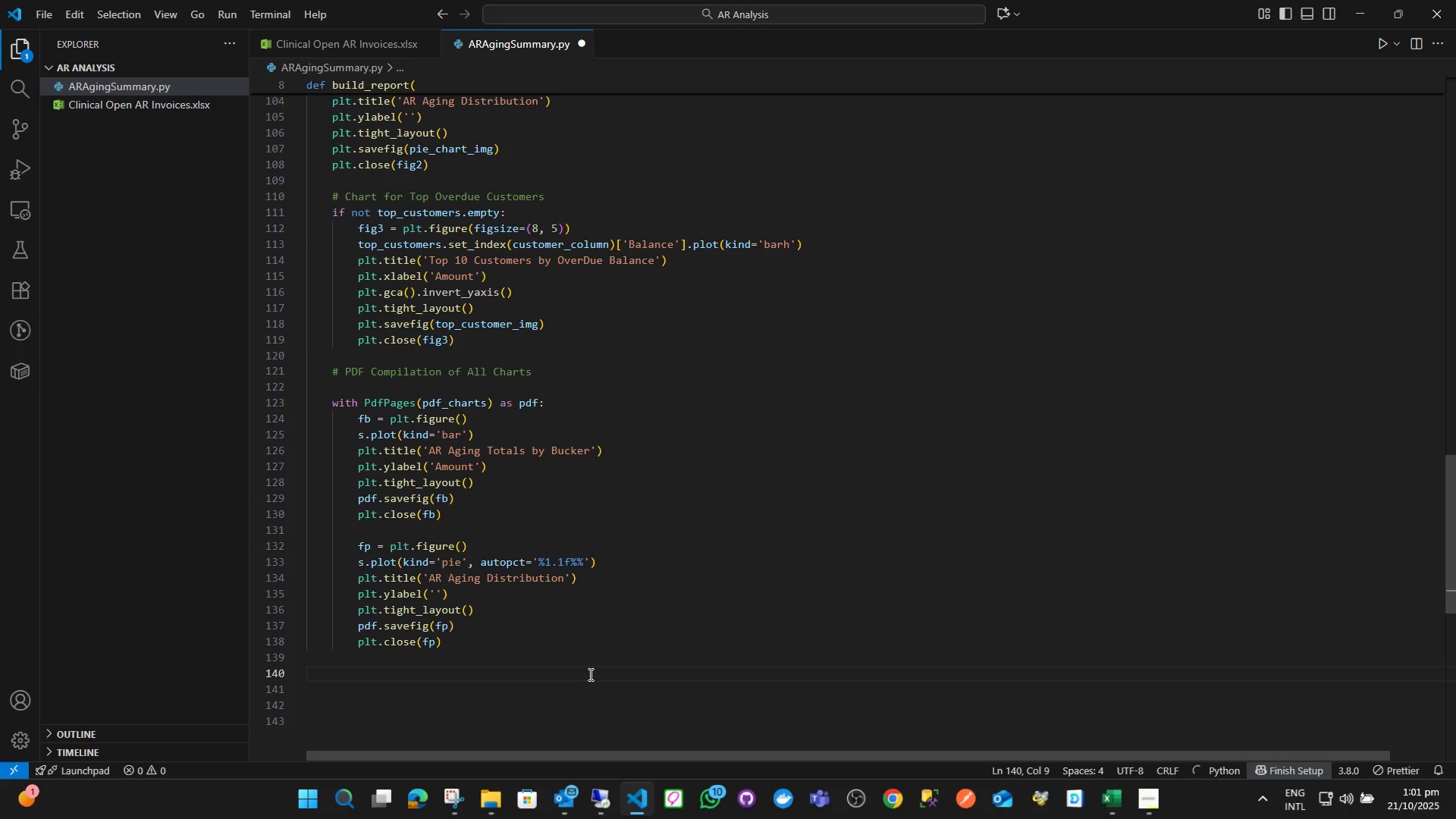 
type(if not to)
 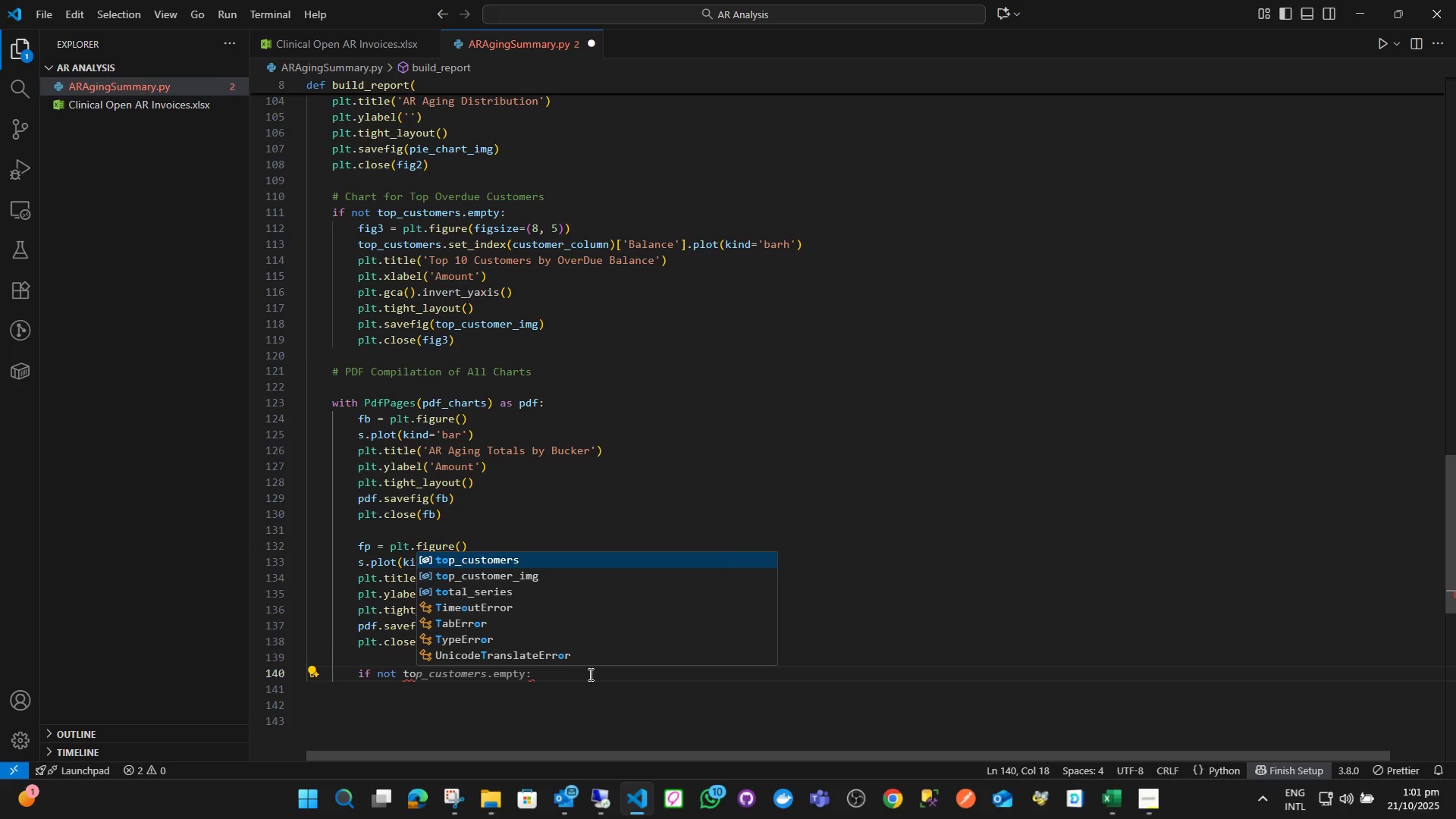 
key(Enter)
 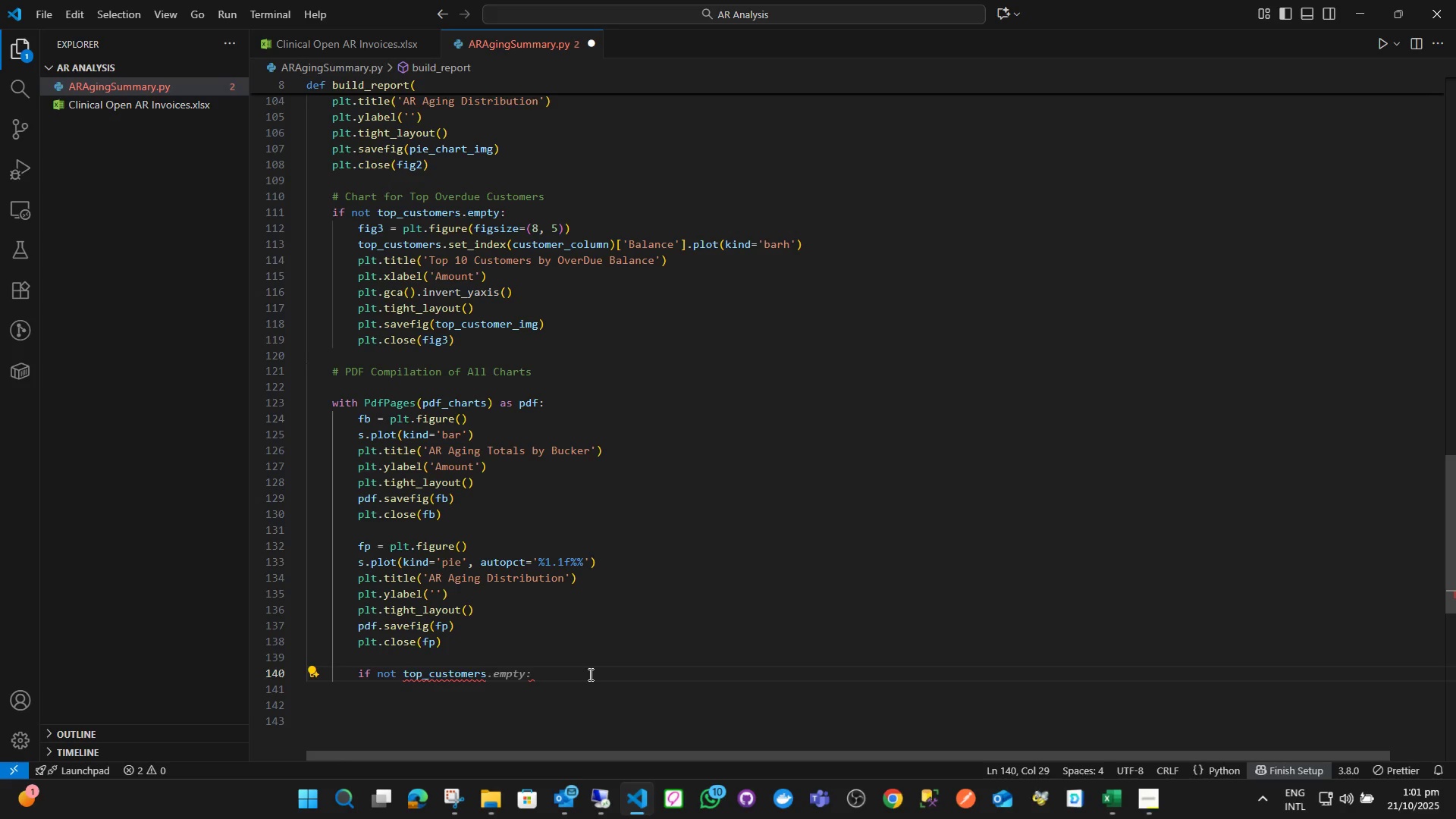 
type(.emp)
 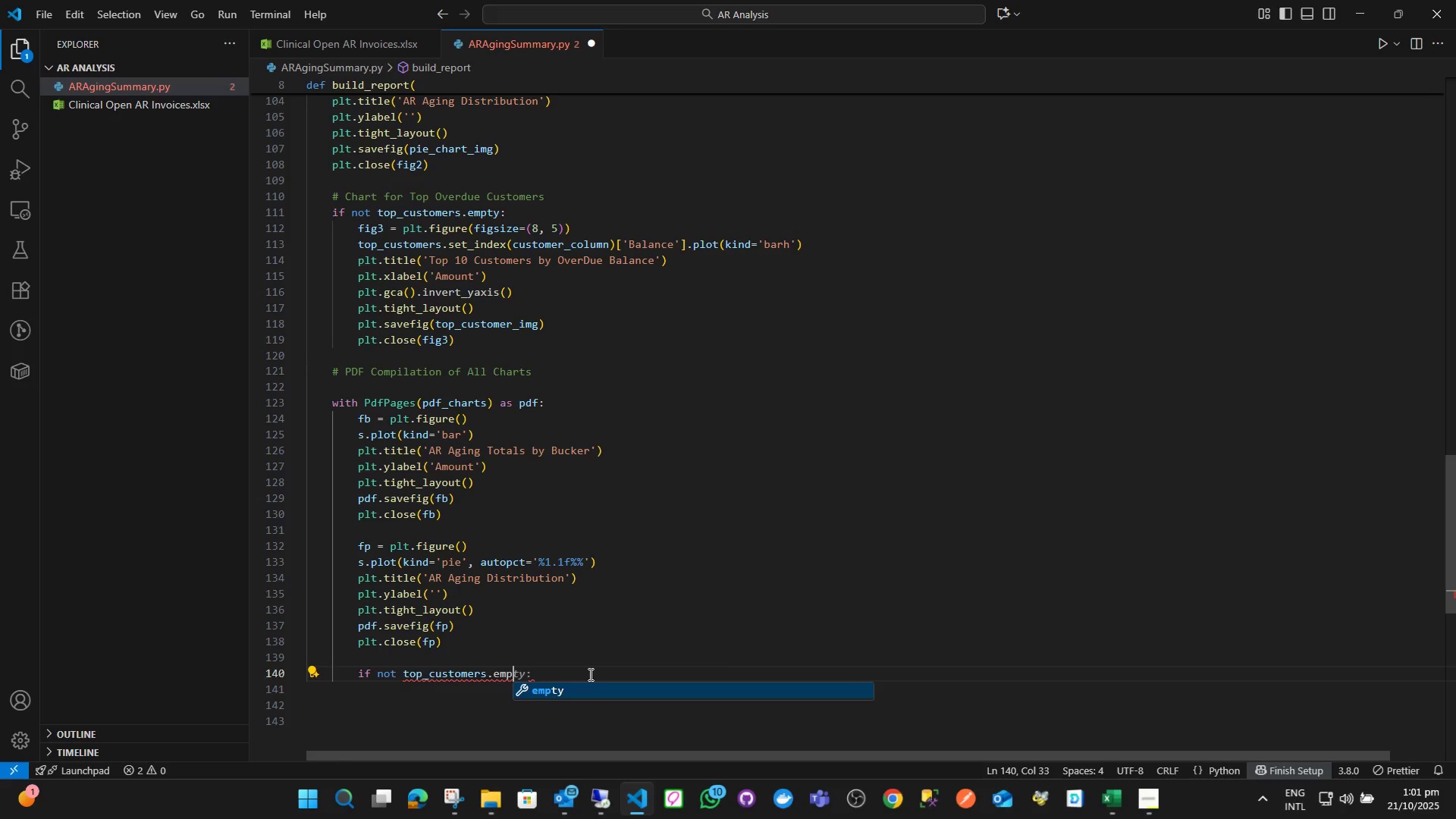 
key(Enter)
 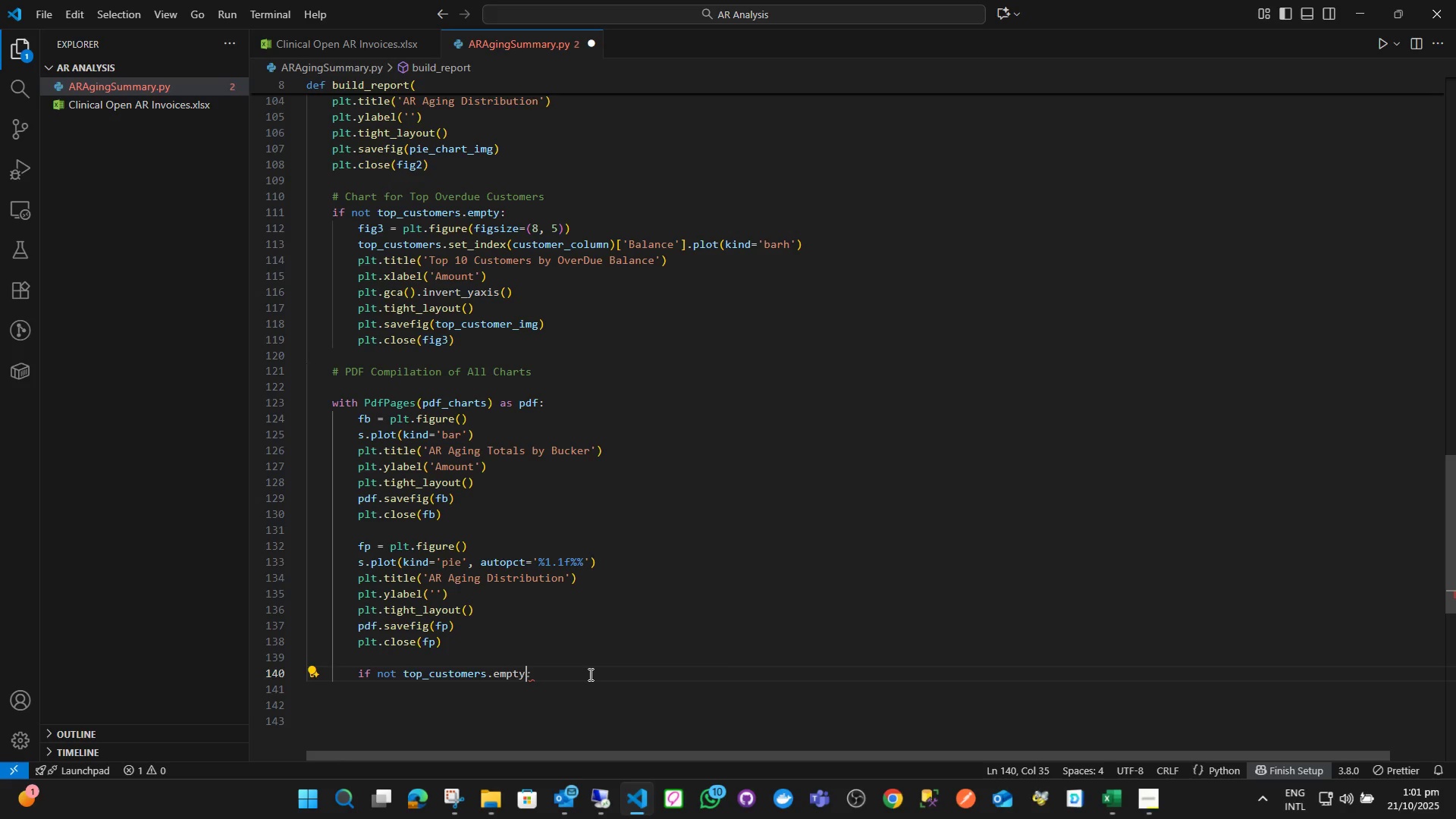 
key(Shift+Semicolon)
 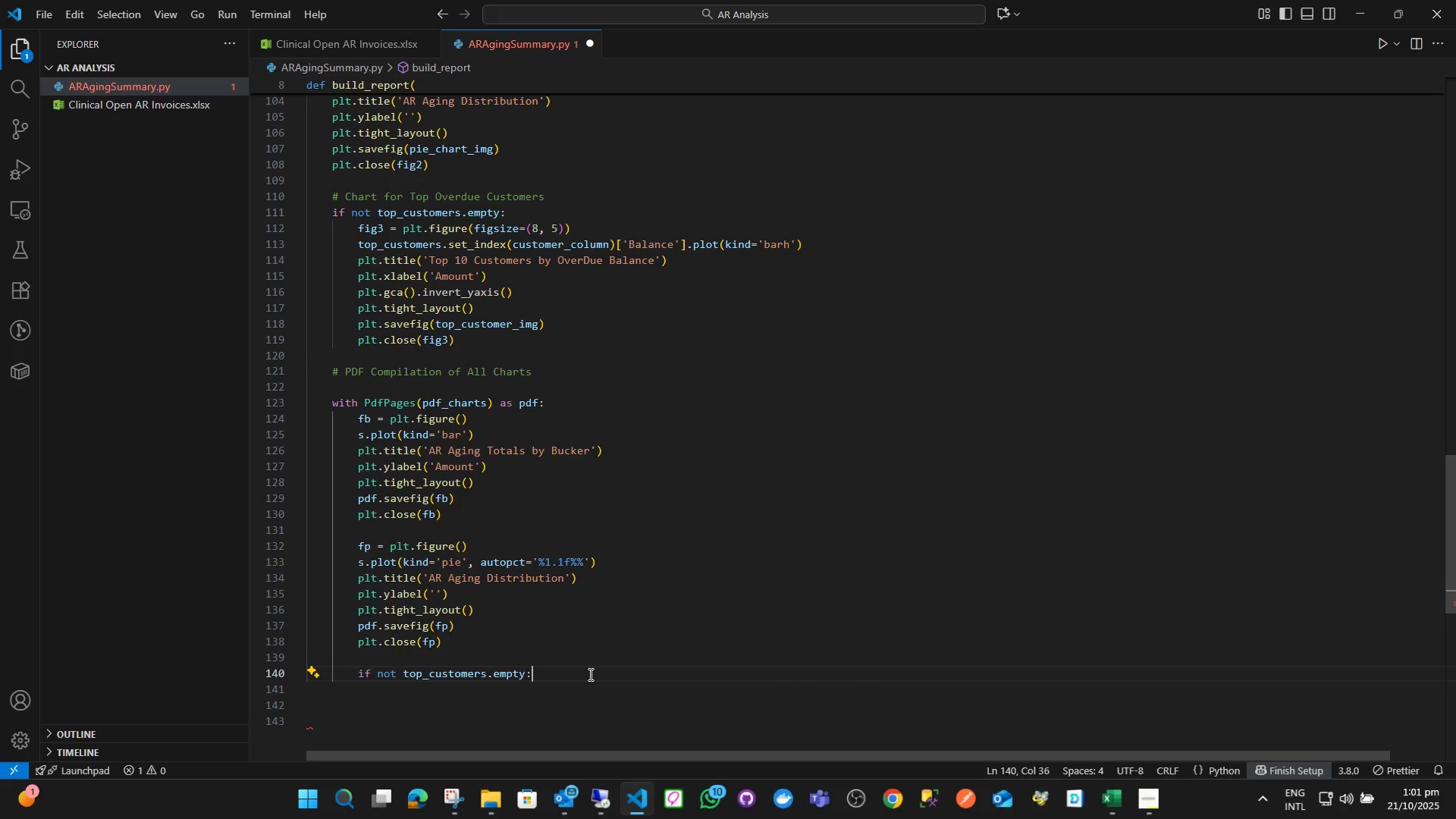 
key(Enter)
 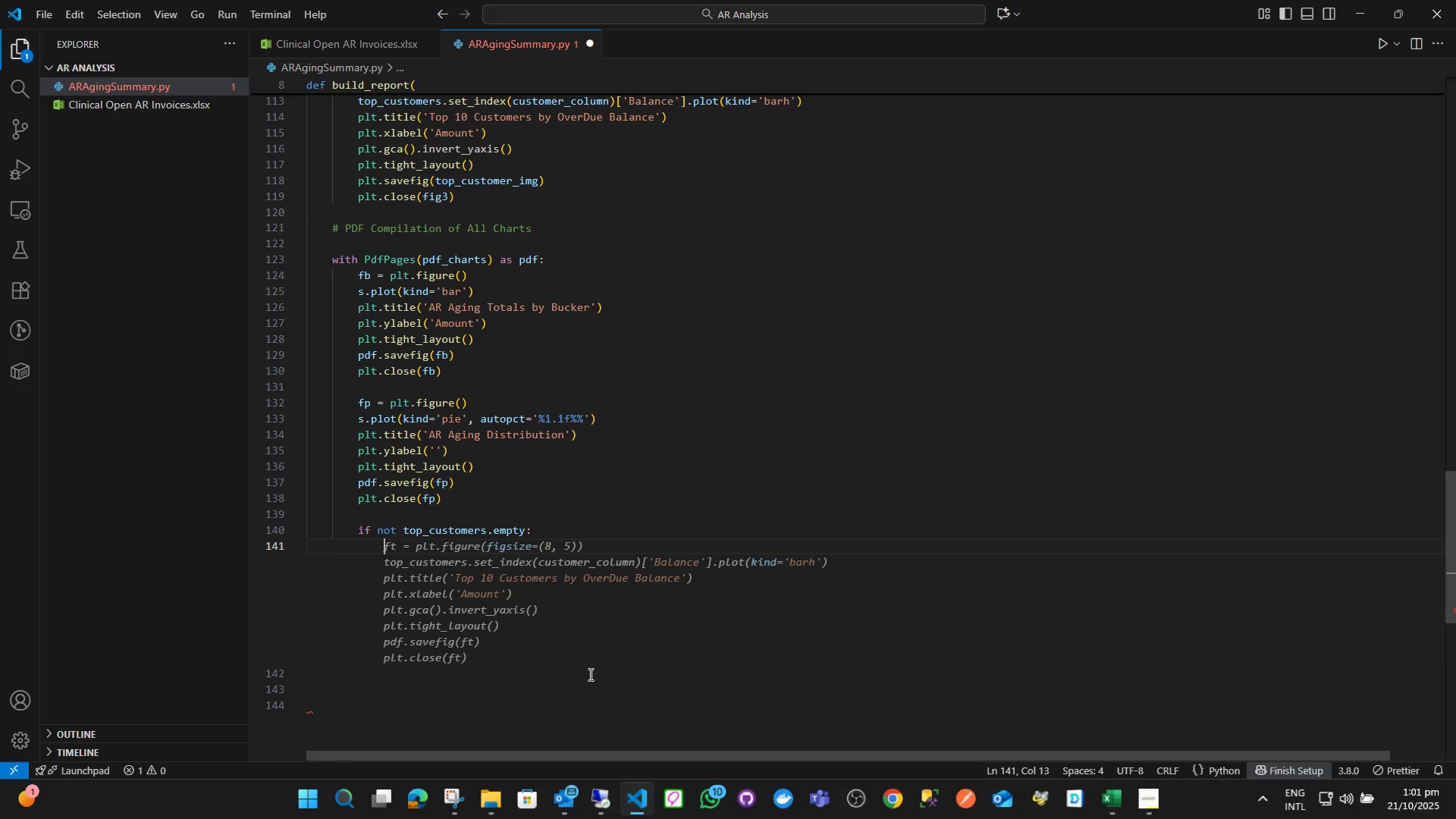 
key(F)
 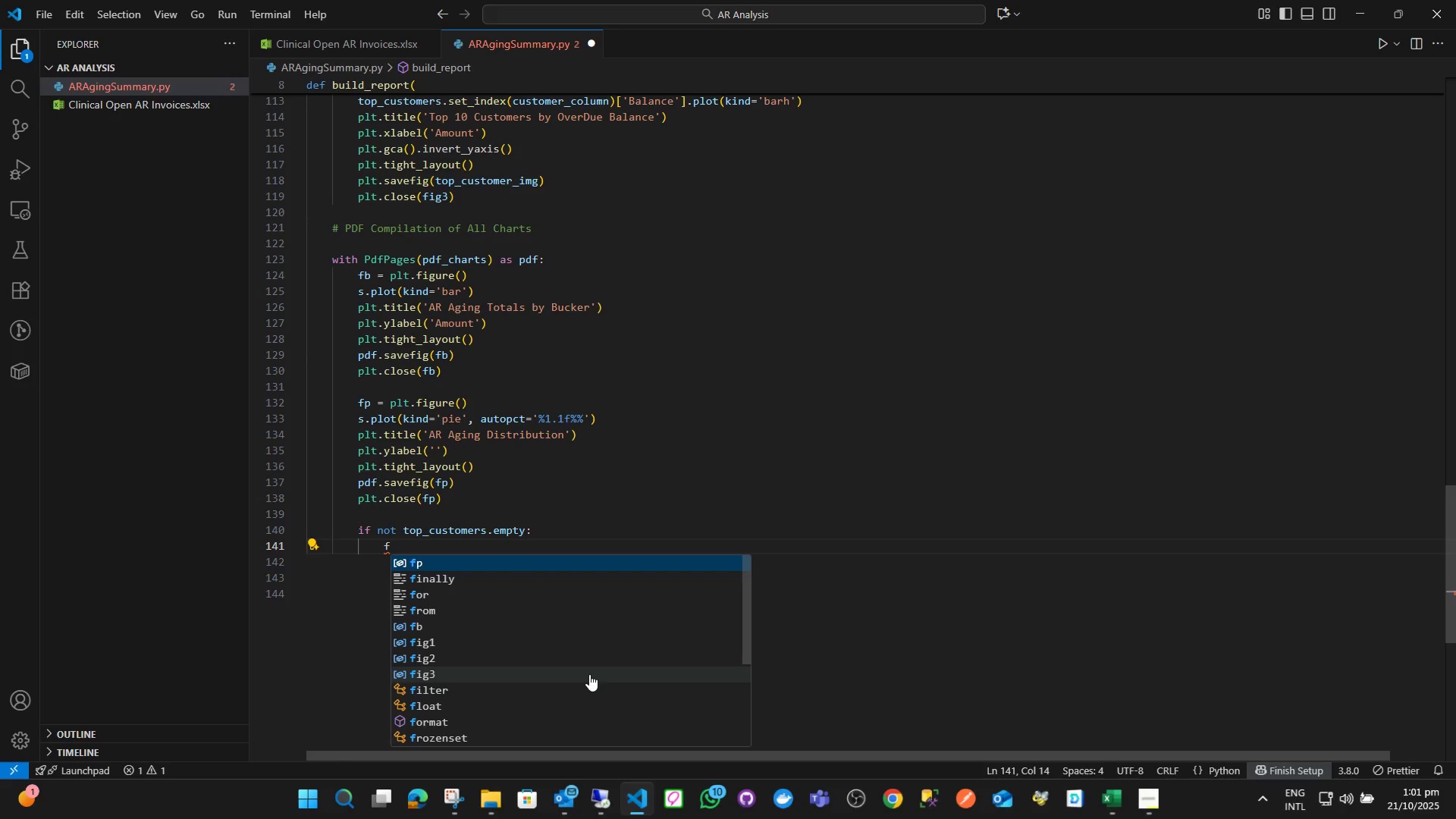 
type(i = plt.)
 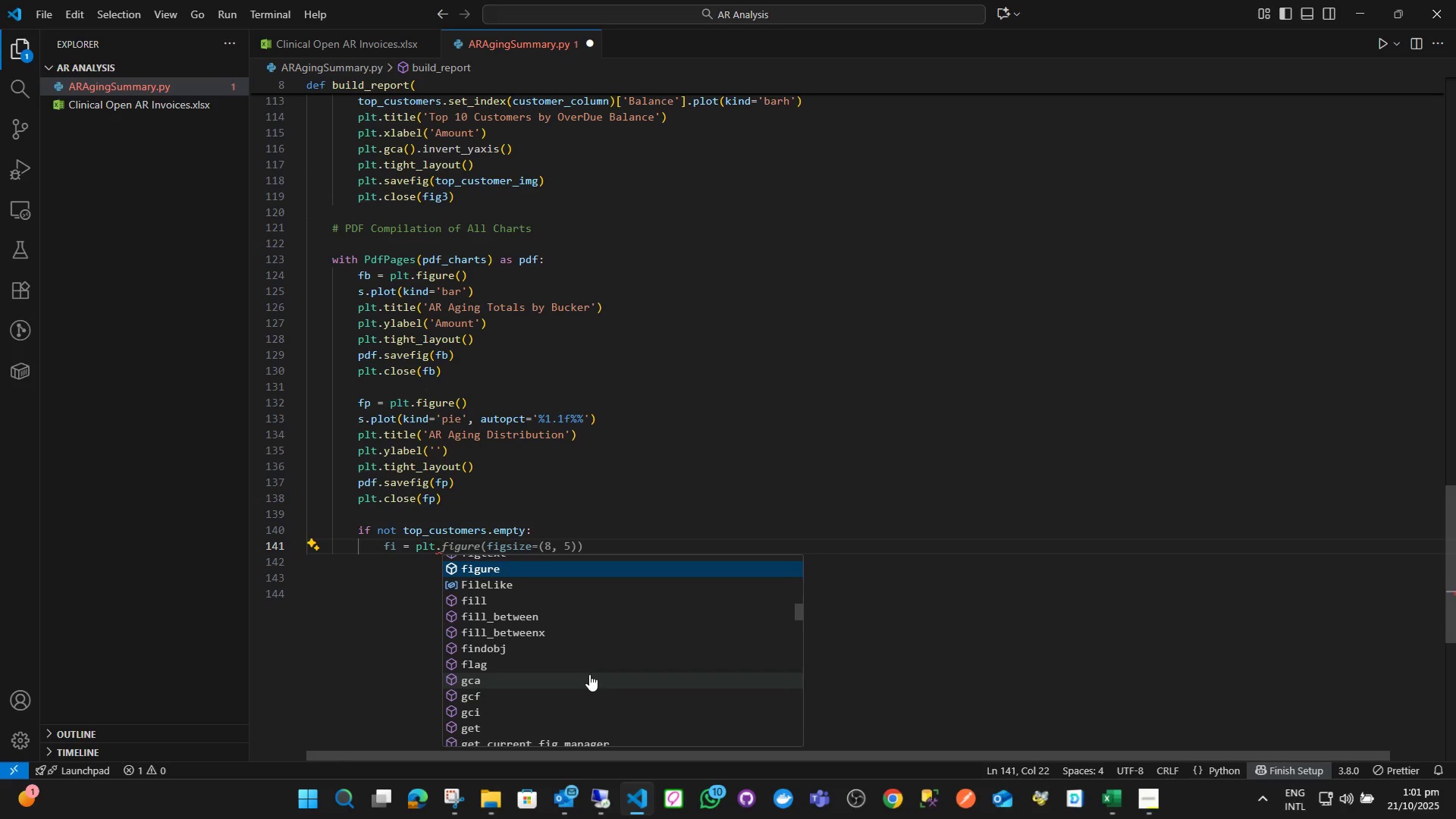 
key(Enter)
 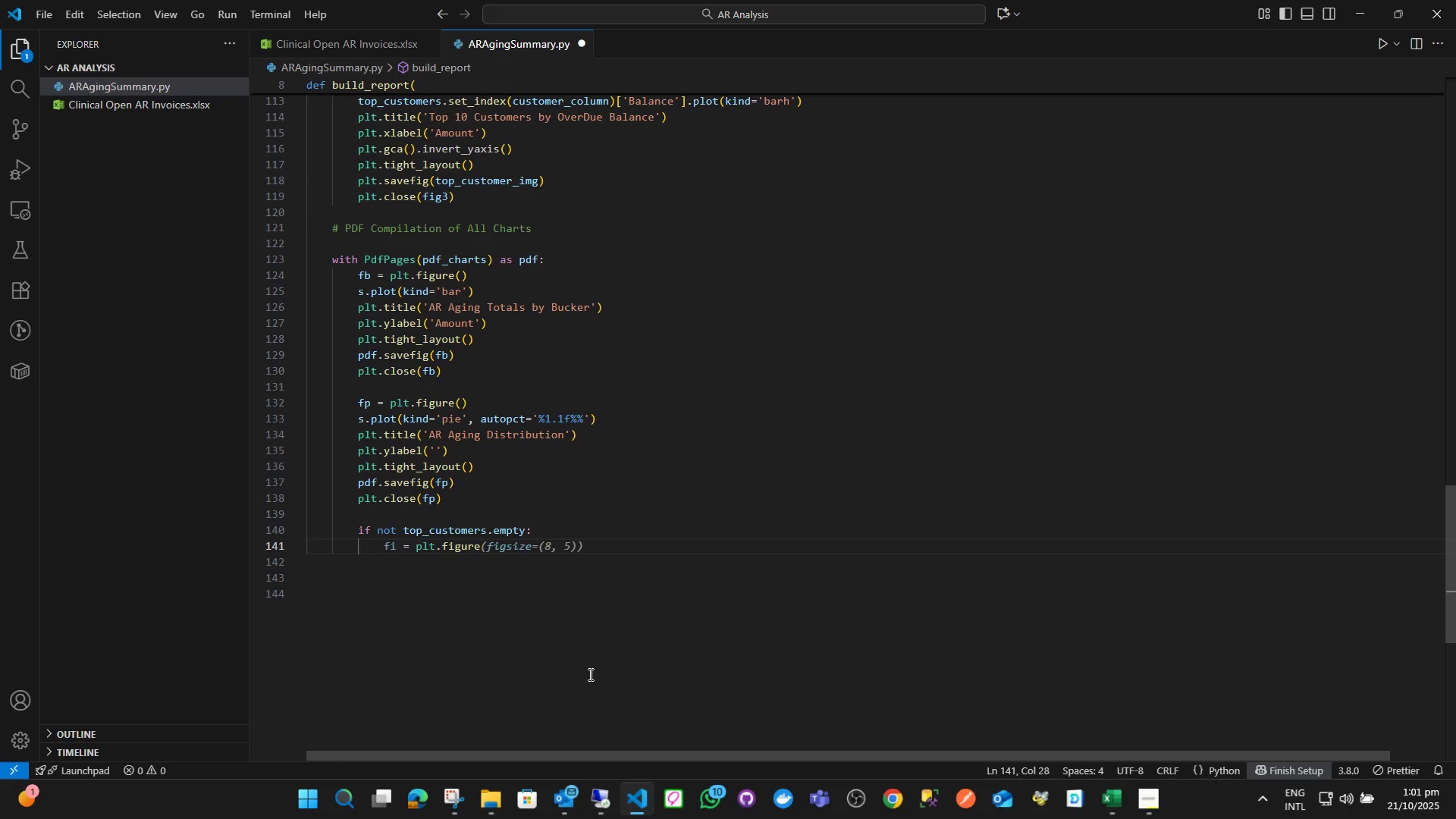 
type((figsi)
 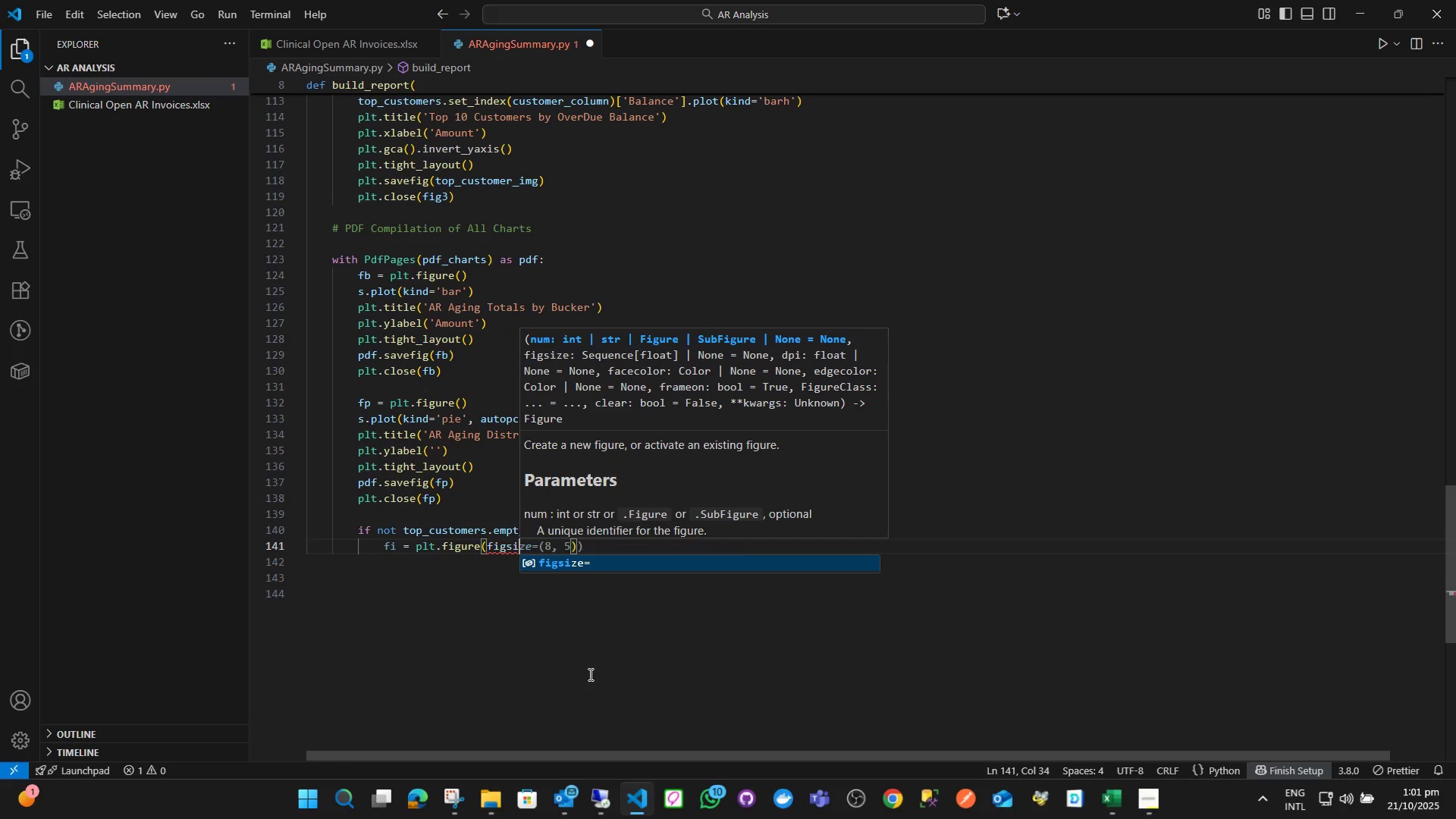 
key(Enter)
 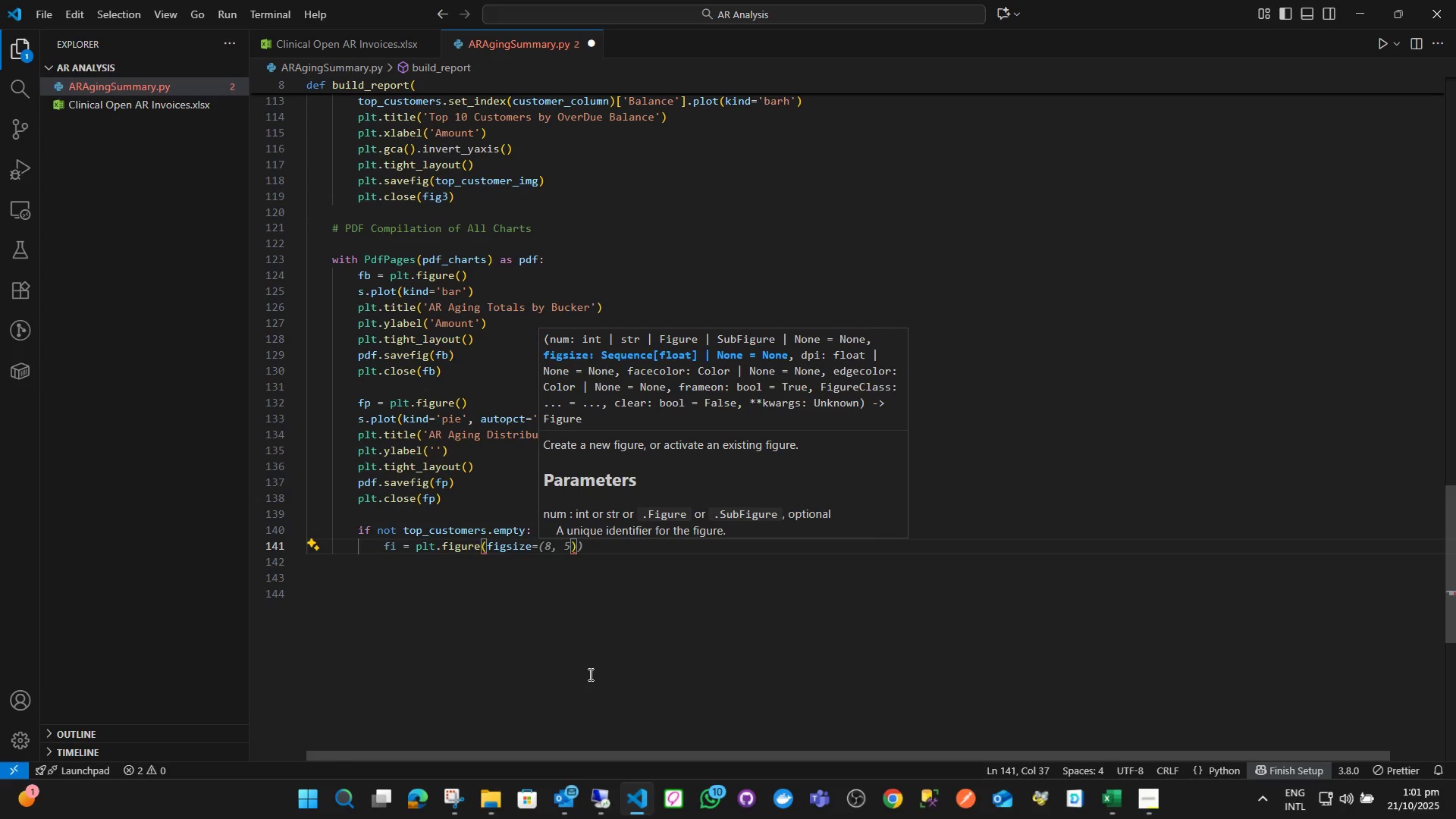 
type((8,5)
 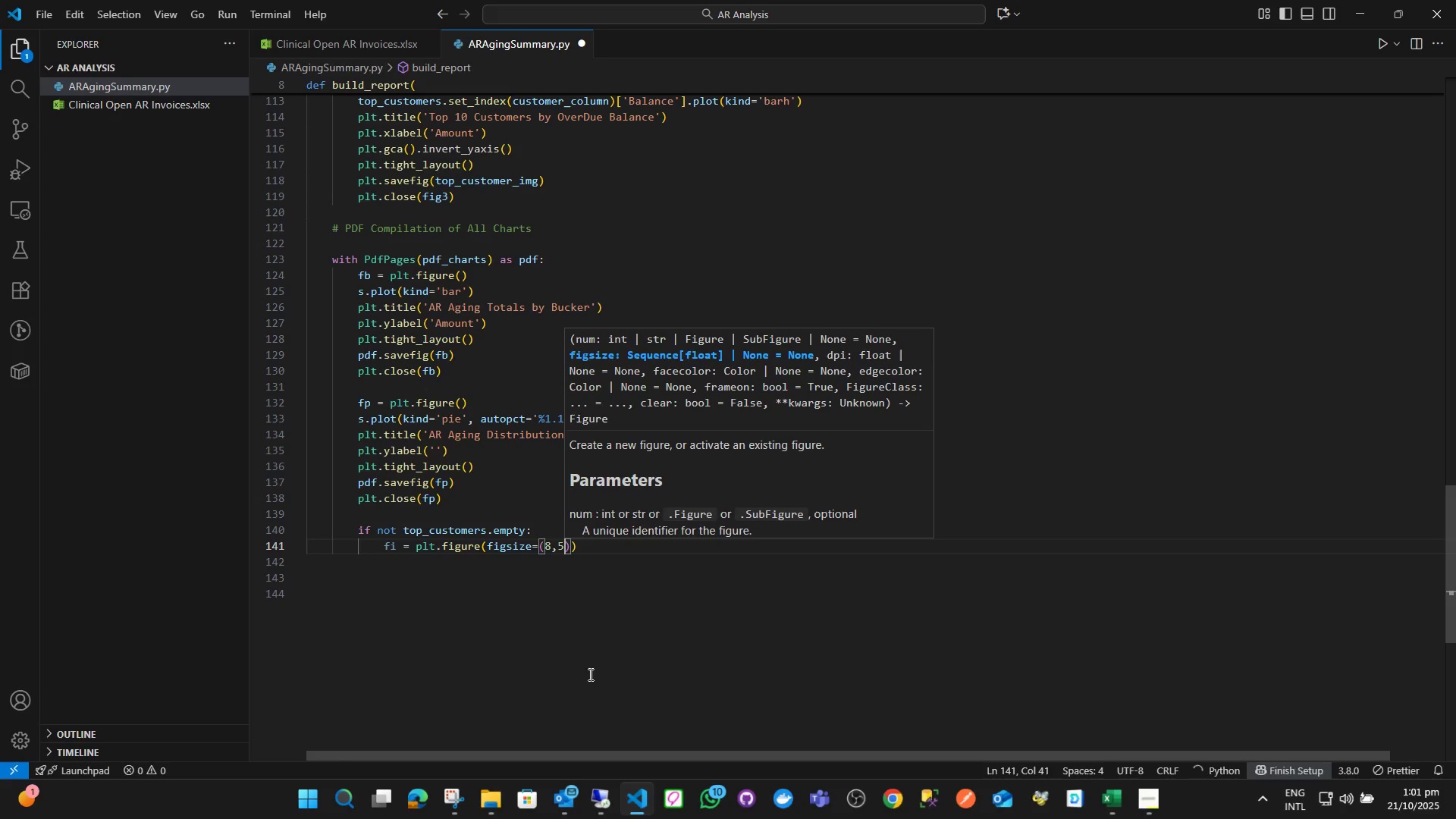 
key(ArrowRight)
 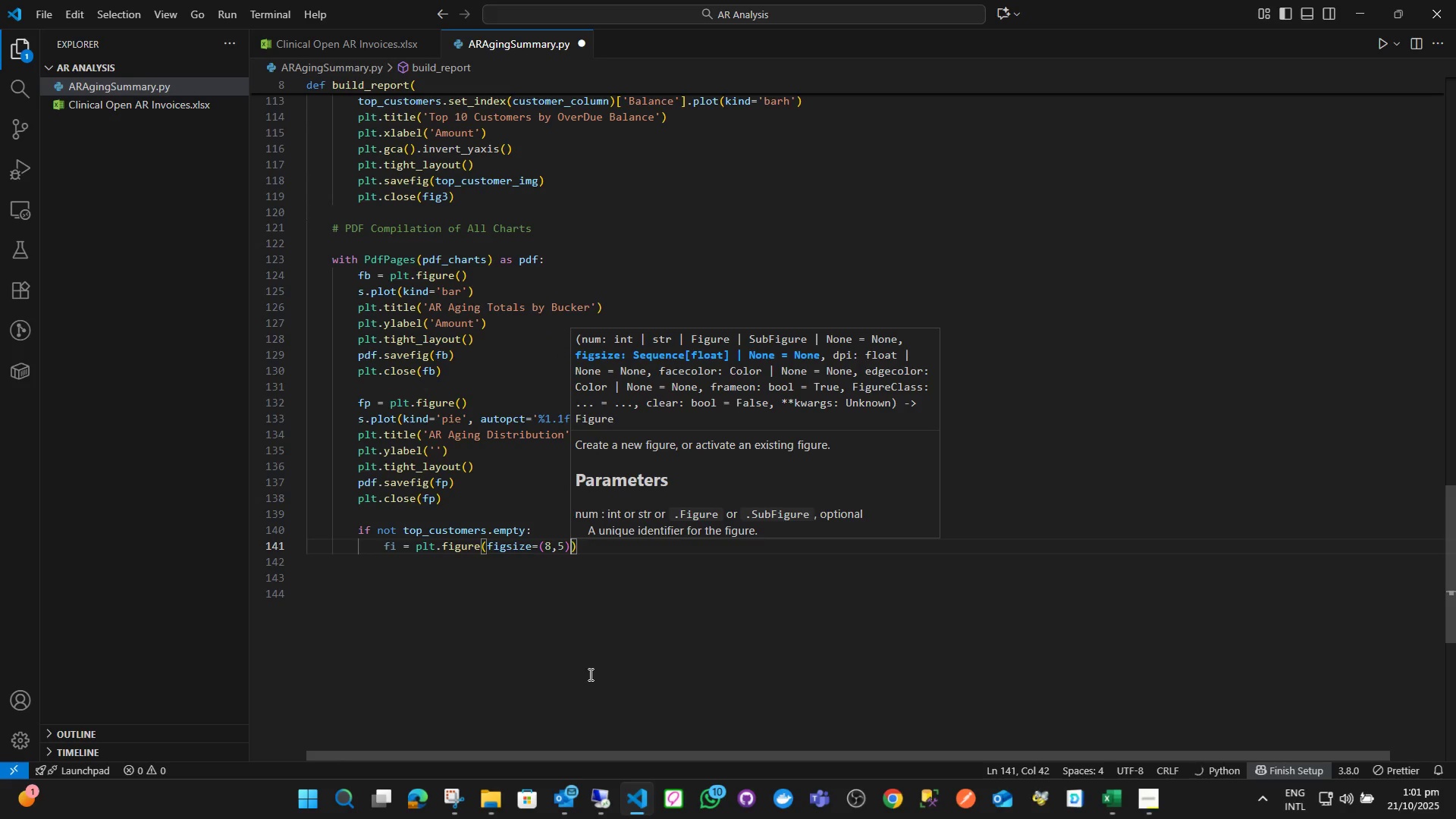 
key(ArrowRight)
 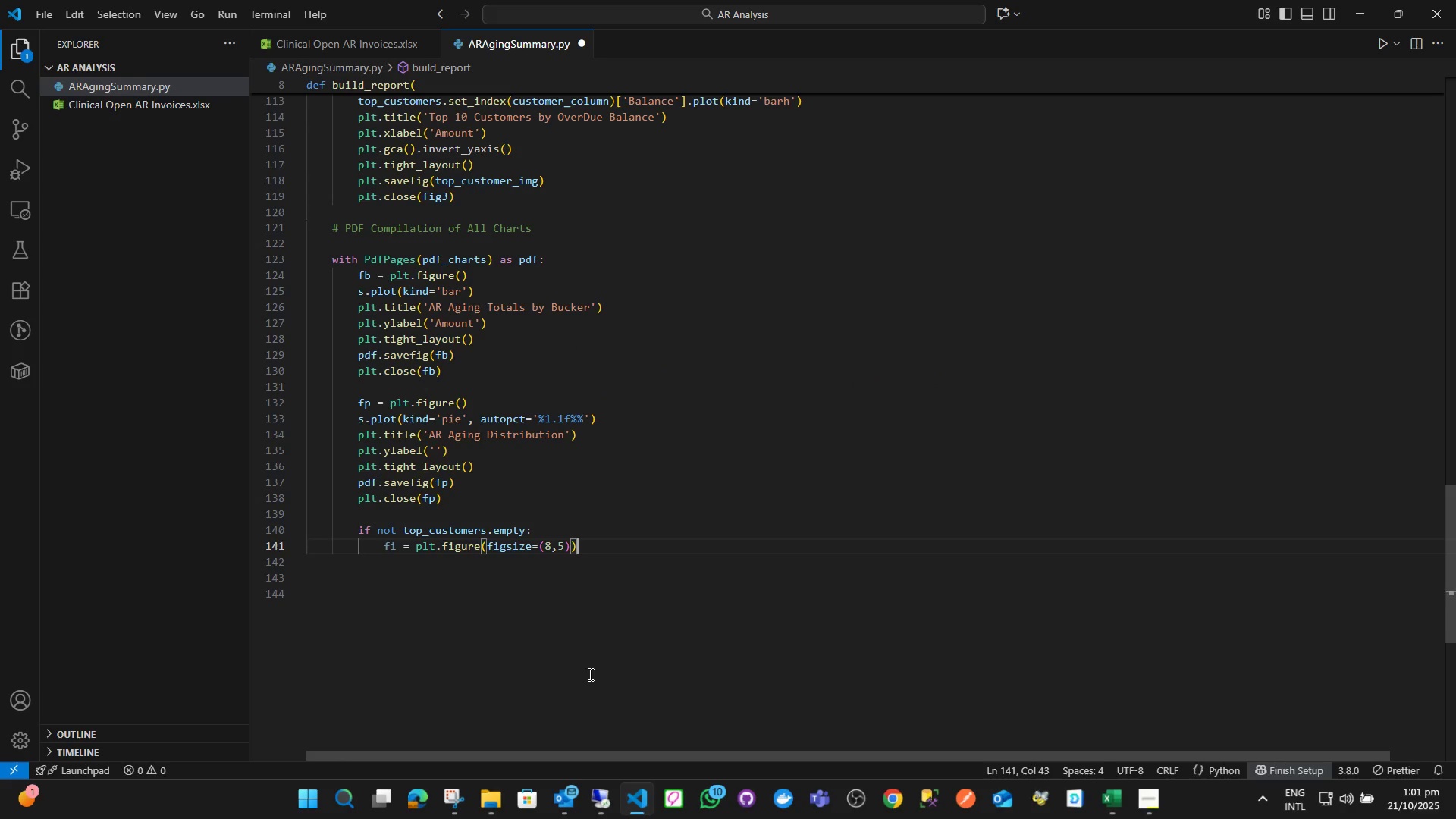 
key(Enter)
 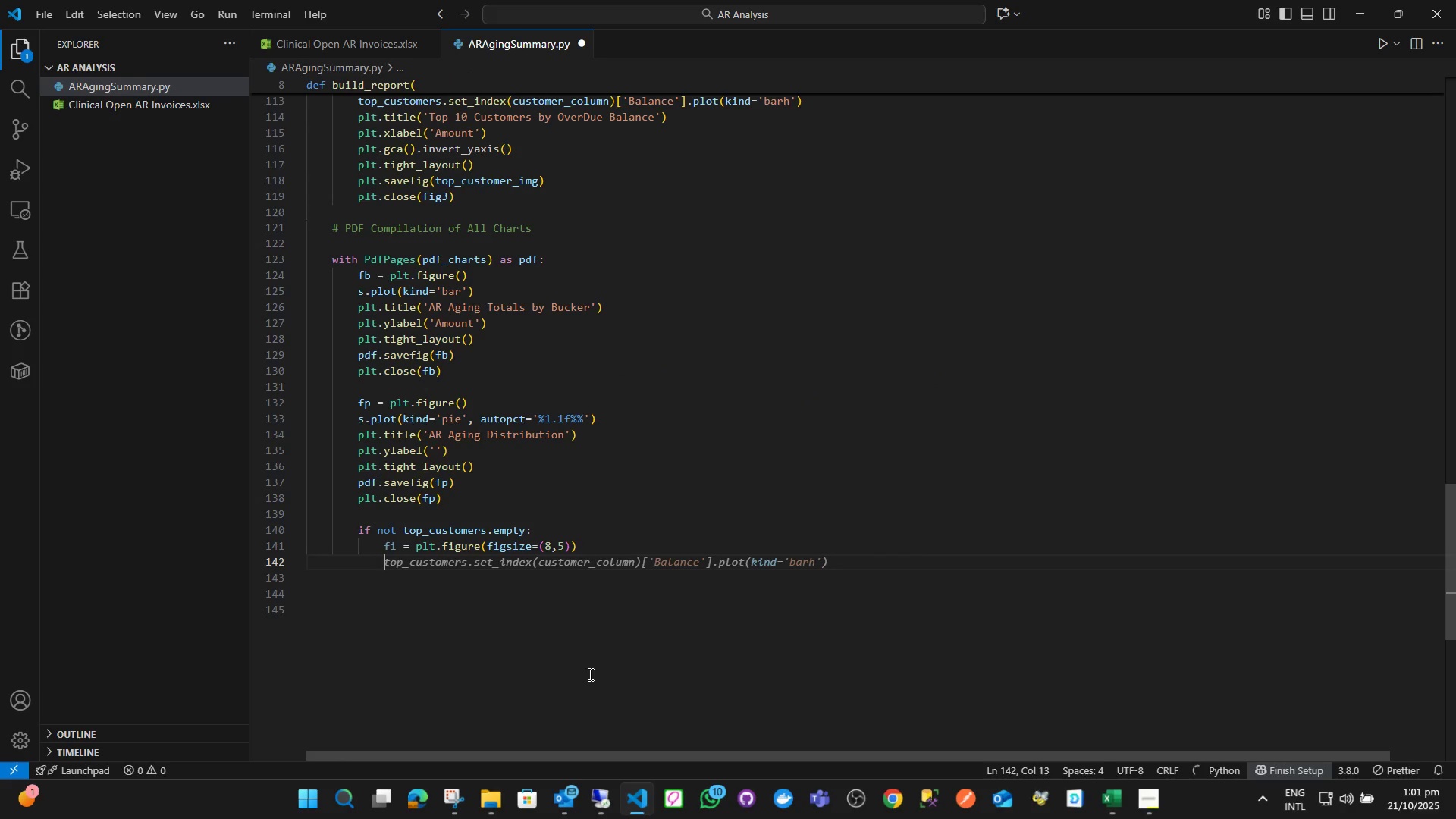 
type(top)
 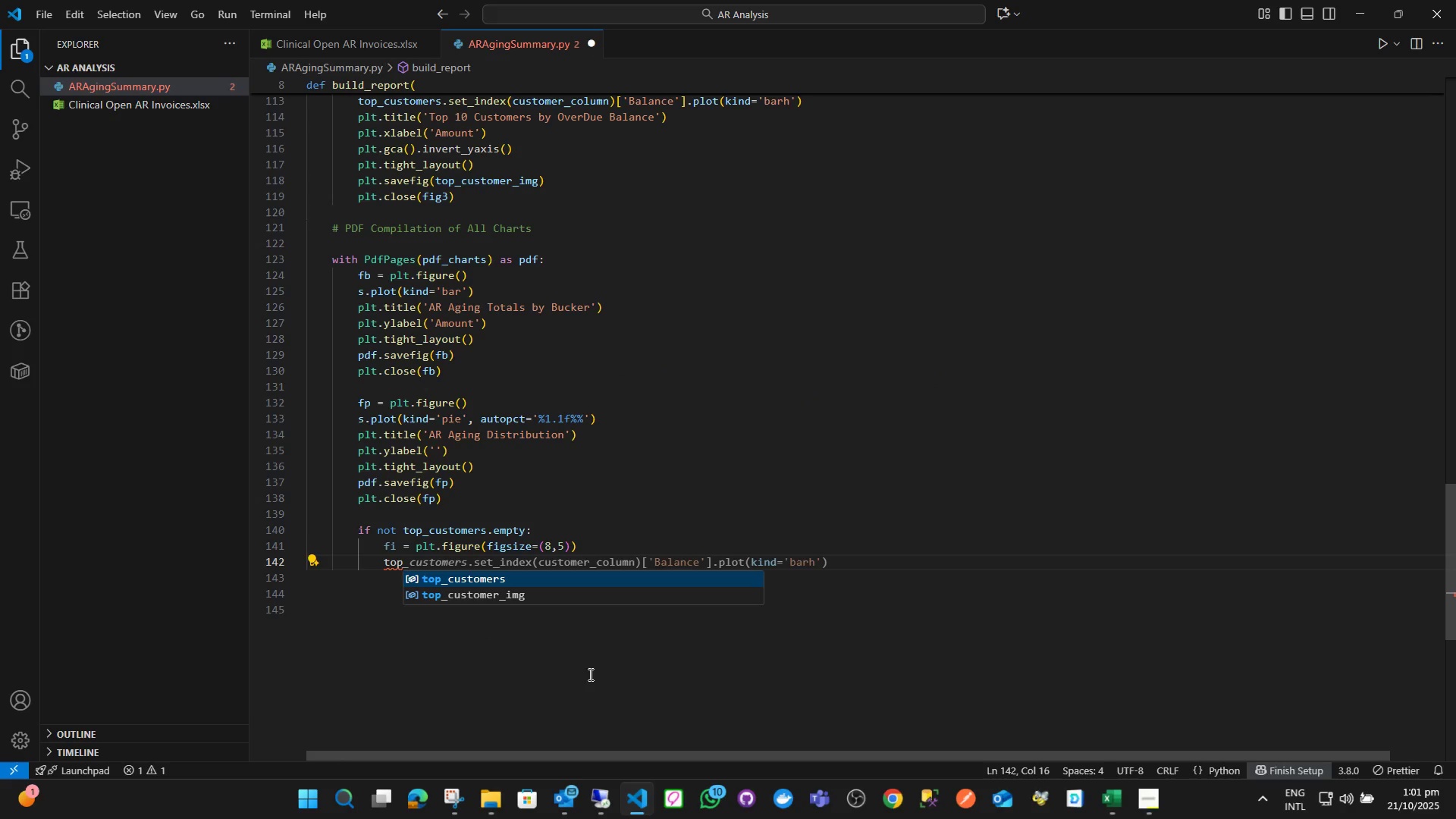 
key(Enter)
 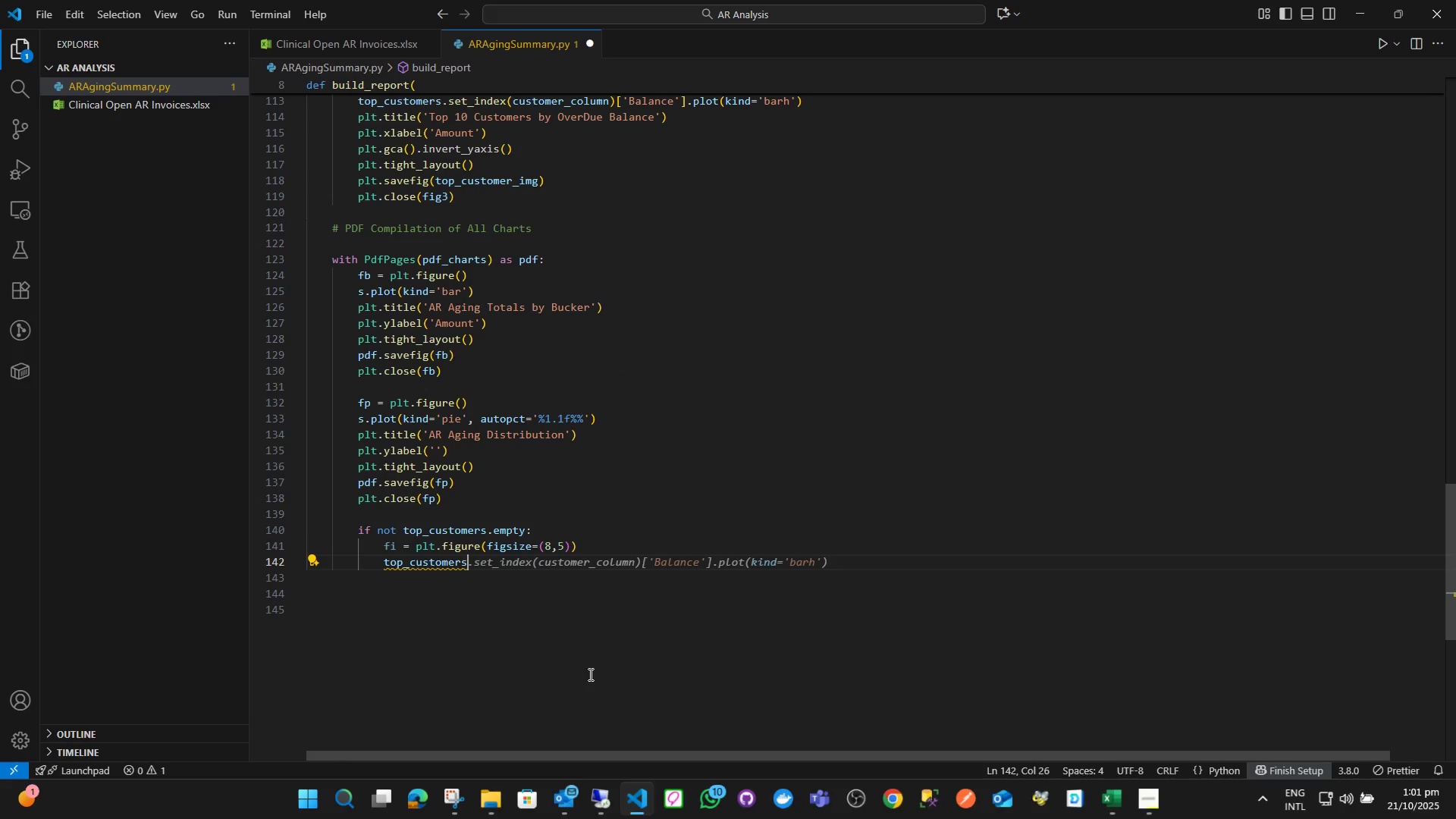 
type(.set)
 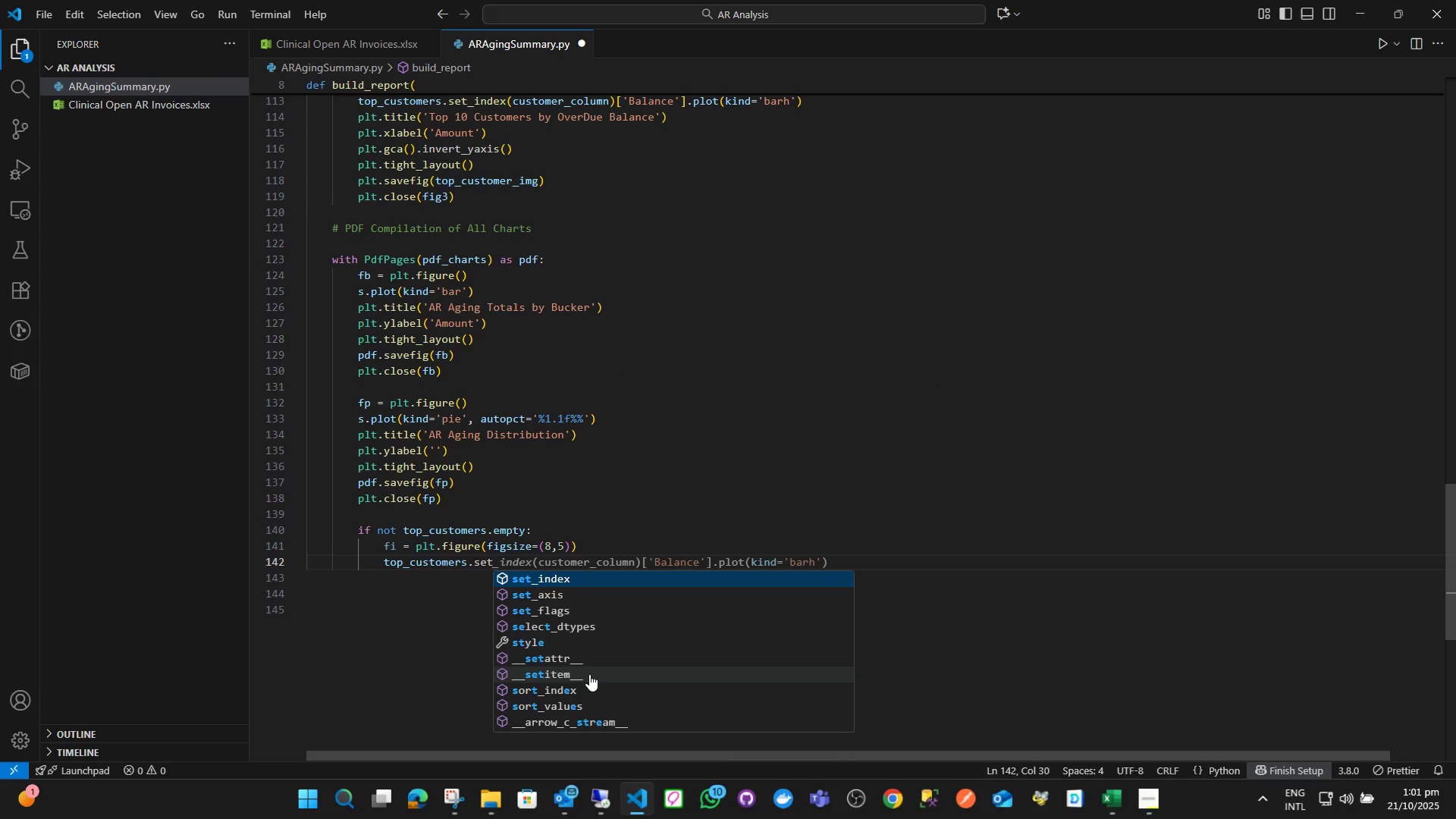 
key(Enter)
 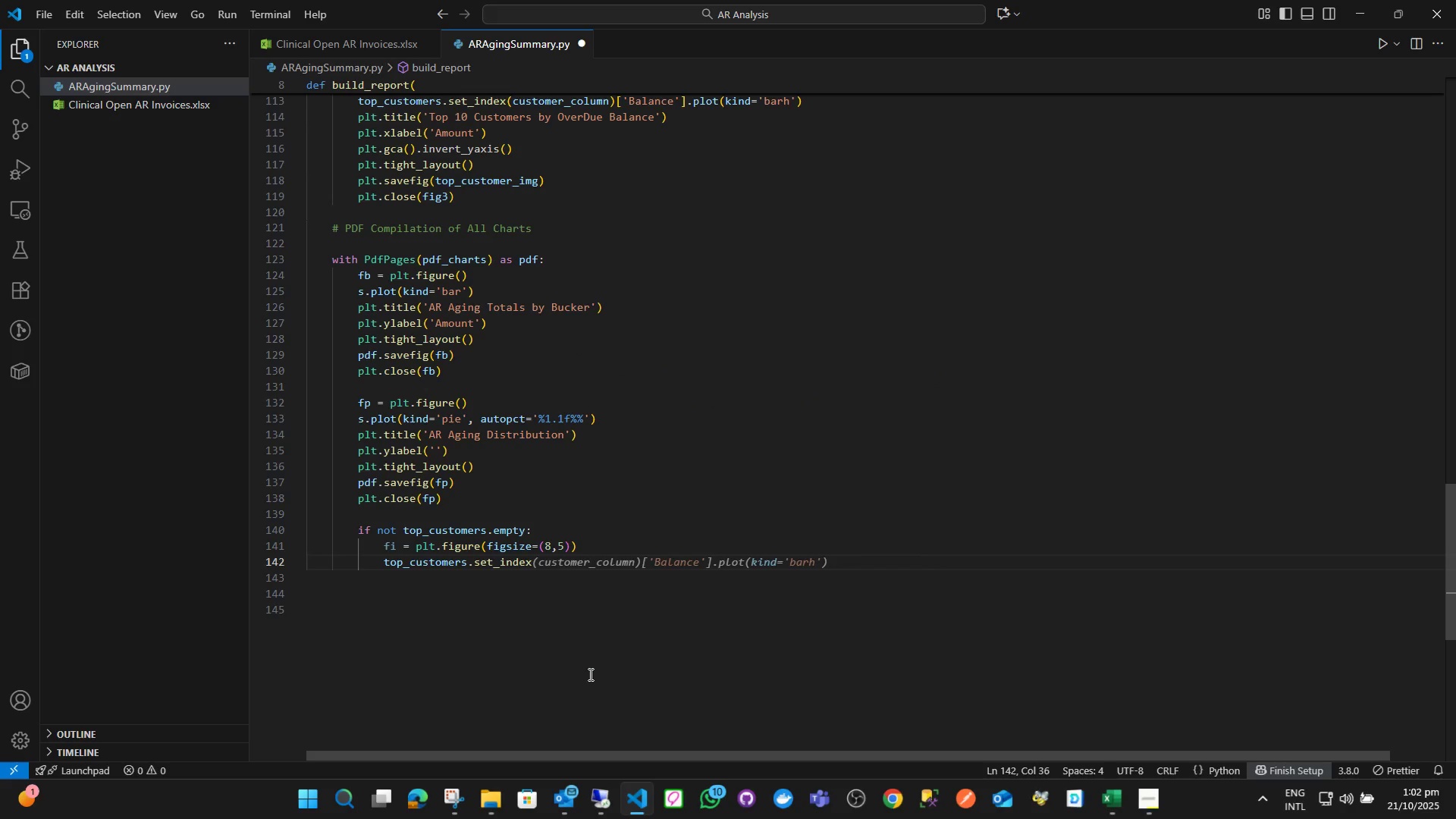 
type((cust)
 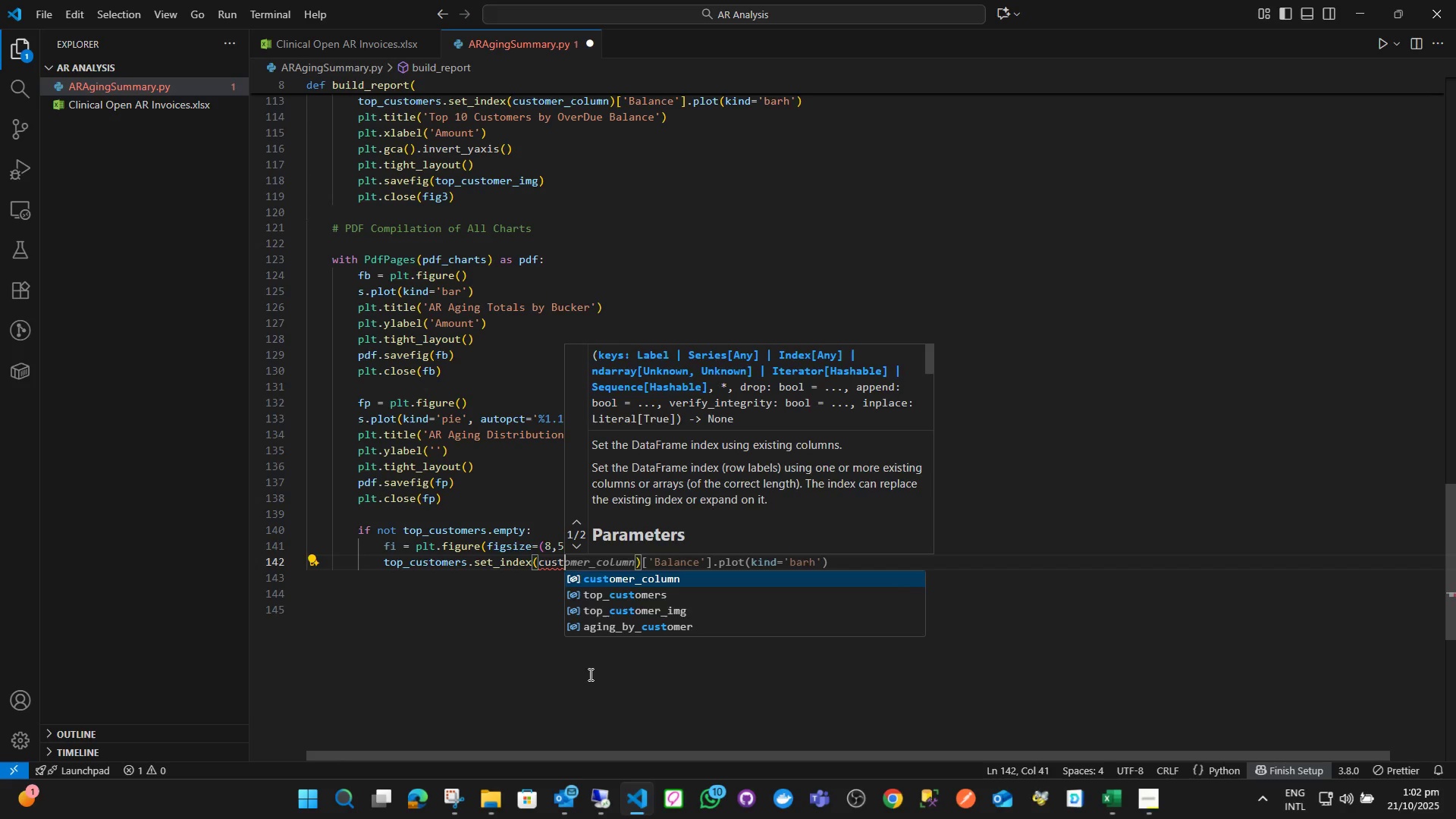 
key(Enter)
 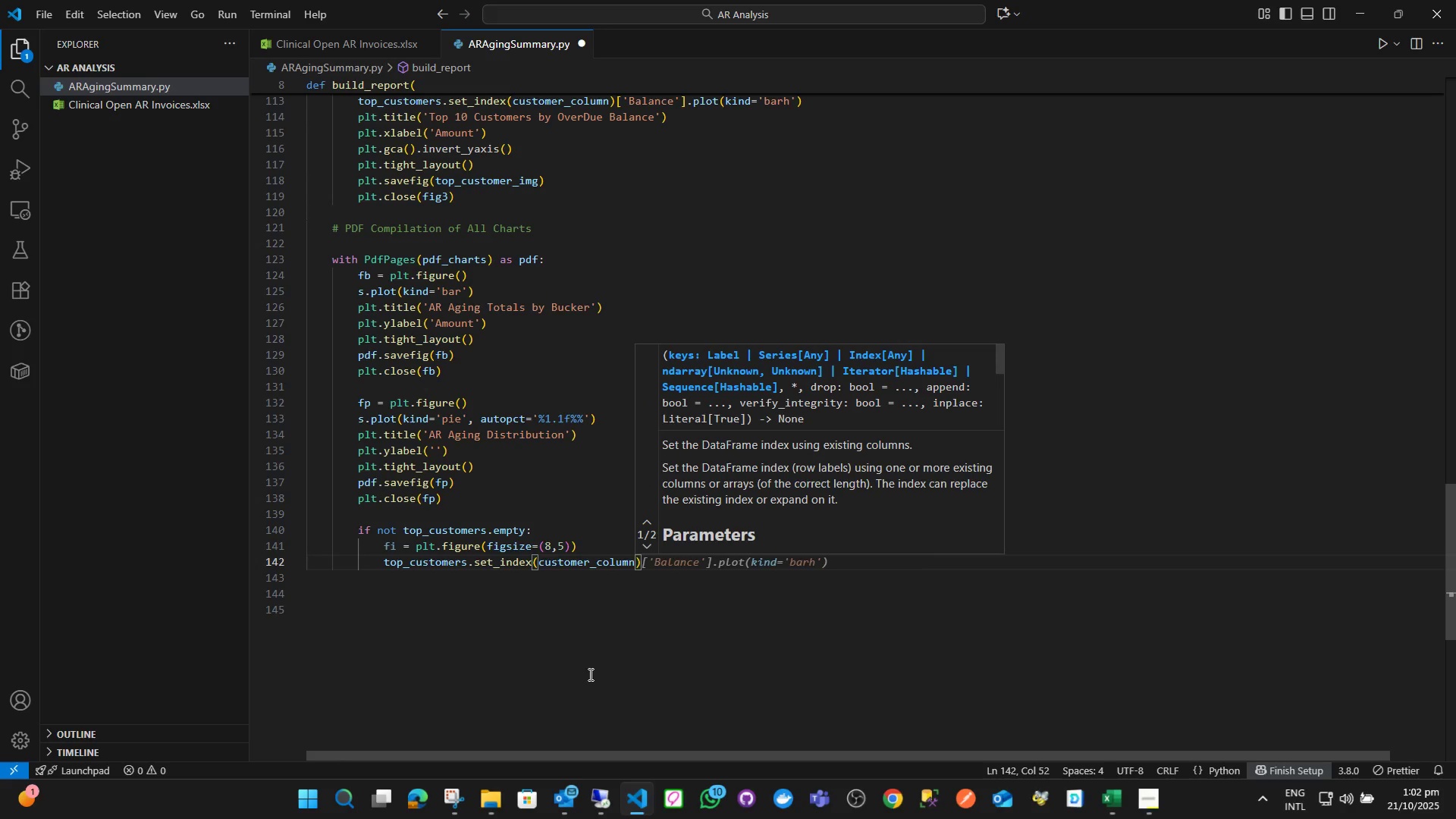 
key(ArrowRight)
 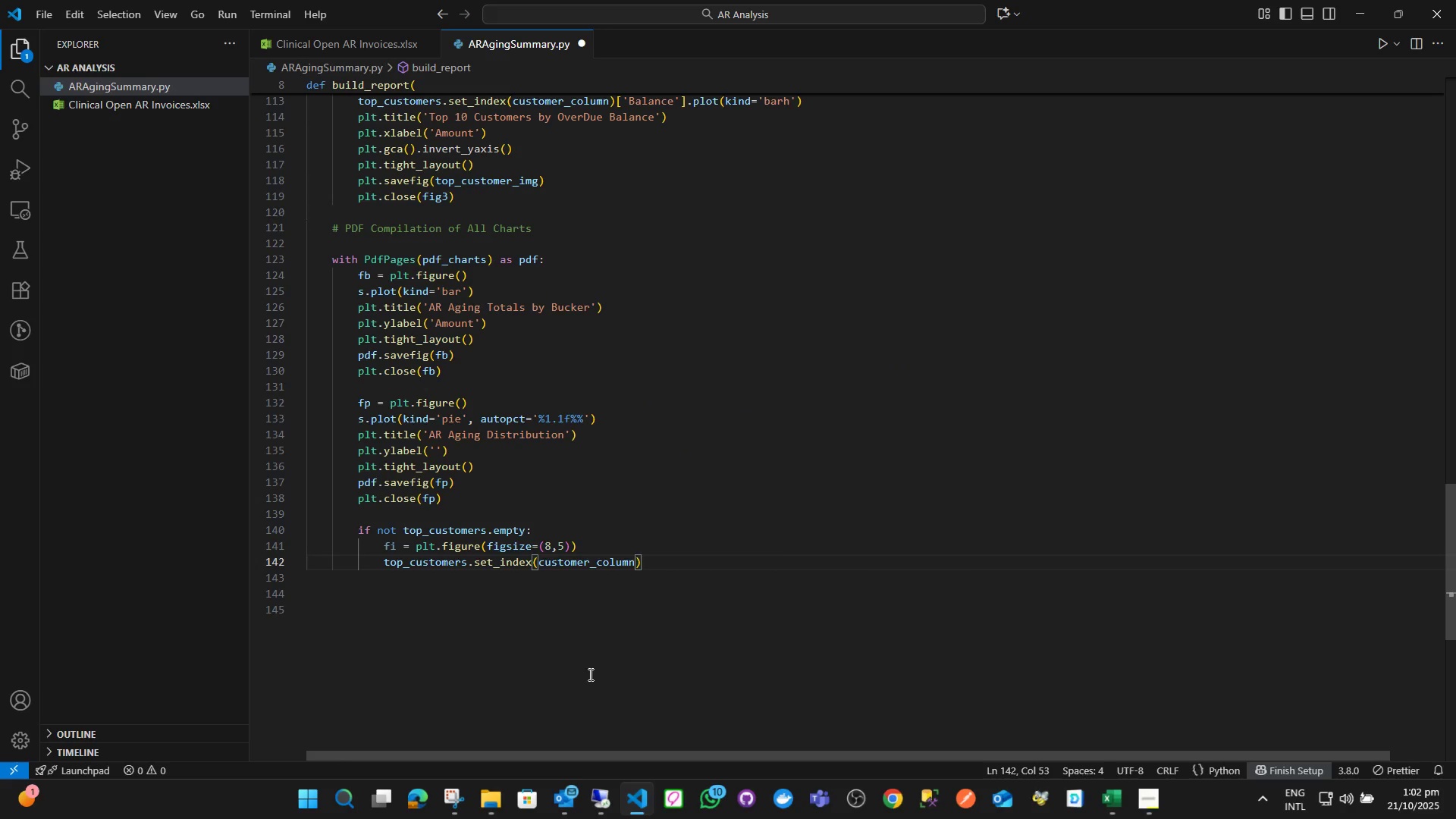 
key(BracketLeft)
 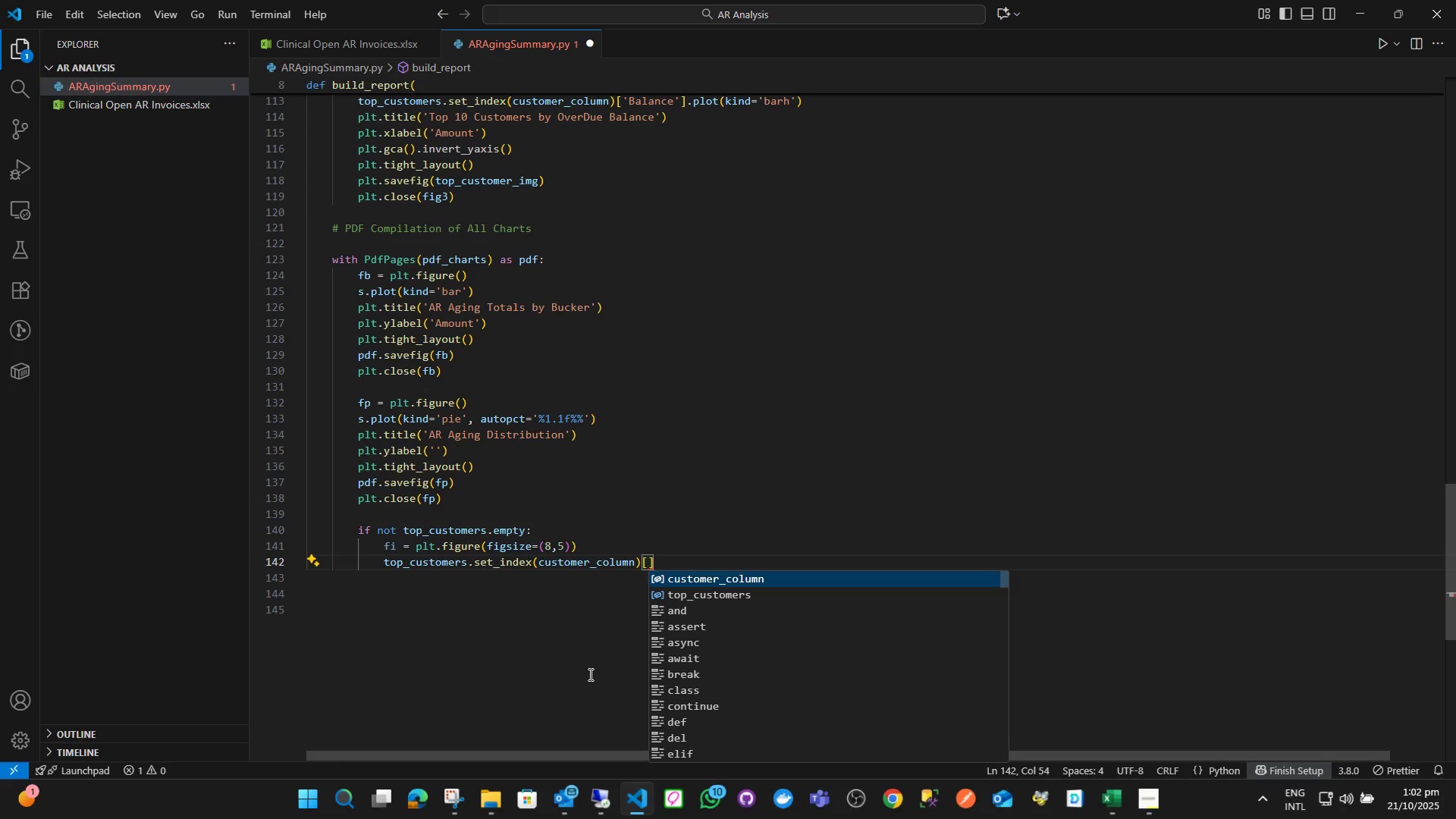 
key(Quote)
 